 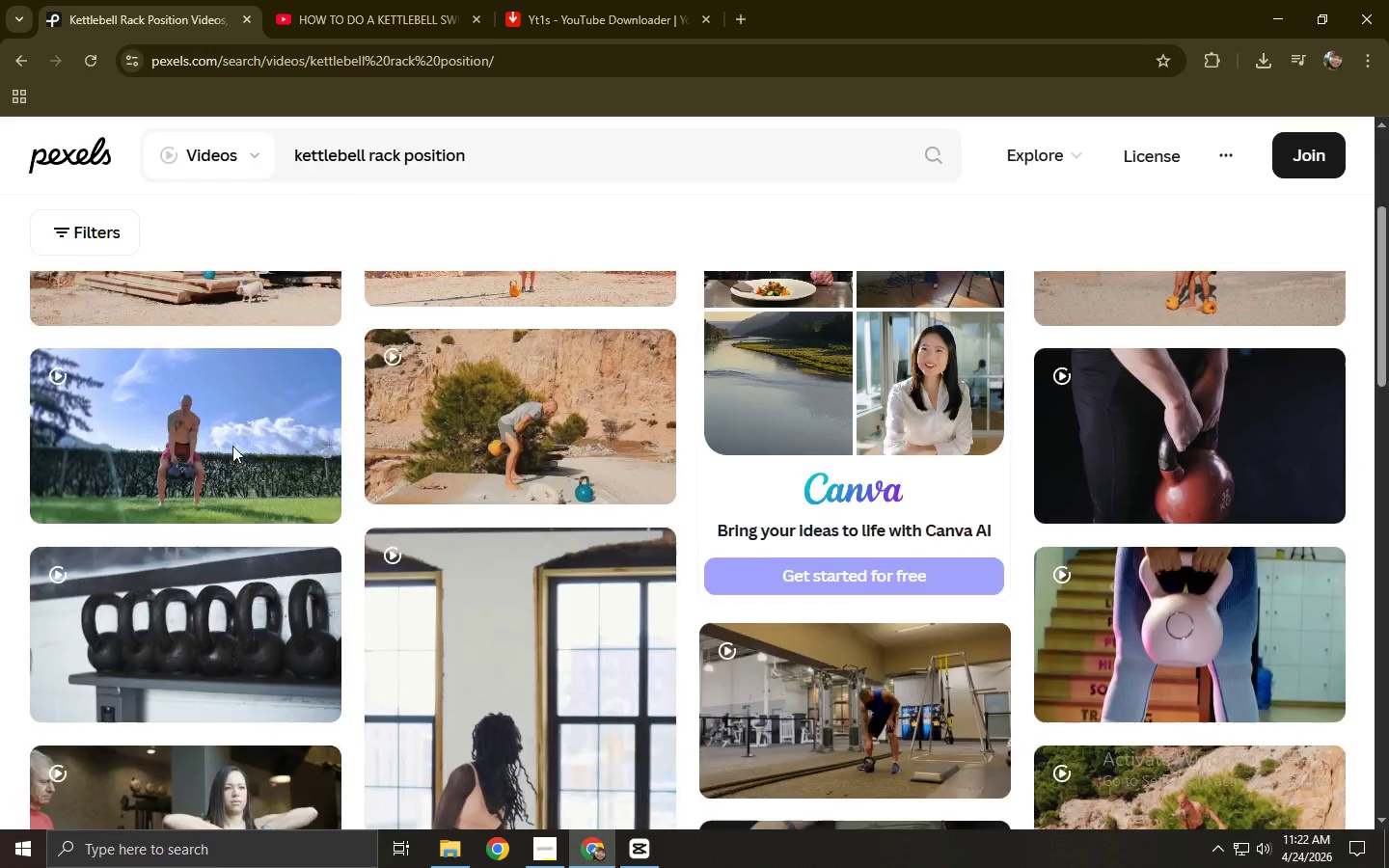 
left_click([197, 440])
 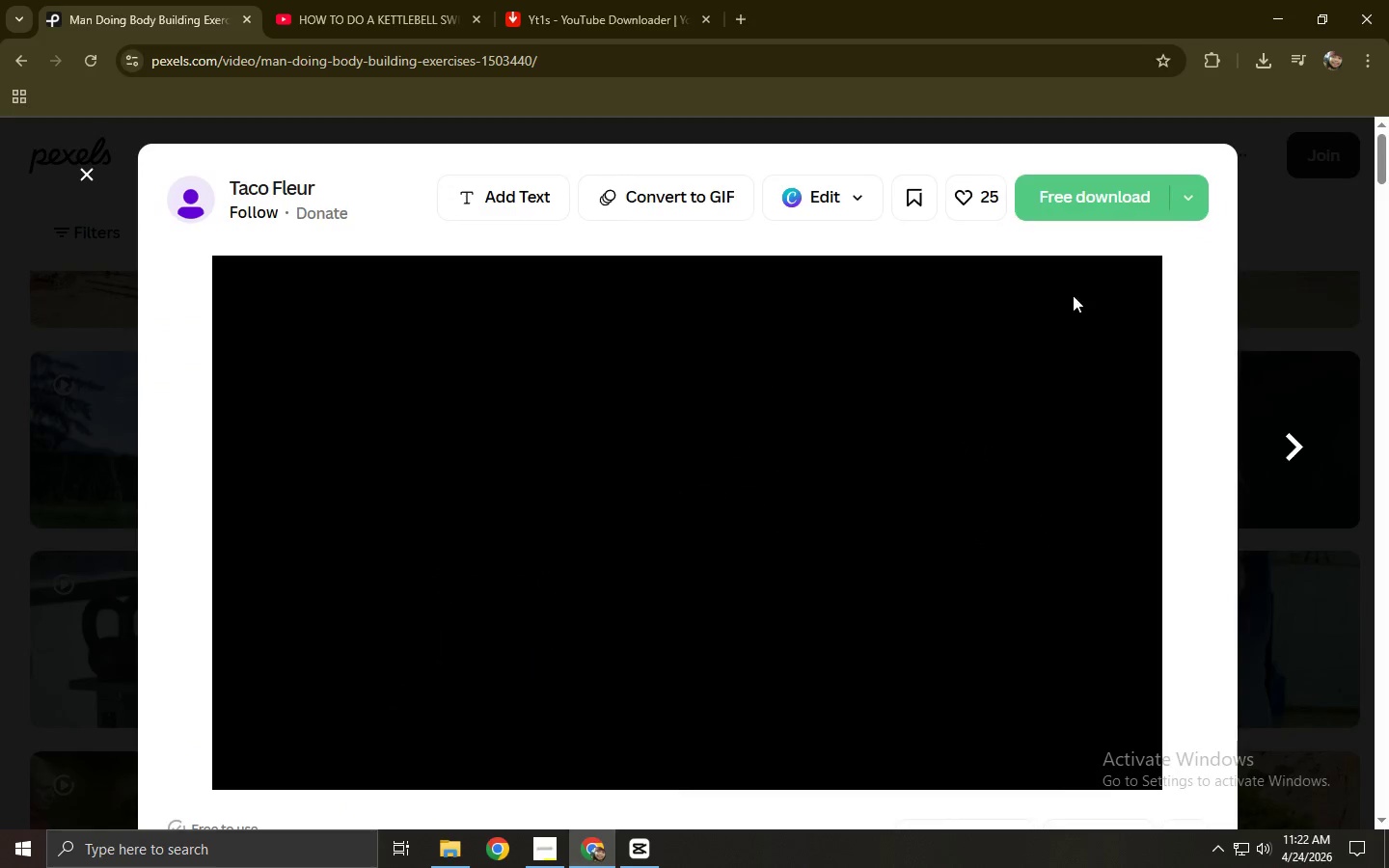 
scroll: coordinate [237, 438], scroll_direction: down, amount: 3.0
 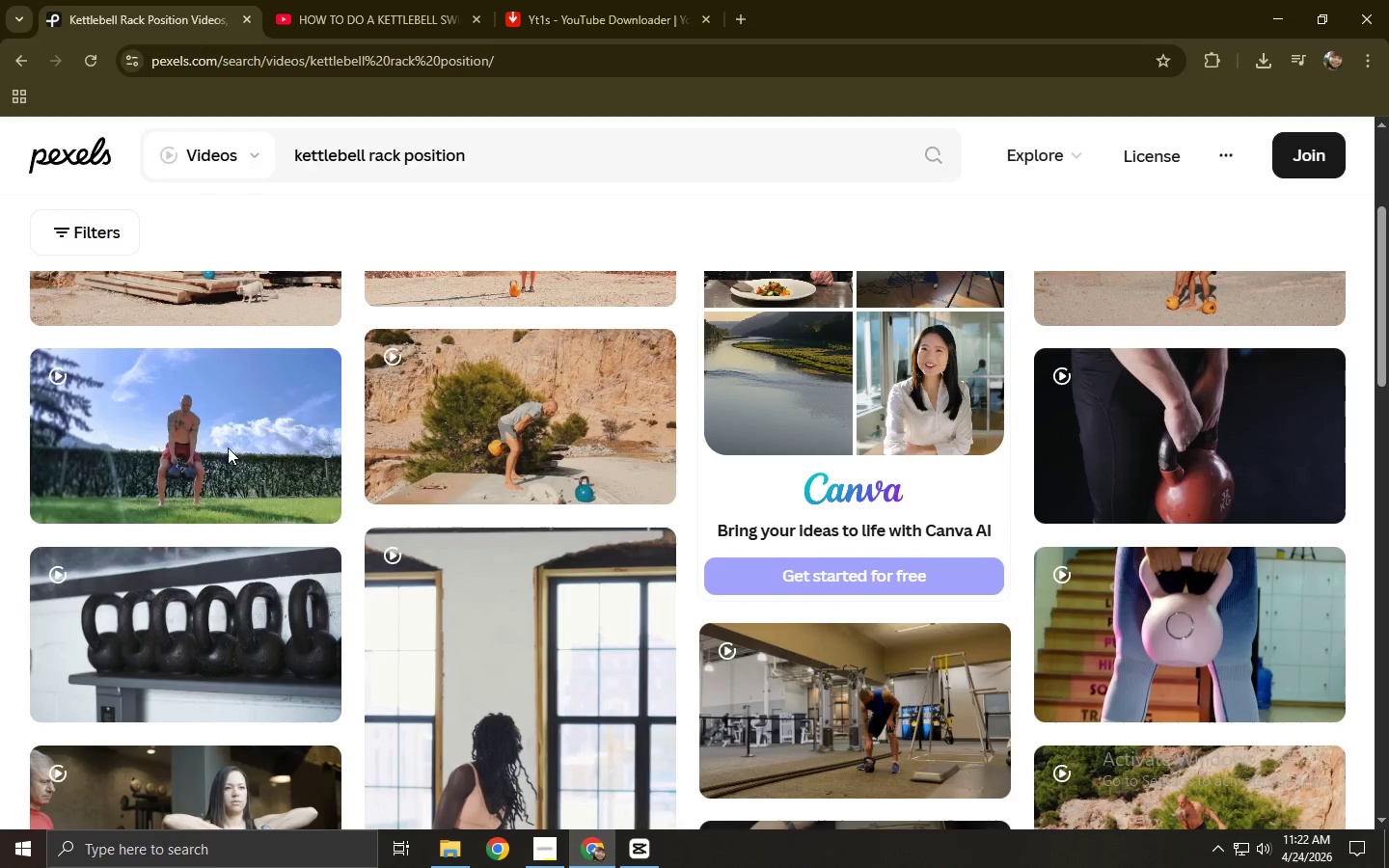 
left_click([1188, 205])
 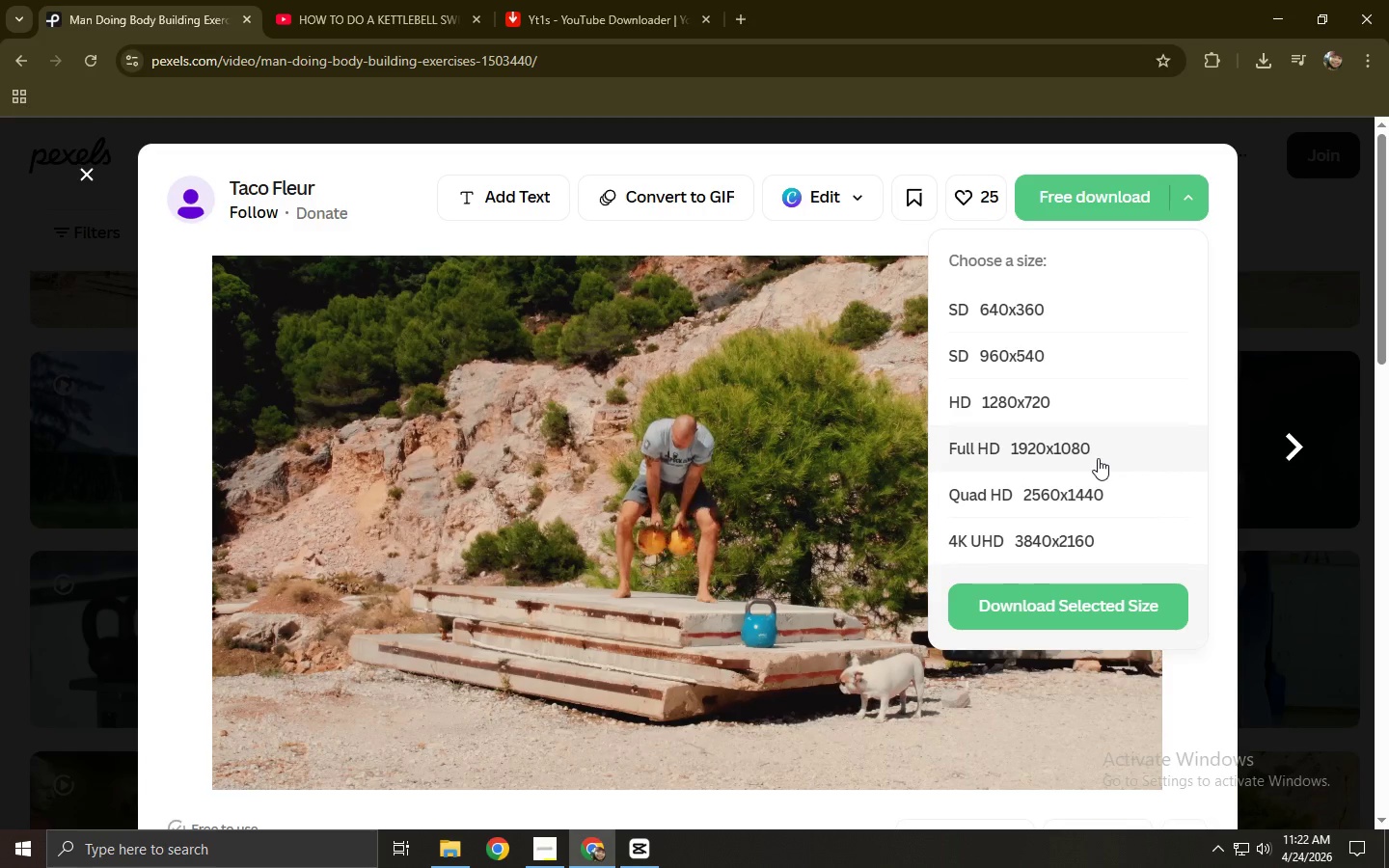 
left_click([0, 437])
 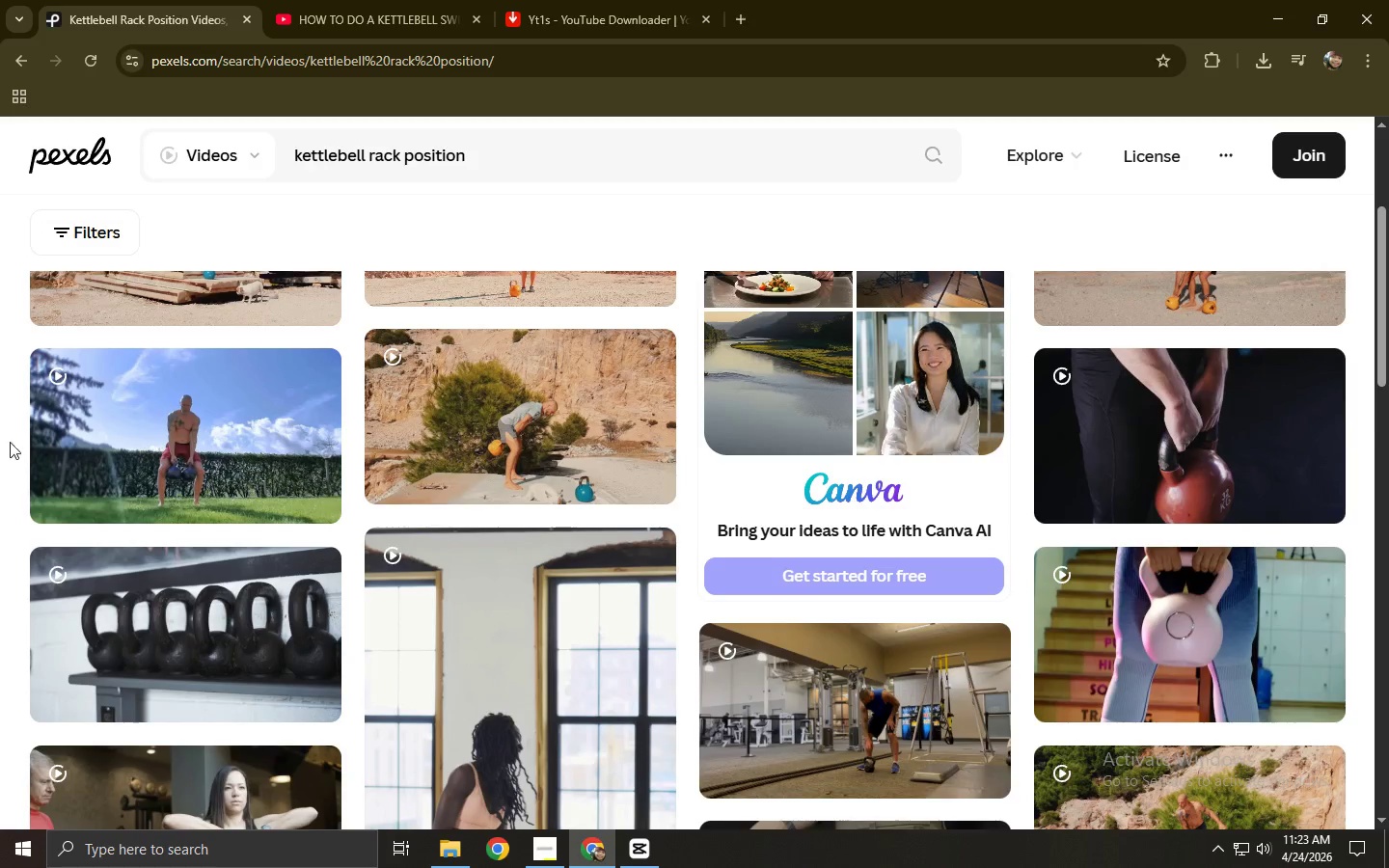 
left_click([210, 447])
 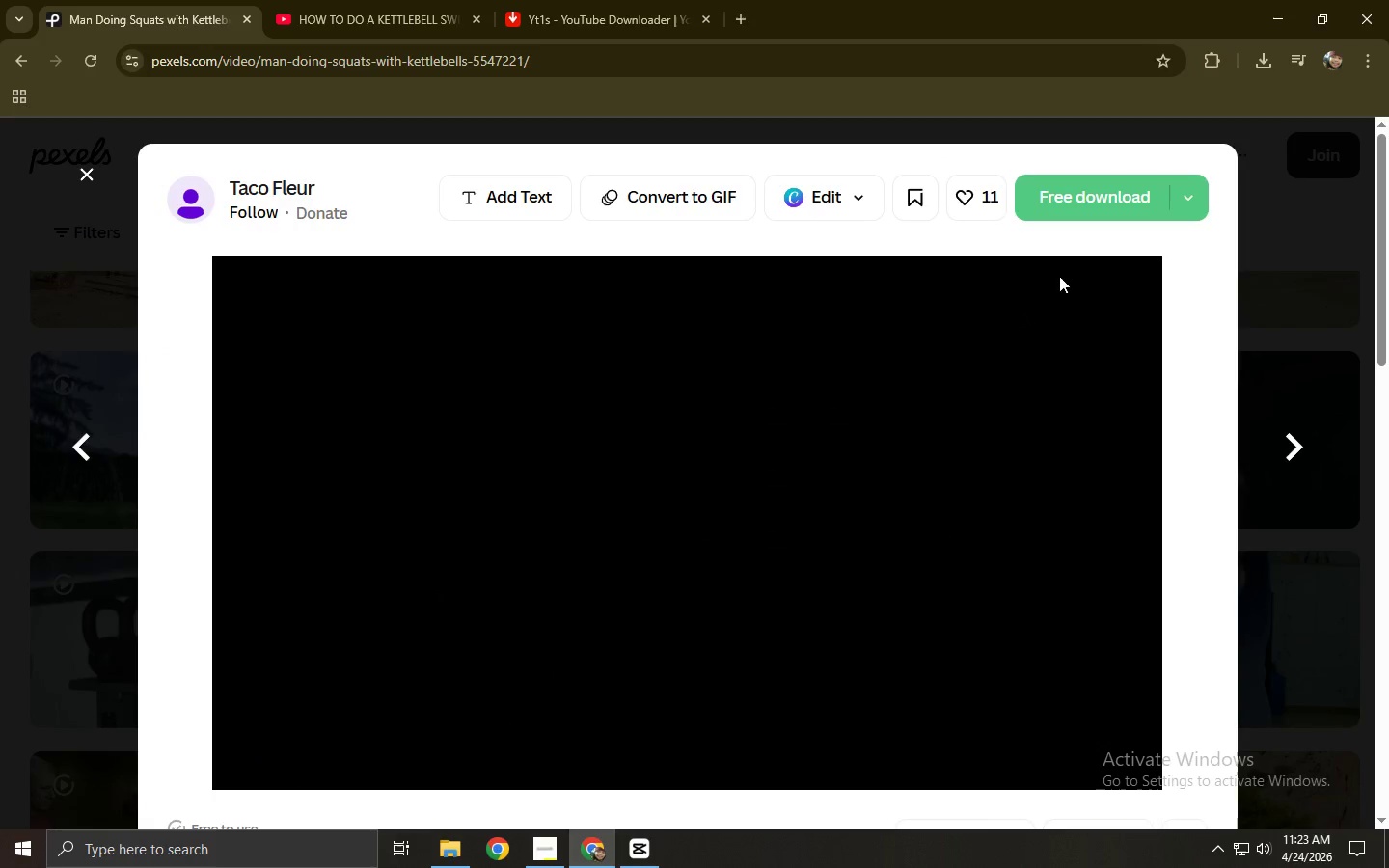 
left_click([1189, 203])
 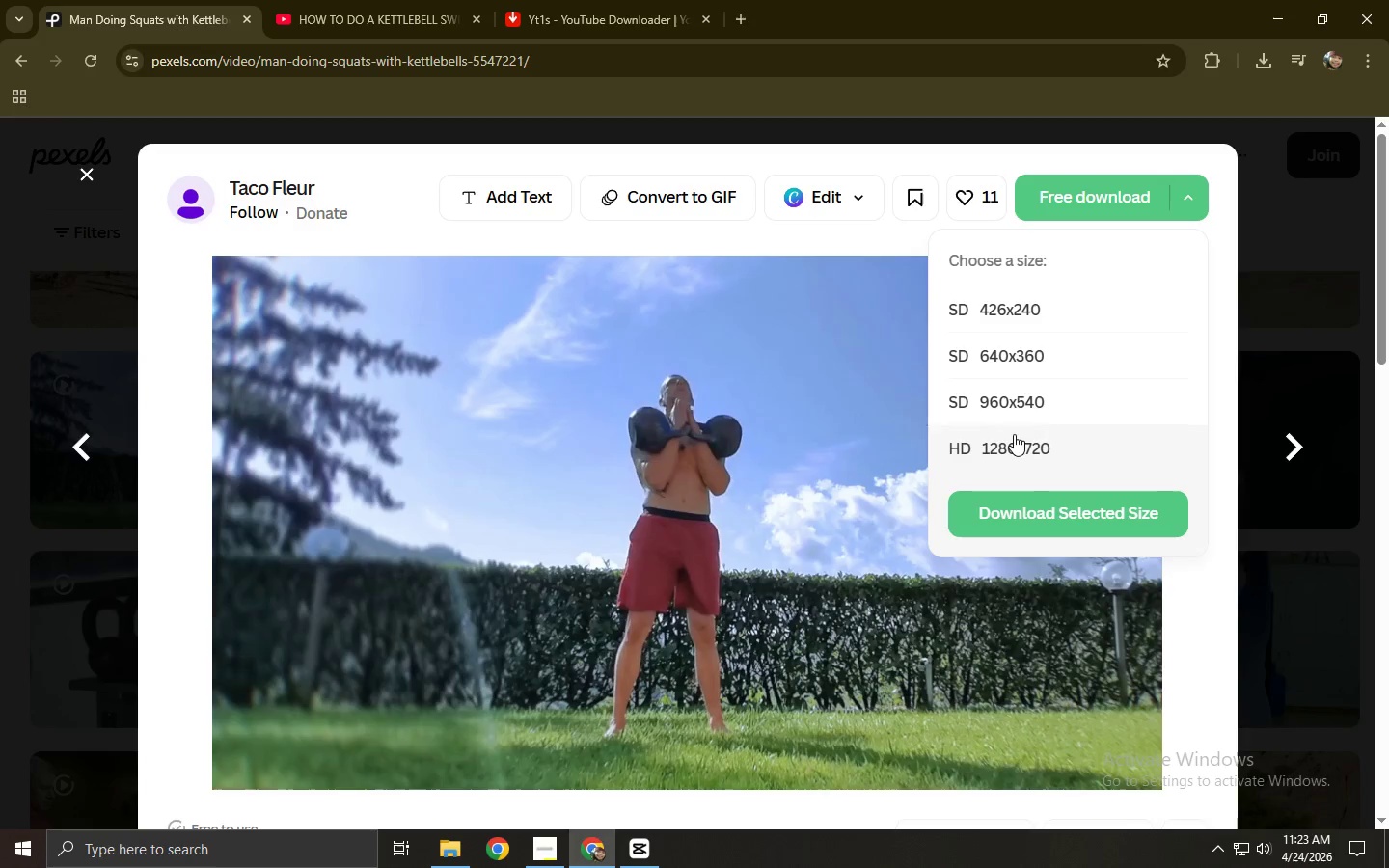 
left_click([1019, 444])
 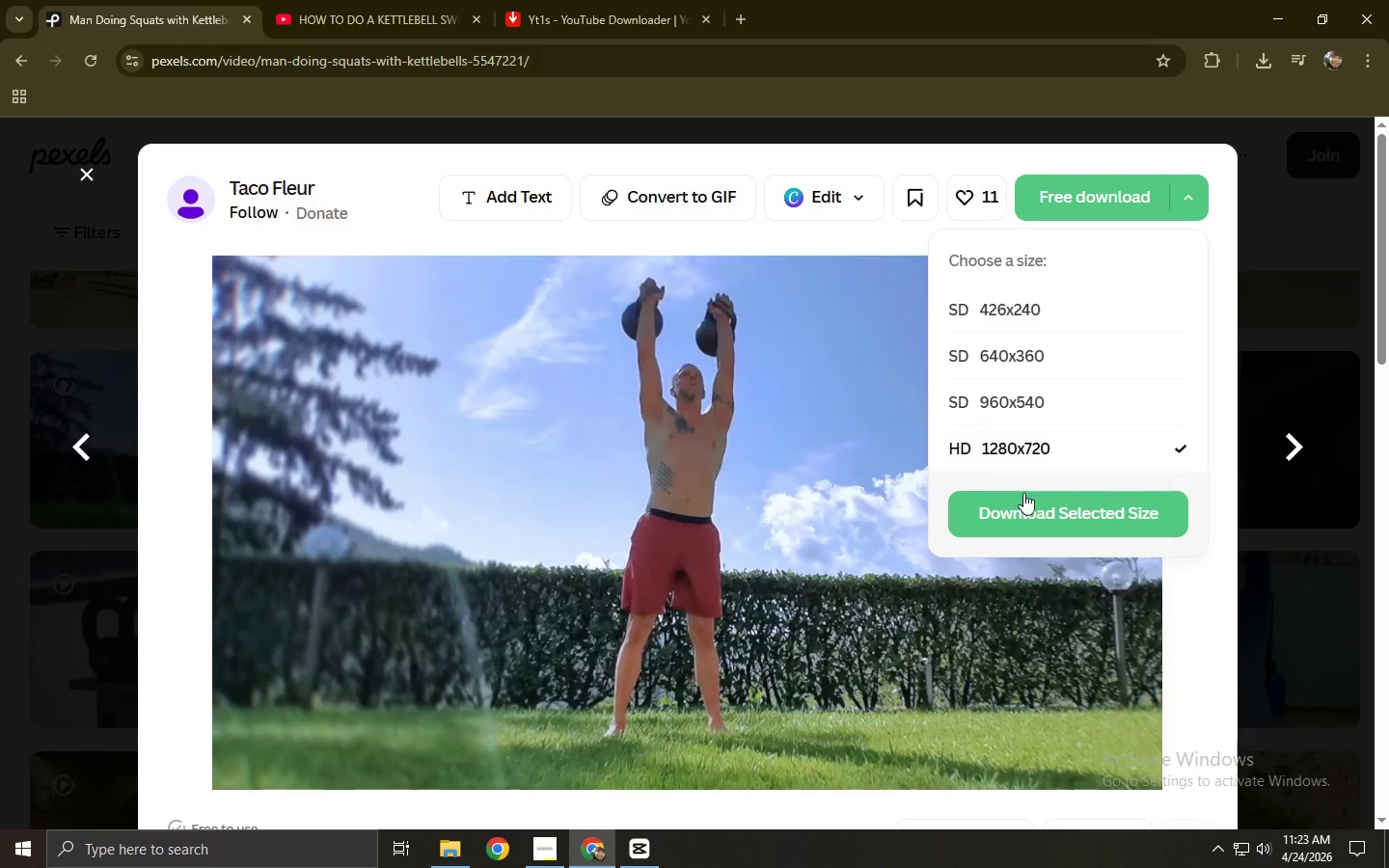 
left_click([1028, 500])
 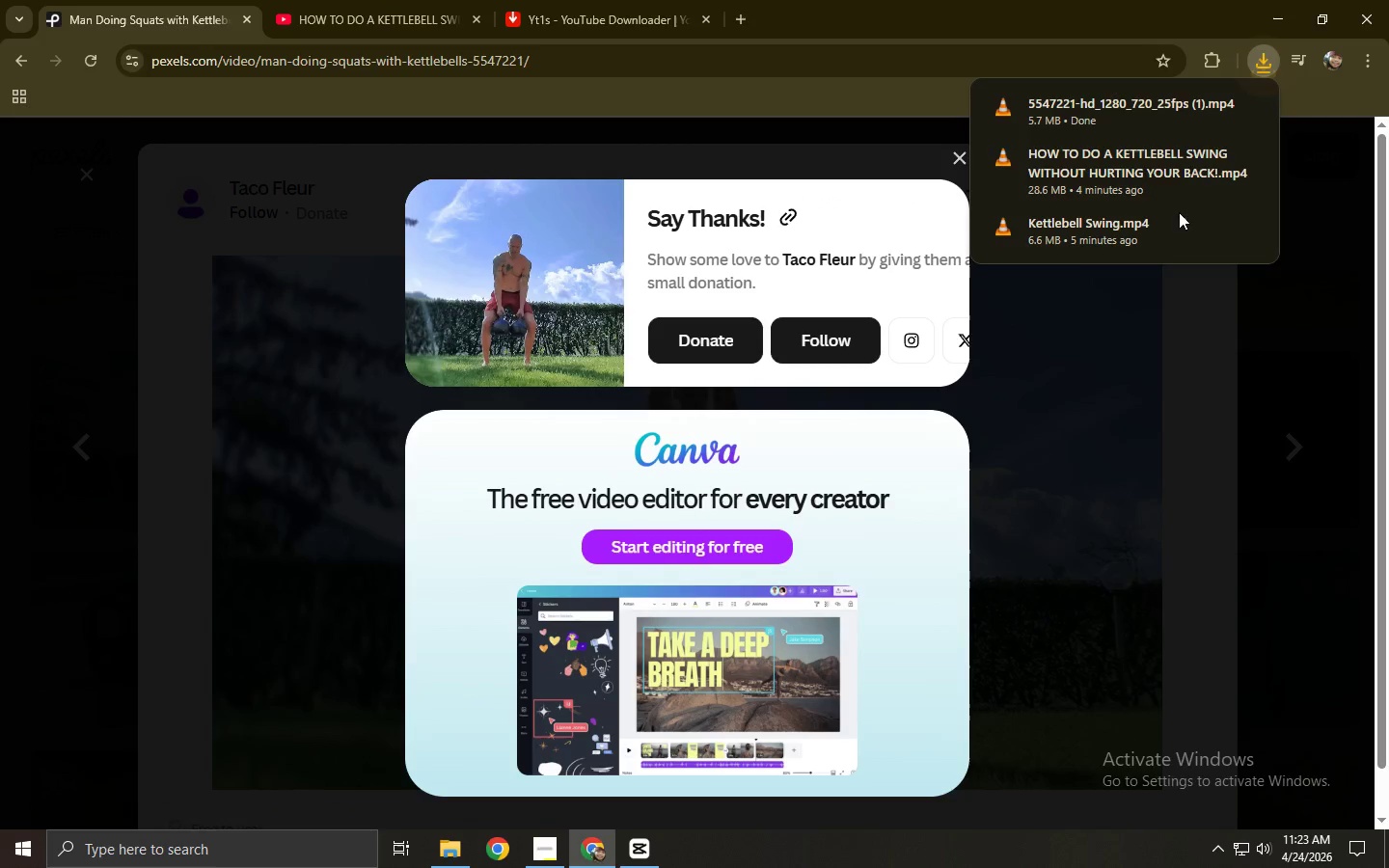 
left_click_drag(start_coordinate=[1116, 116], to_coordinate=[443, 398])
 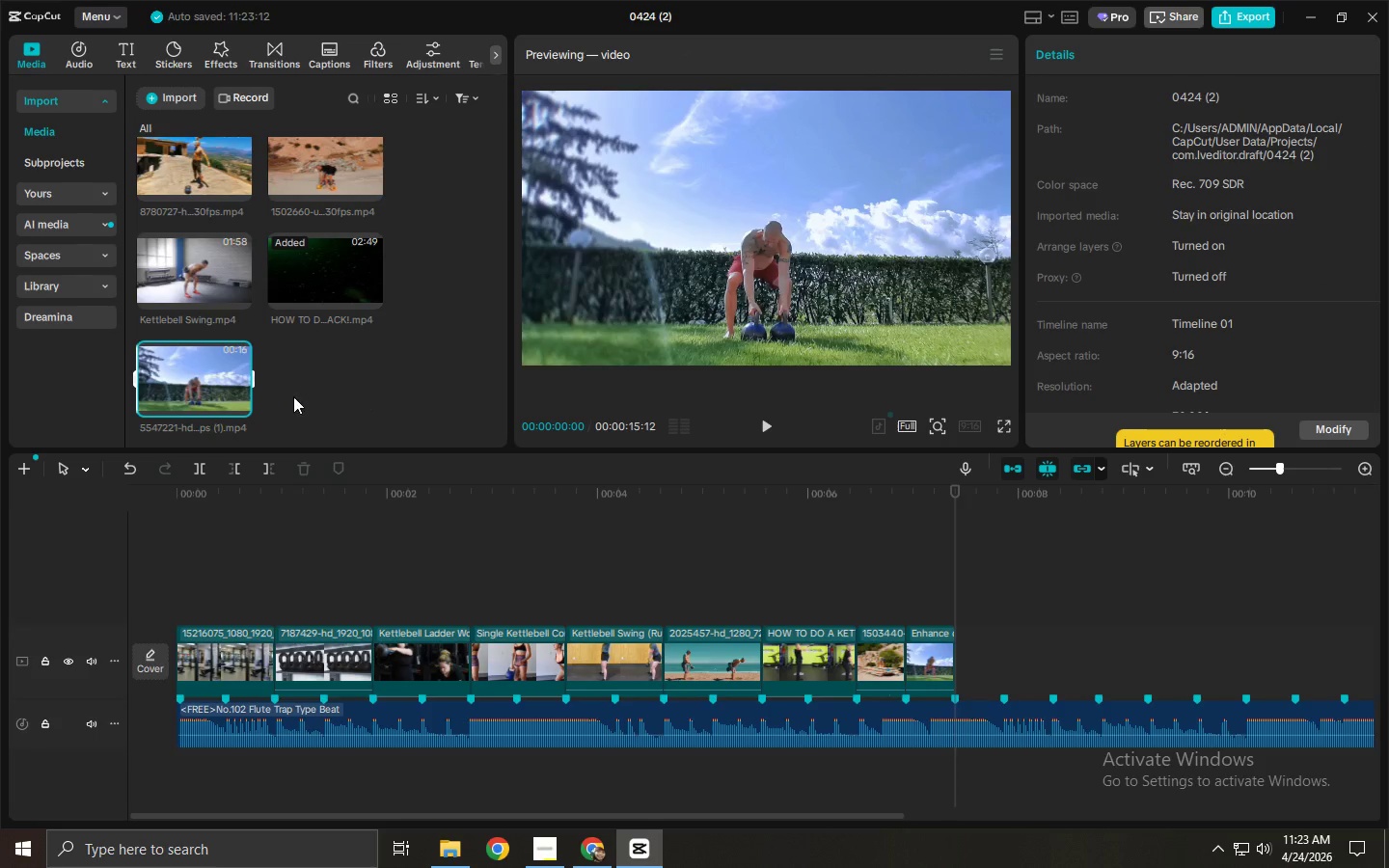 
key(Alt+Tab)
 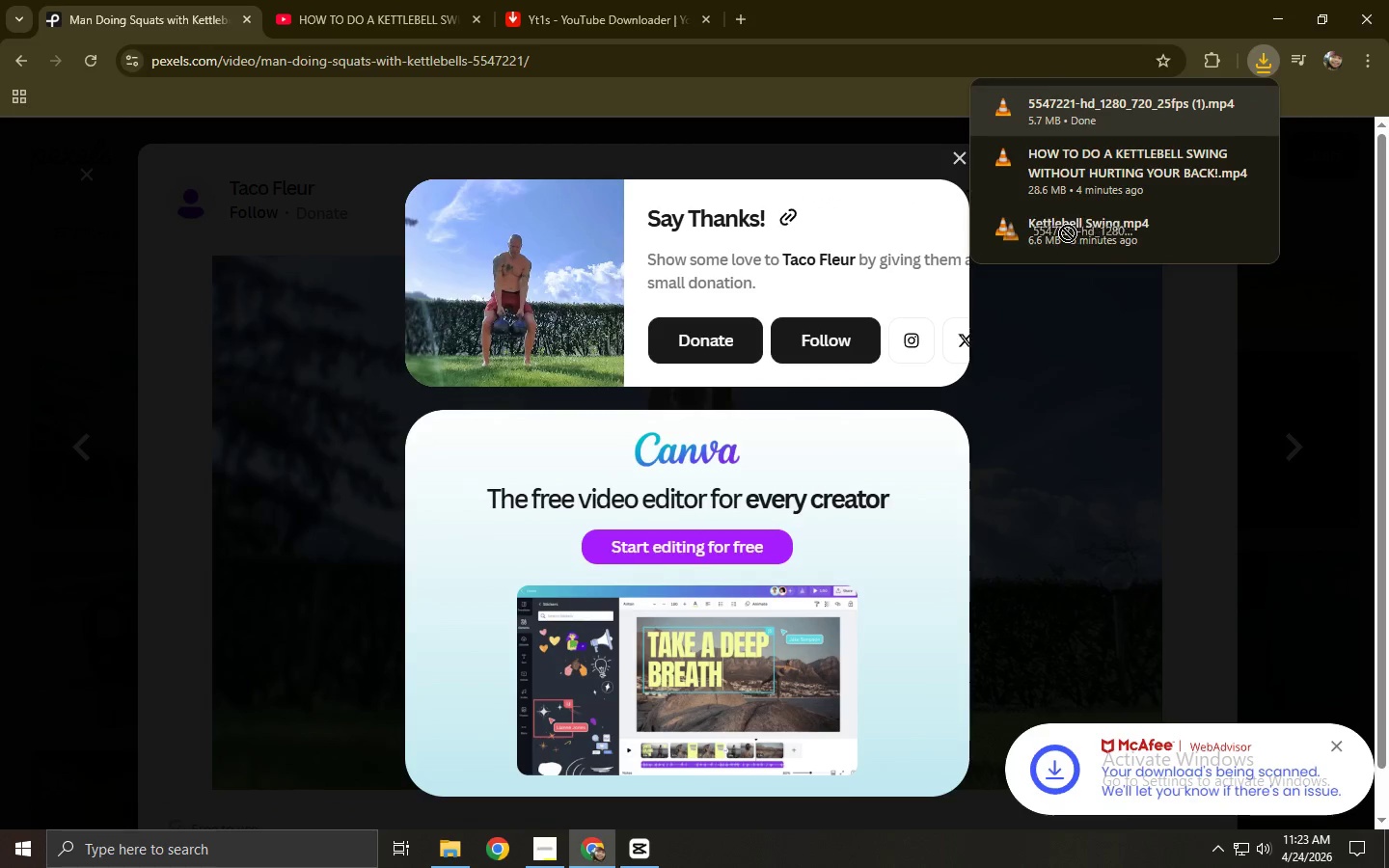 
key(Alt+Tab)
 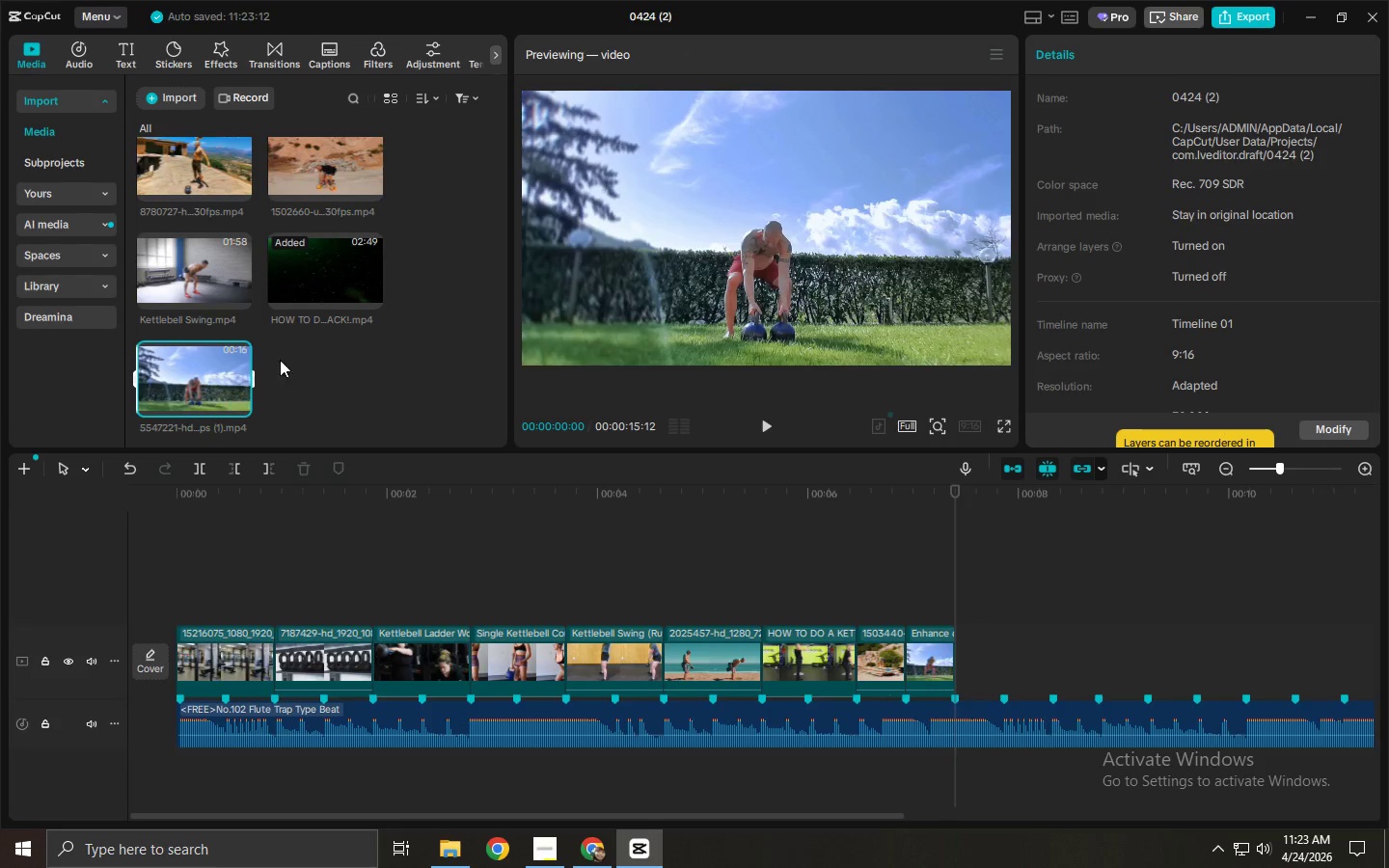 
key(Space)
 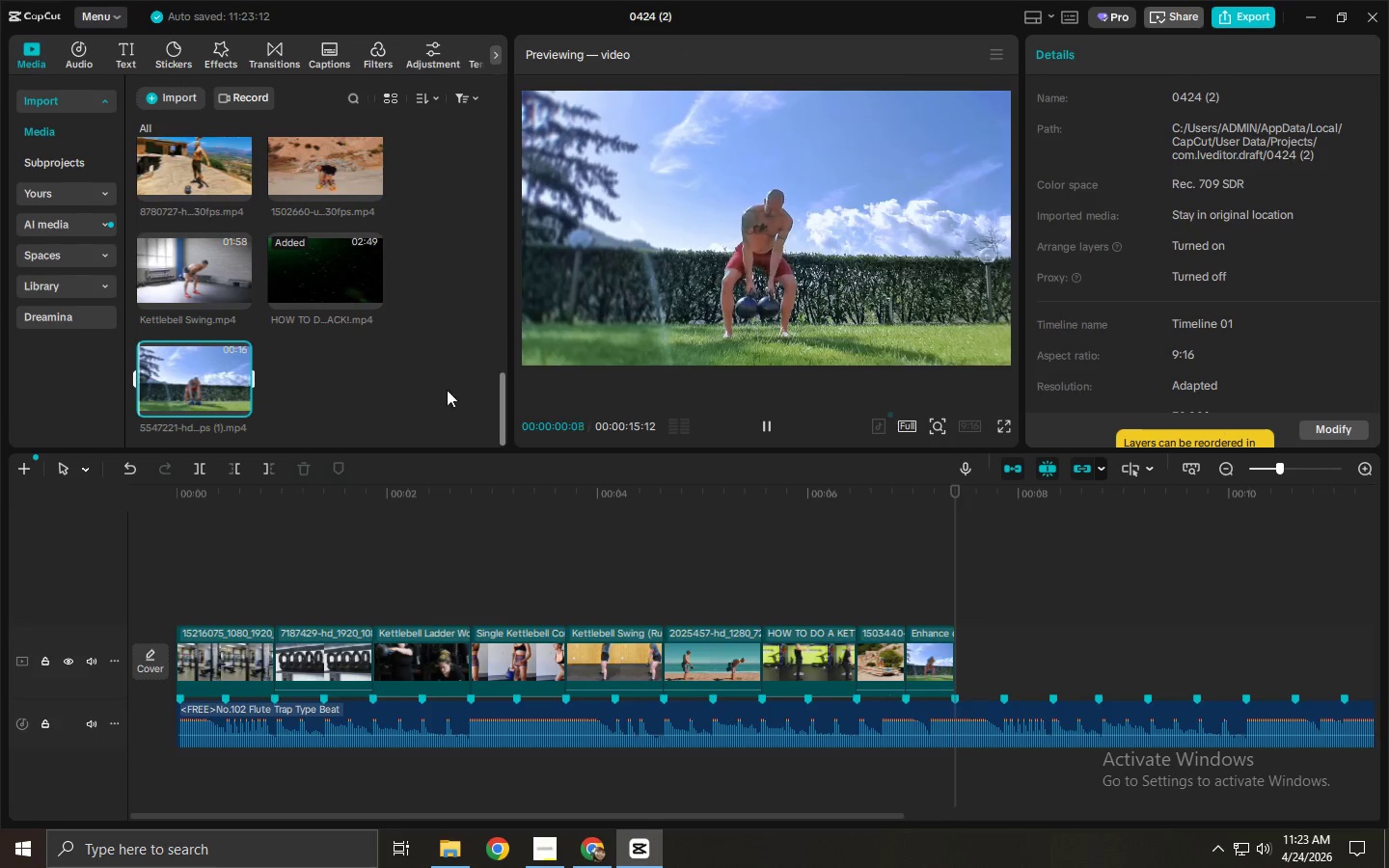 
key(Space)
 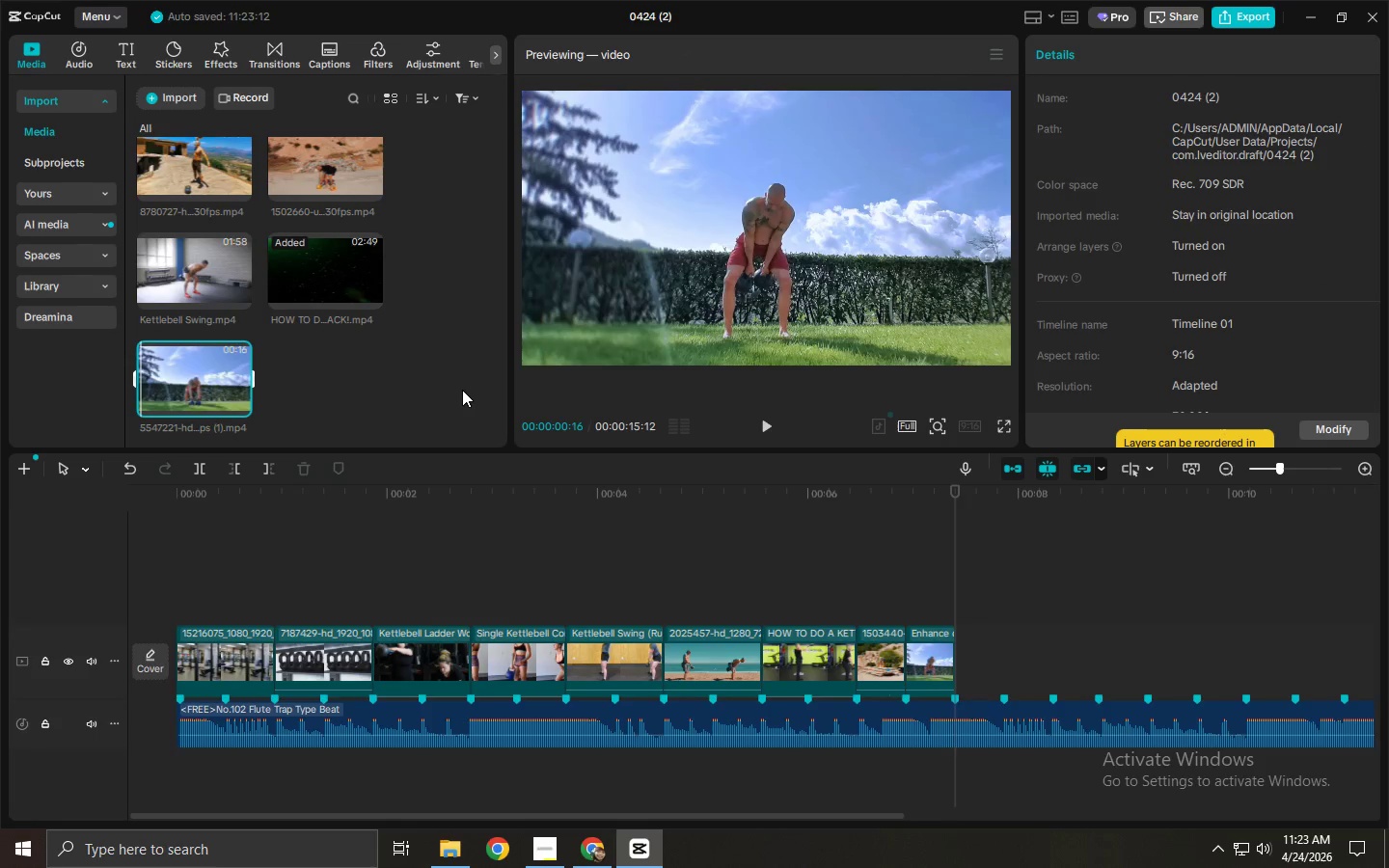 
key(Space)
 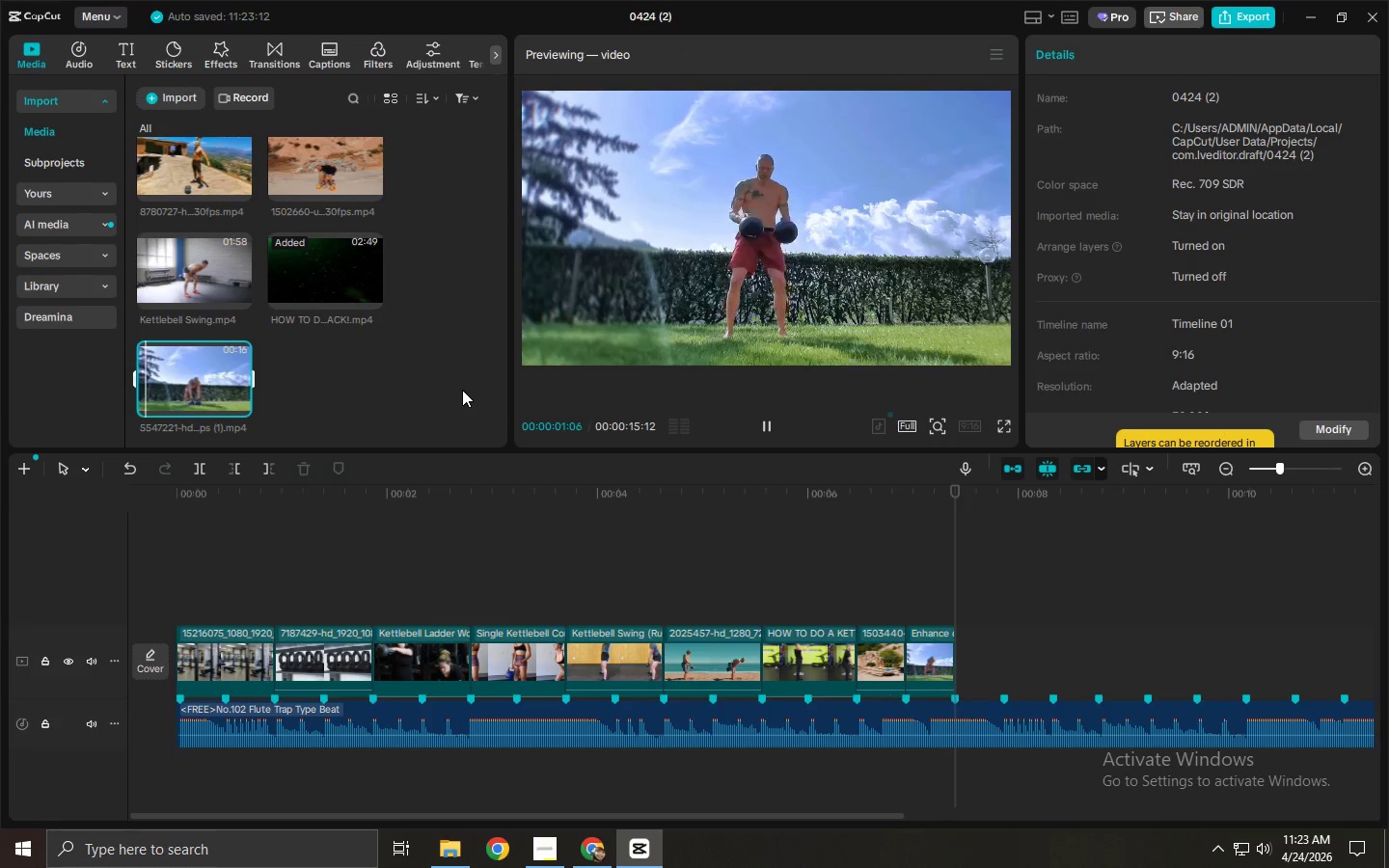 
key(Space)
 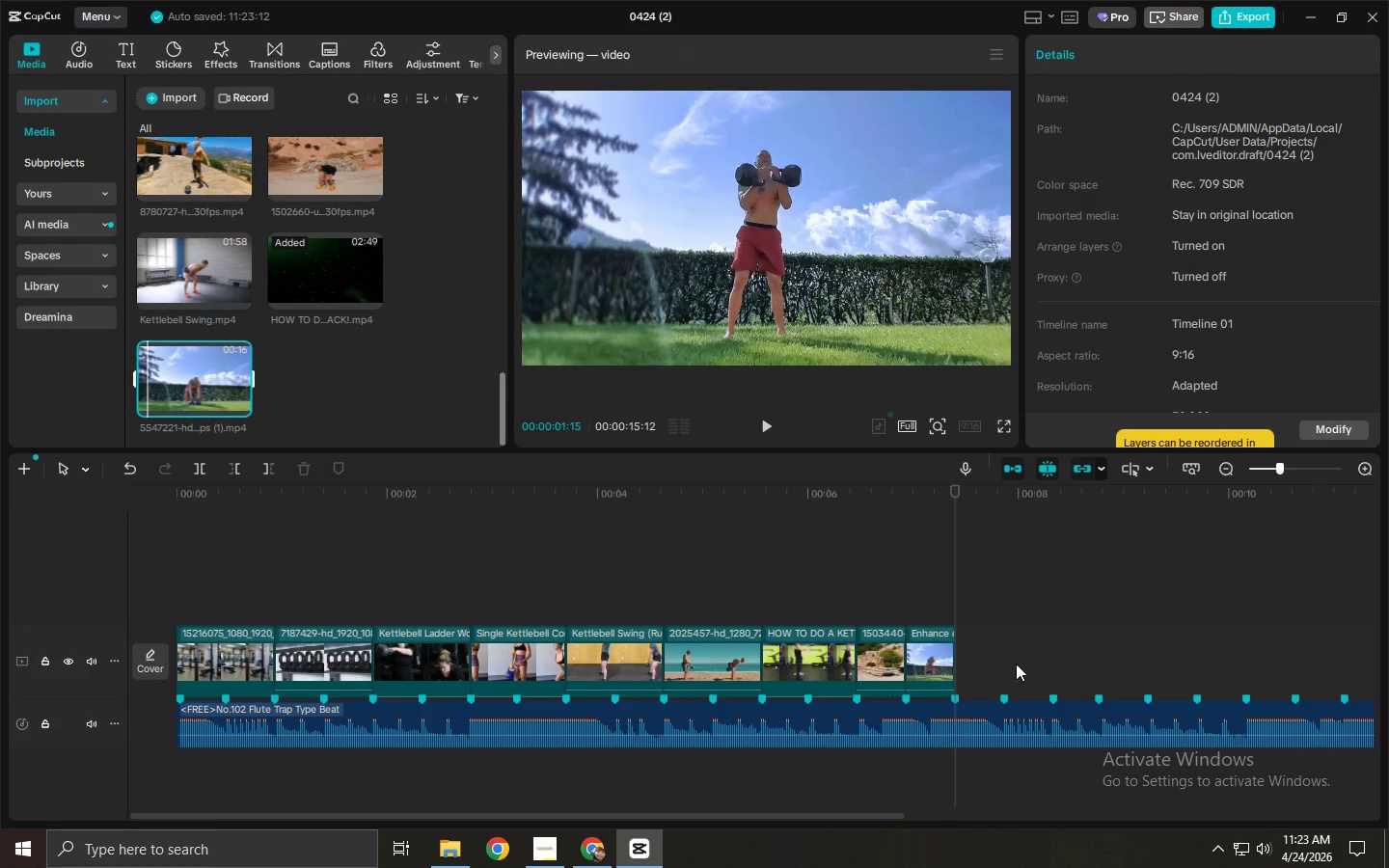 
left_click([932, 667])
 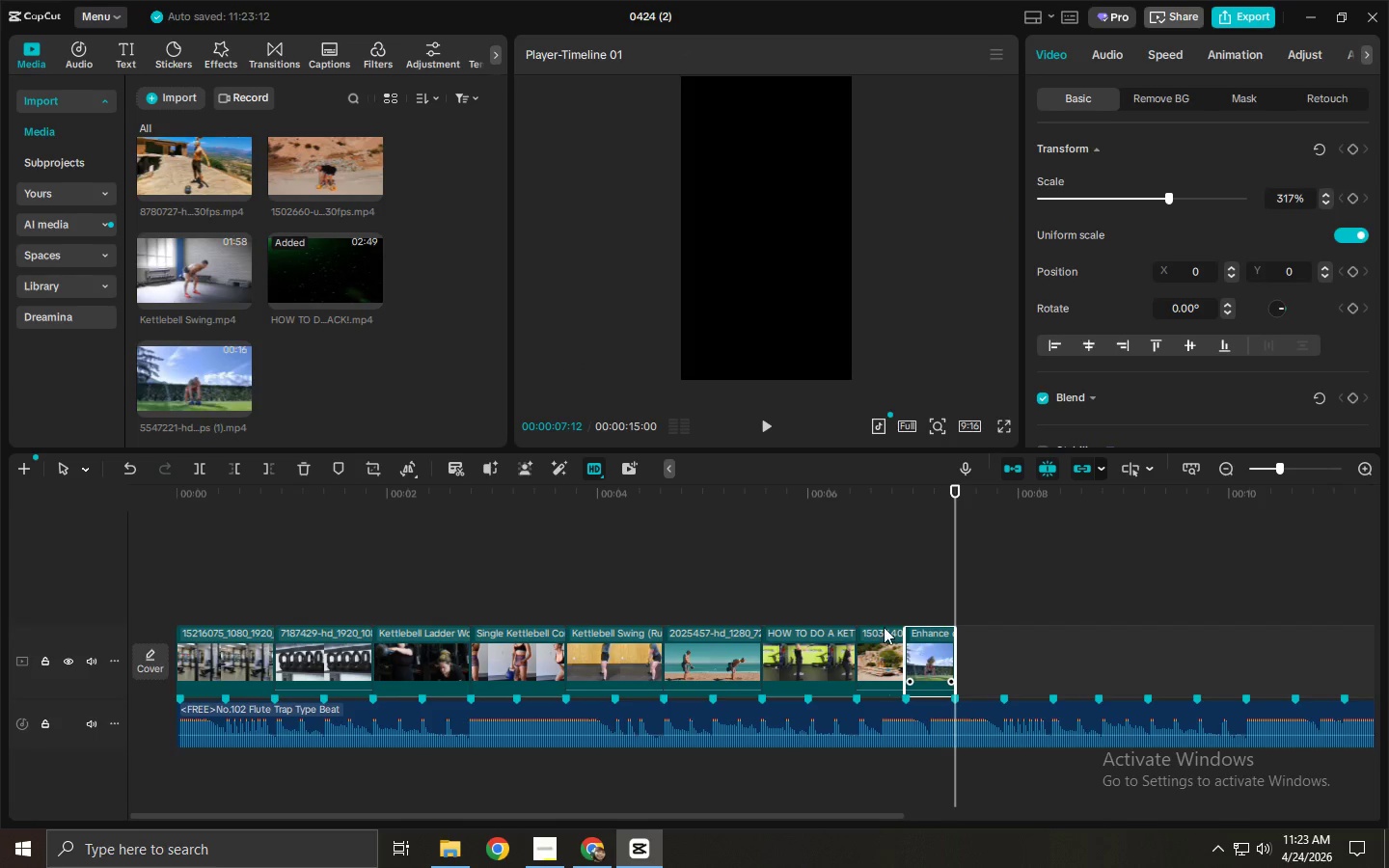 
key(Delete)
 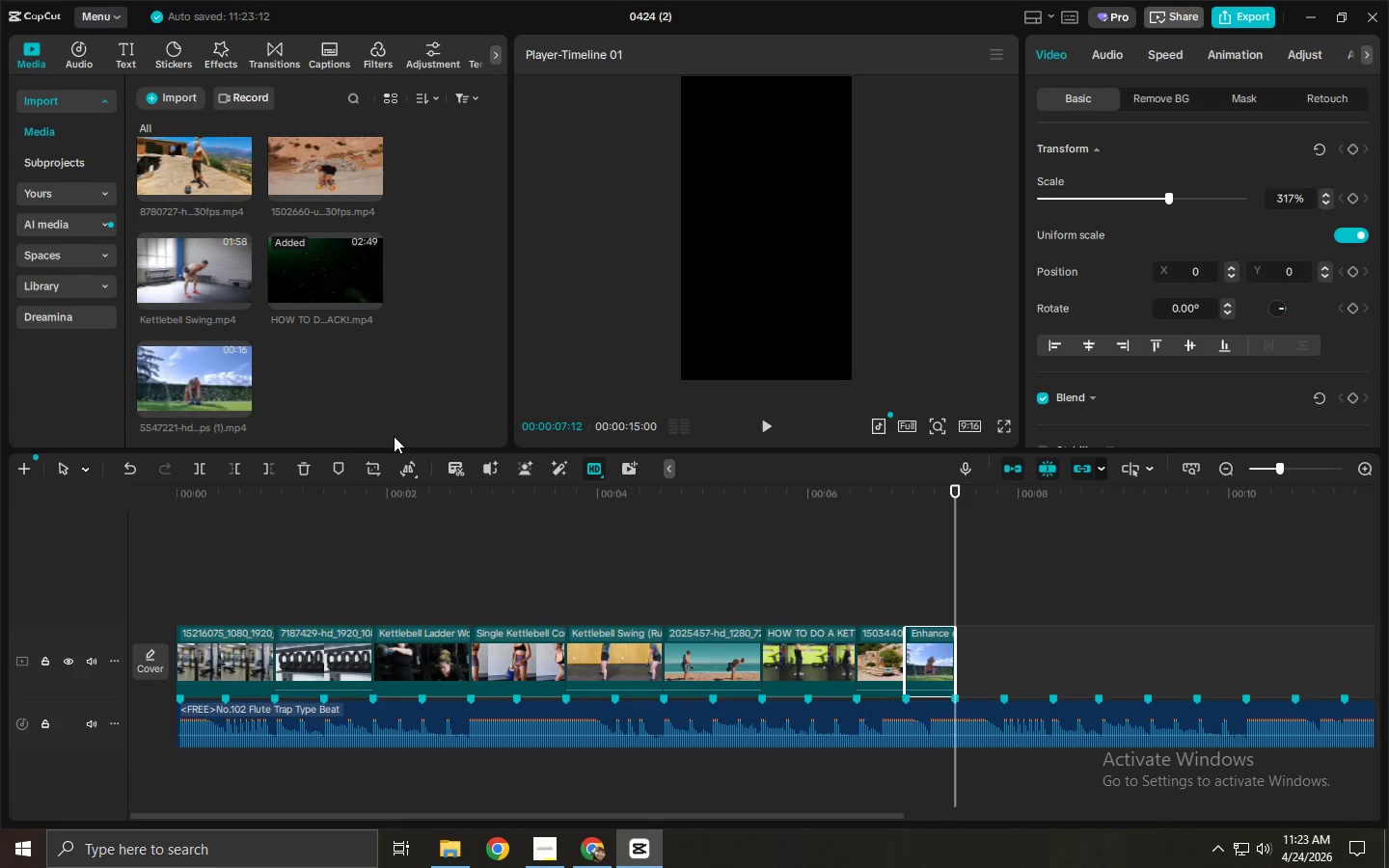 
key(Delete)
 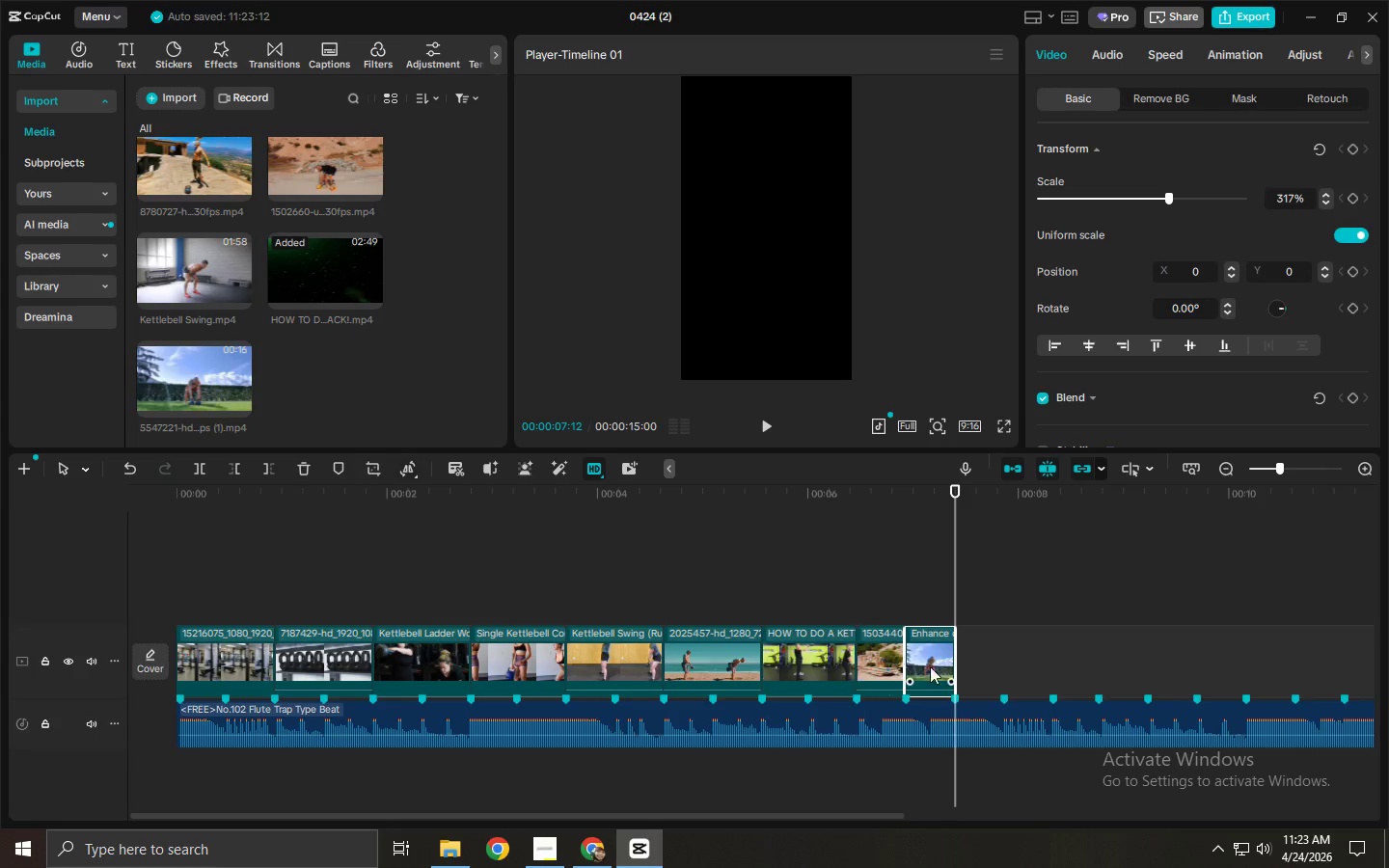 
left_click([943, 665])
 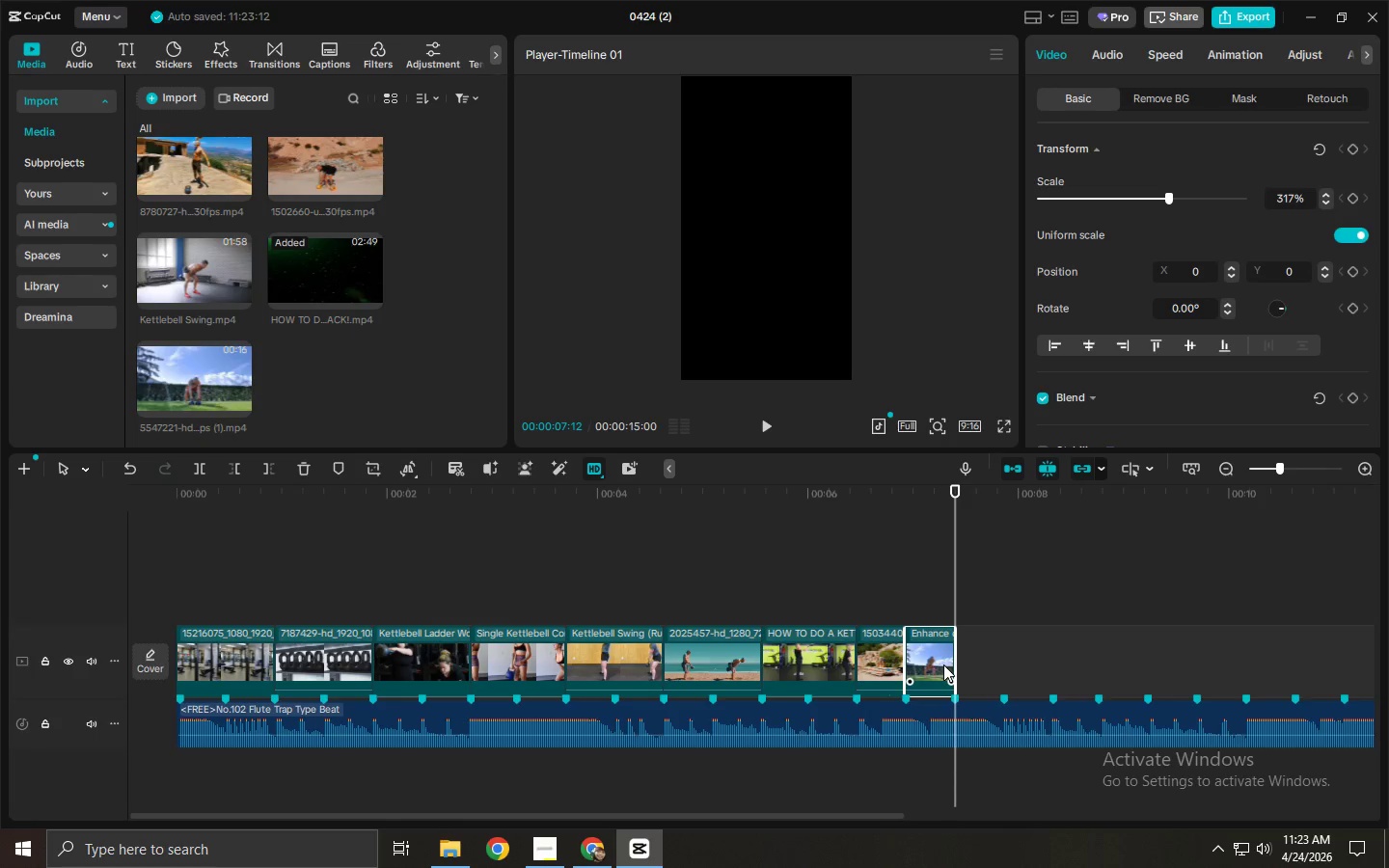 
left_click([939, 665])
 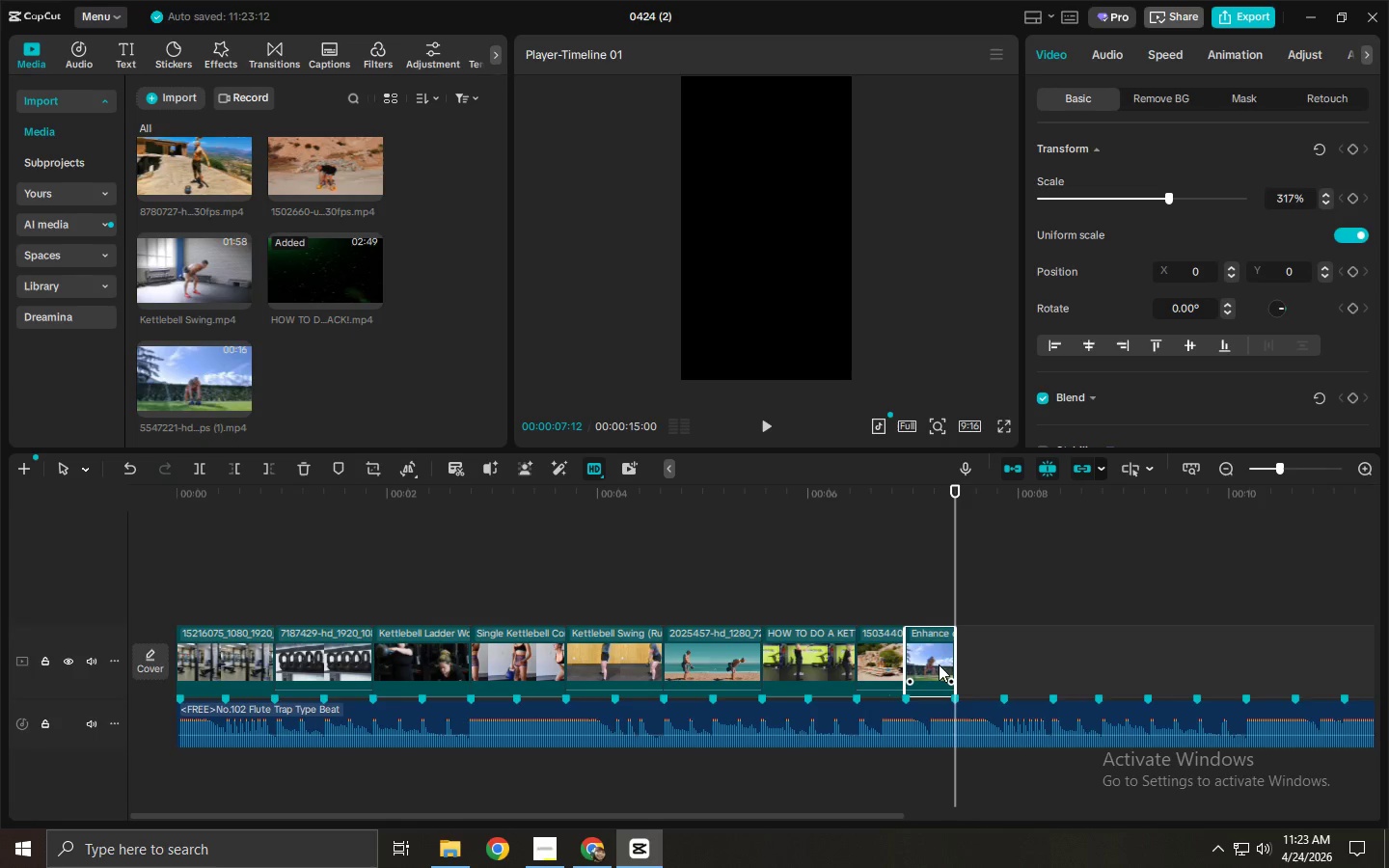 
key(Delete)
 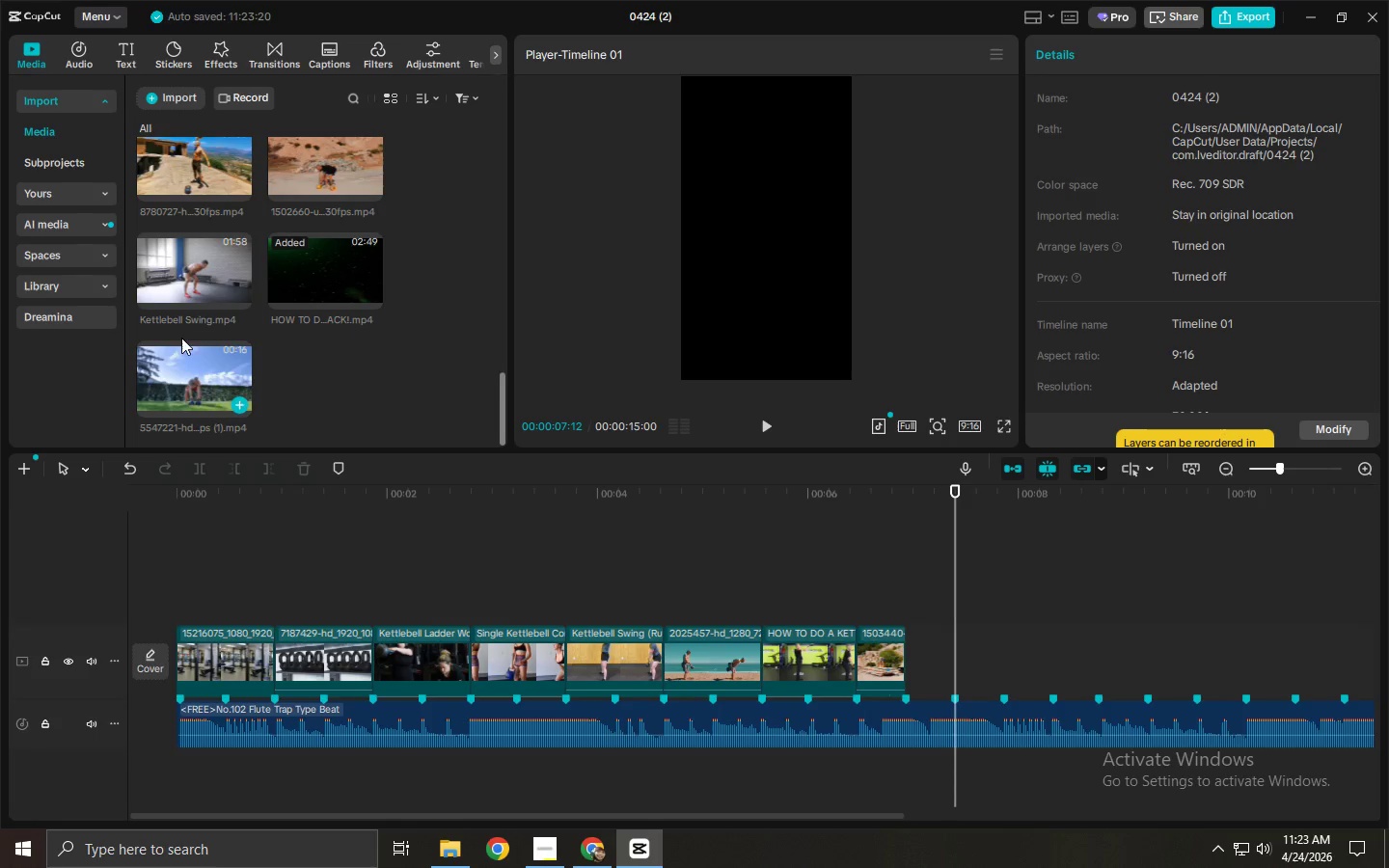 
left_click_drag(start_coordinate=[168, 367], to_coordinate=[916, 663])
 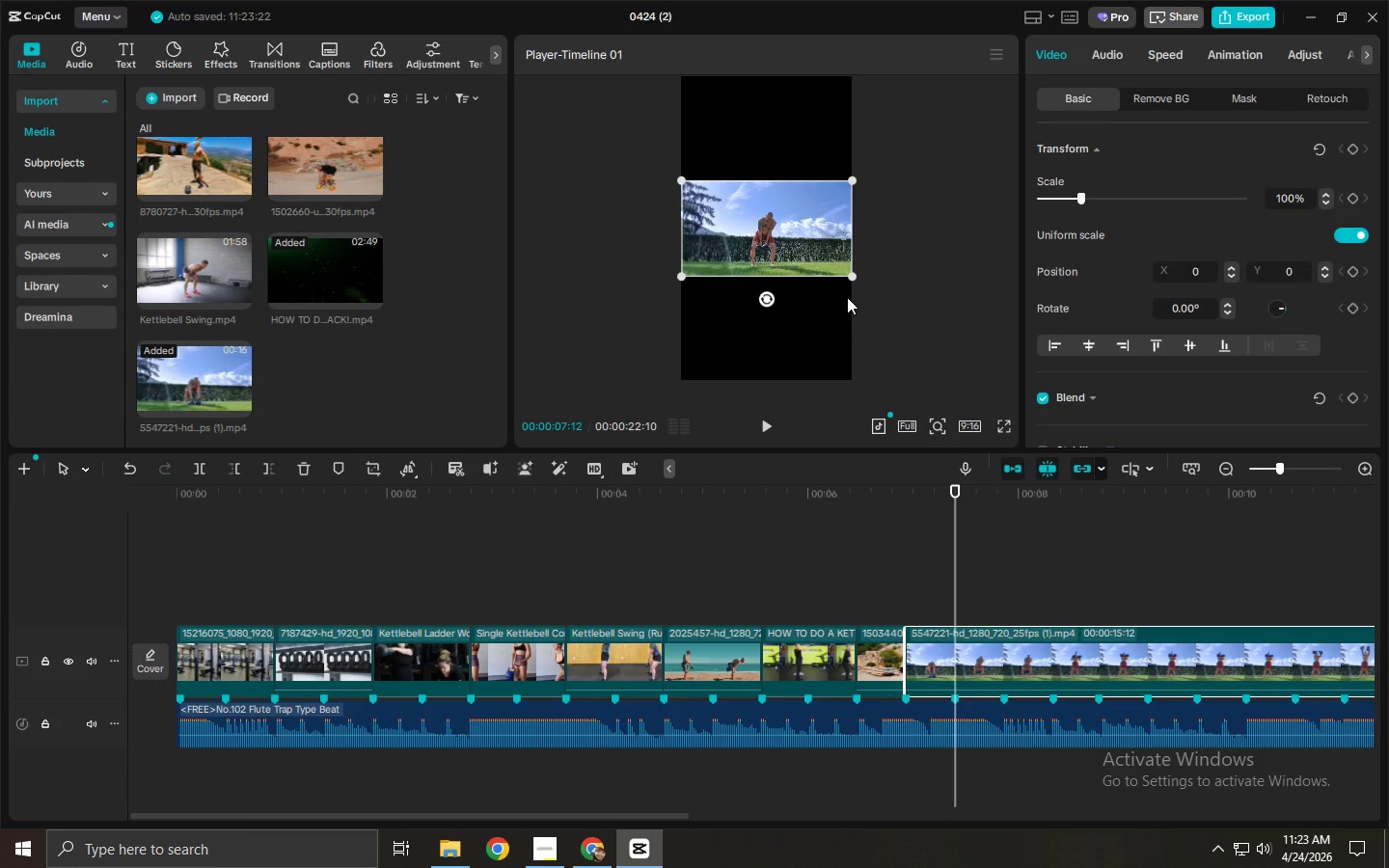 
left_click_drag(start_coordinate=[855, 277], to_coordinate=[1109, 486])
 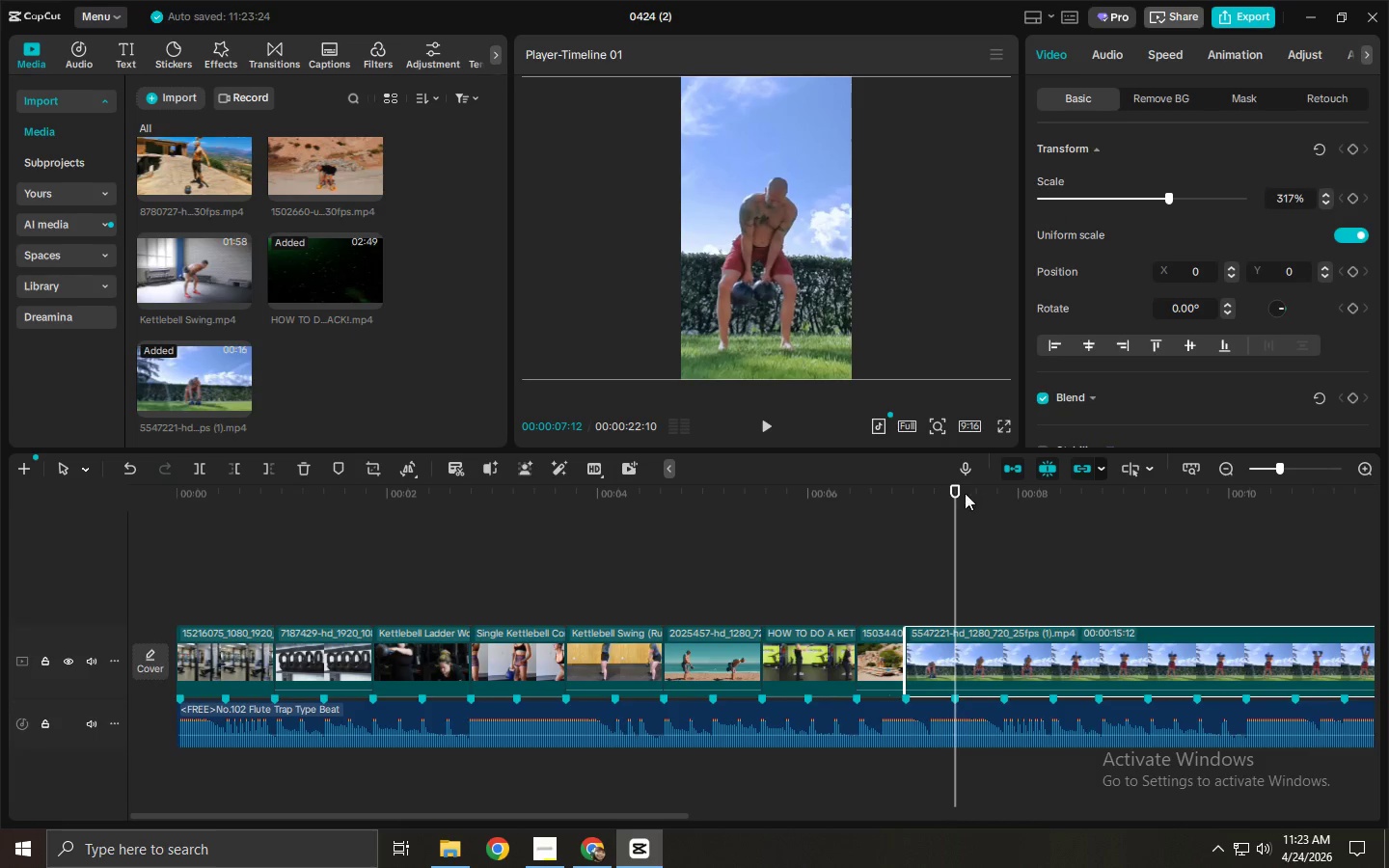 
left_click_drag(start_coordinate=[953, 492], to_coordinate=[855, 510])
 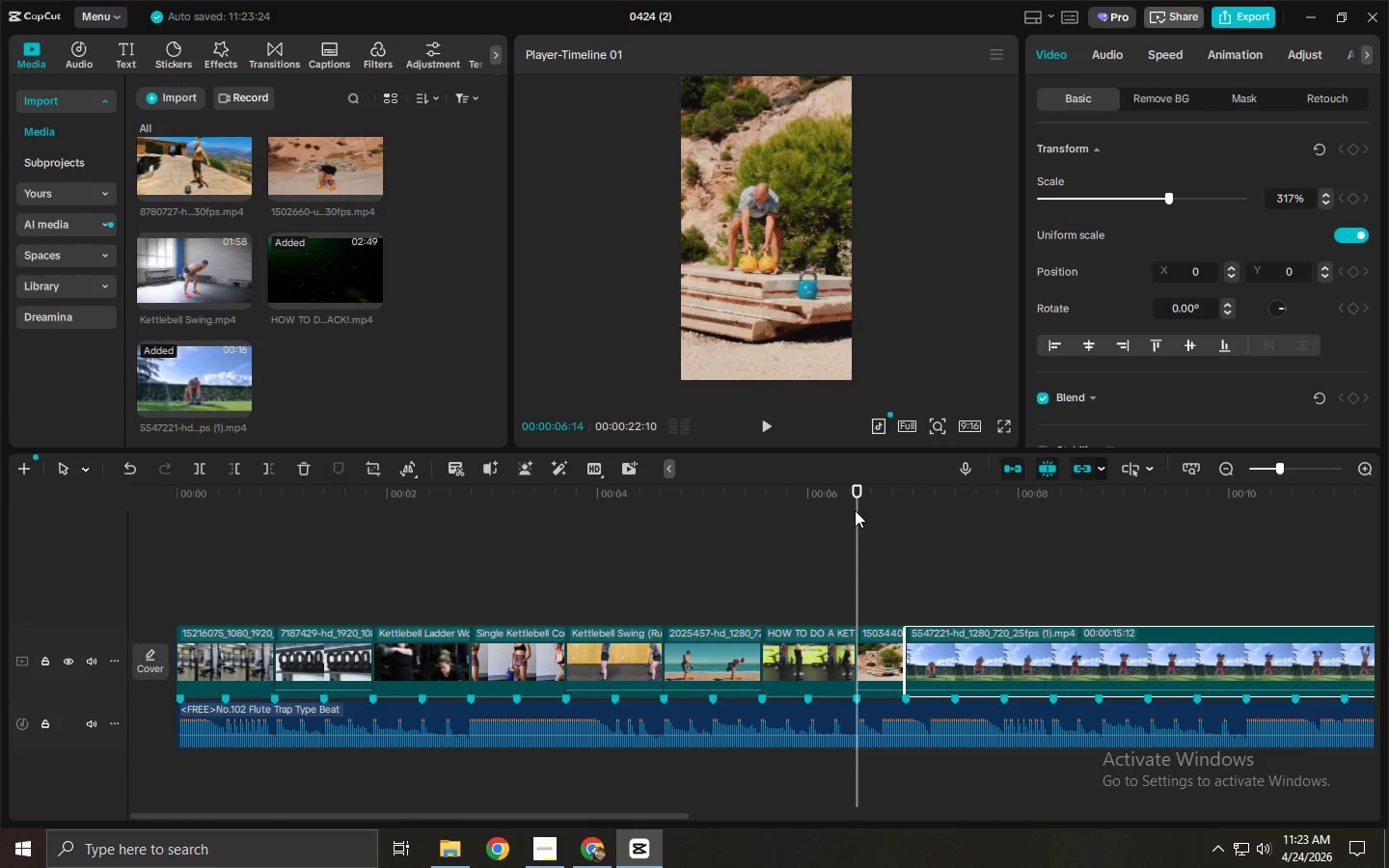 
key(Space)
 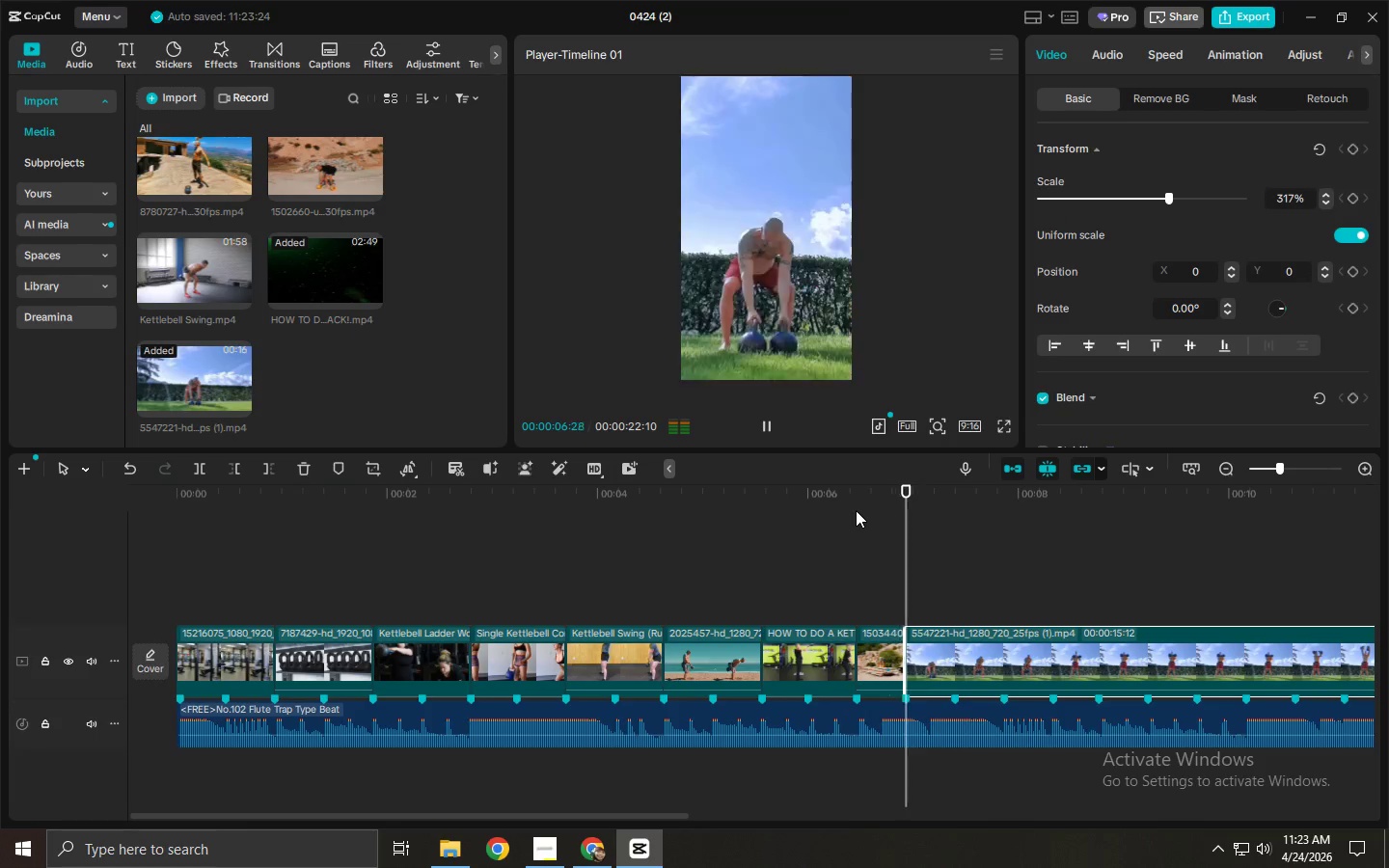 
key(Space)
 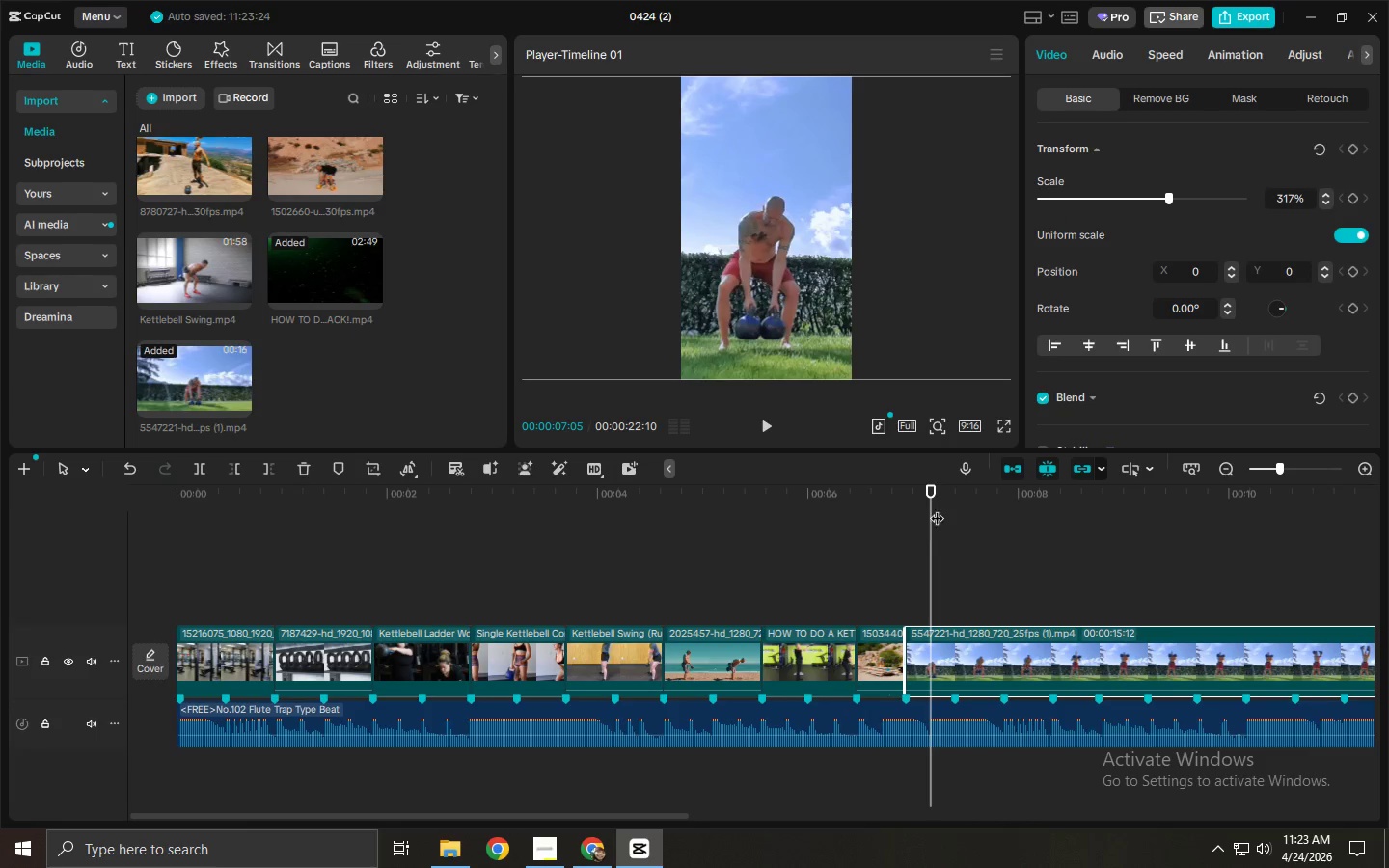 
left_click_drag(start_coordinate=[939, 496], to_coordinate=[857, 512])
 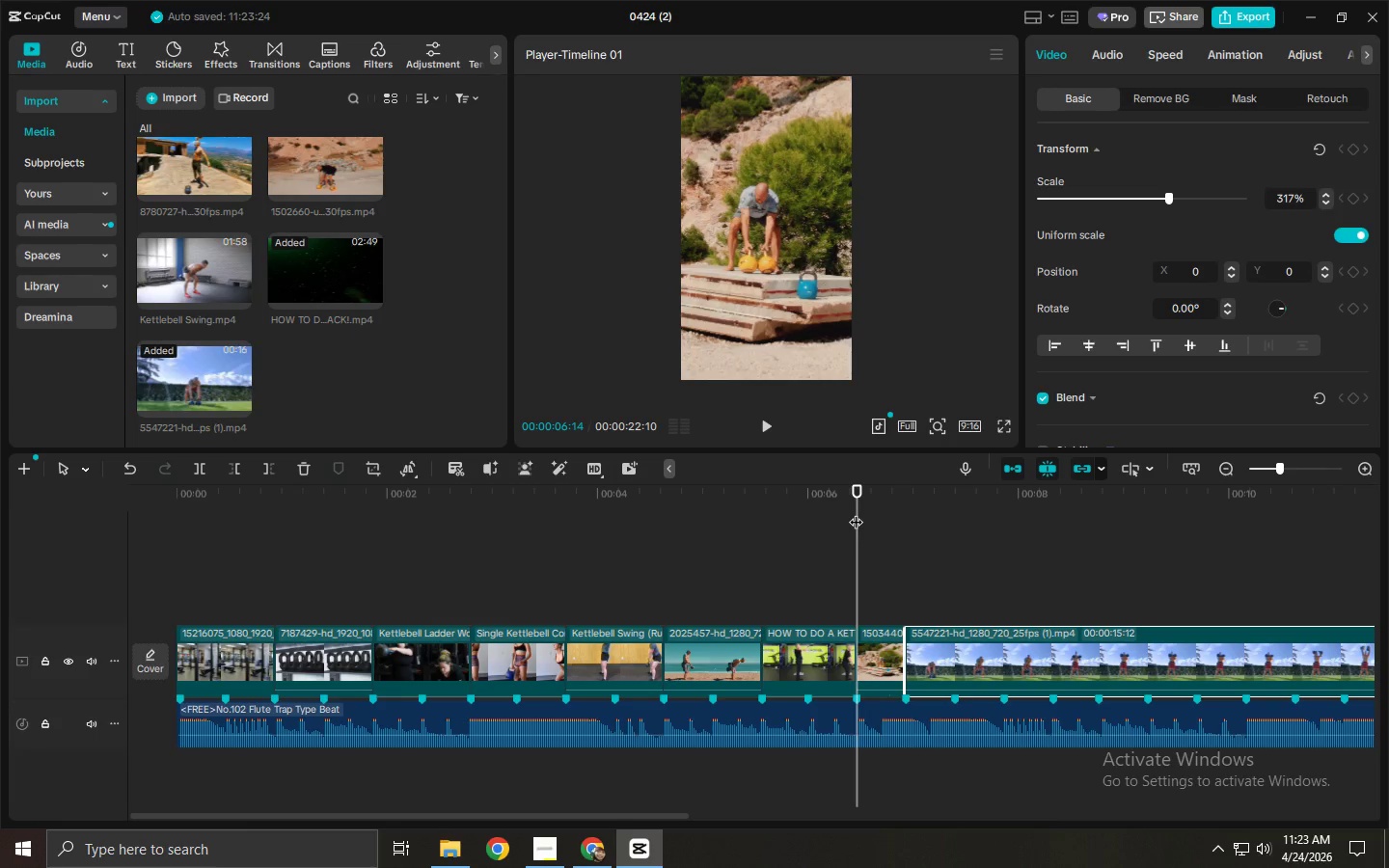 
key(Space)
 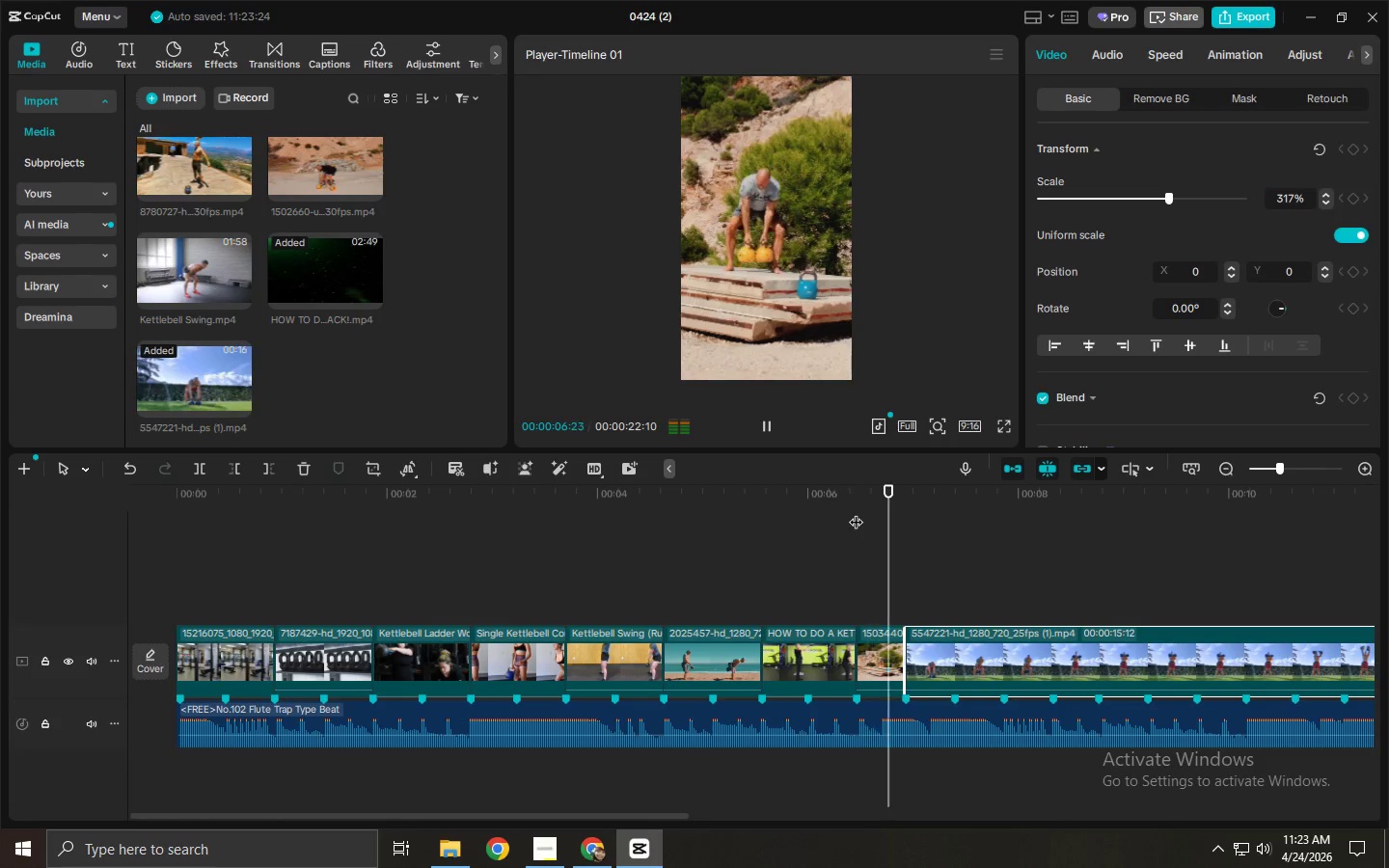 
key(Space)
 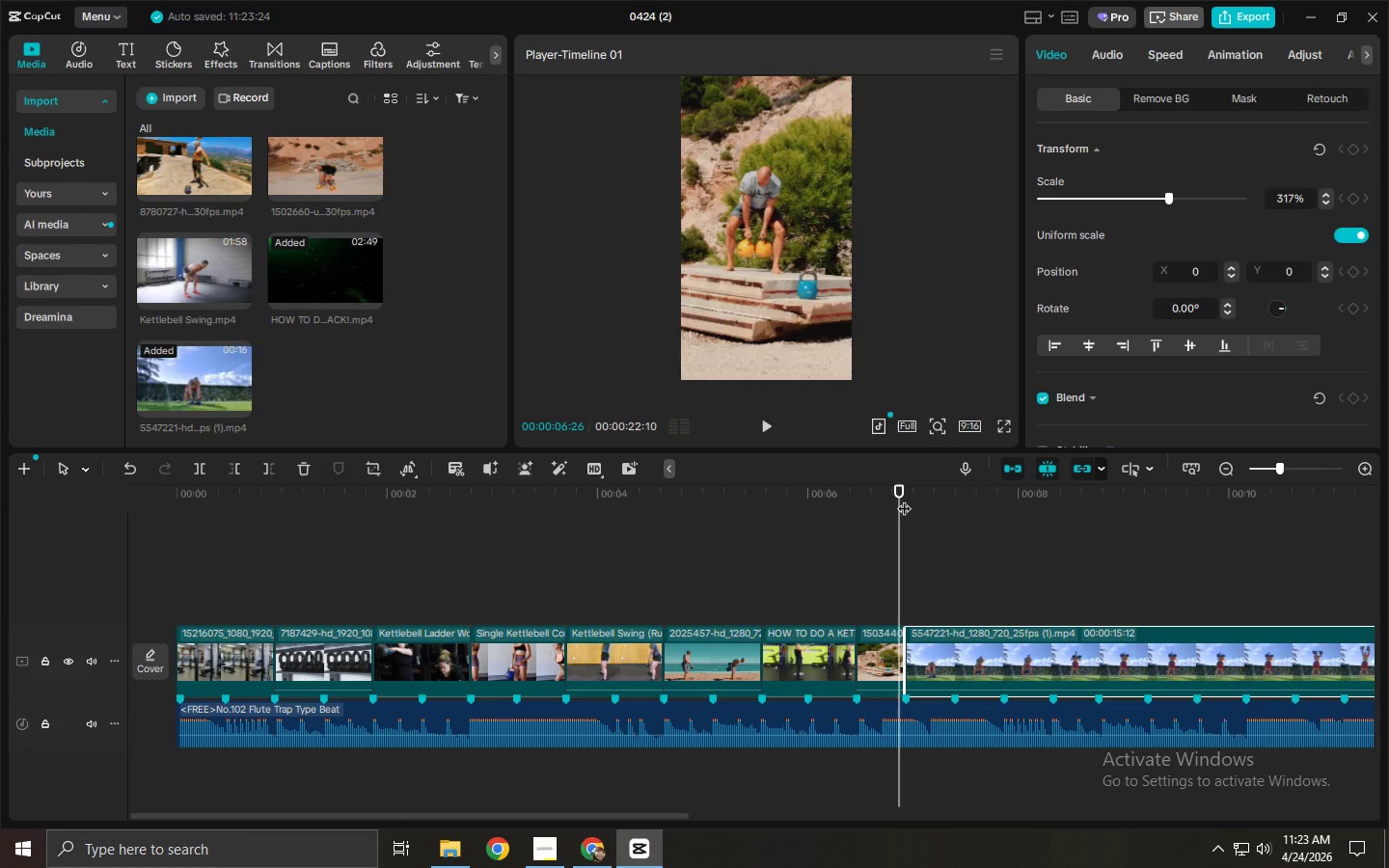 
left_click_drag(start_coordinate=[902, 497], to_coordinate=[951, 506])
 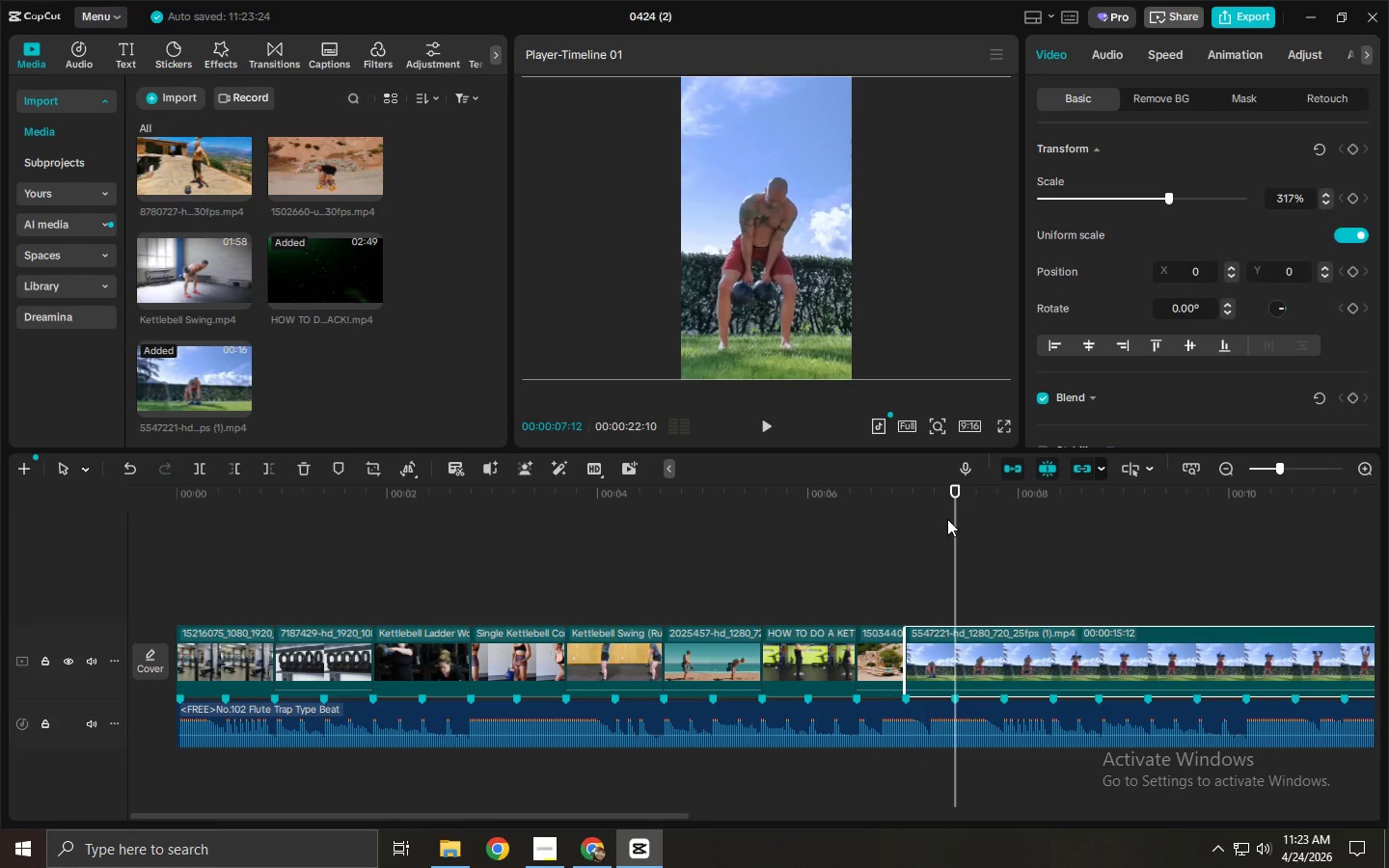 
key(Control+ControlLeft)
 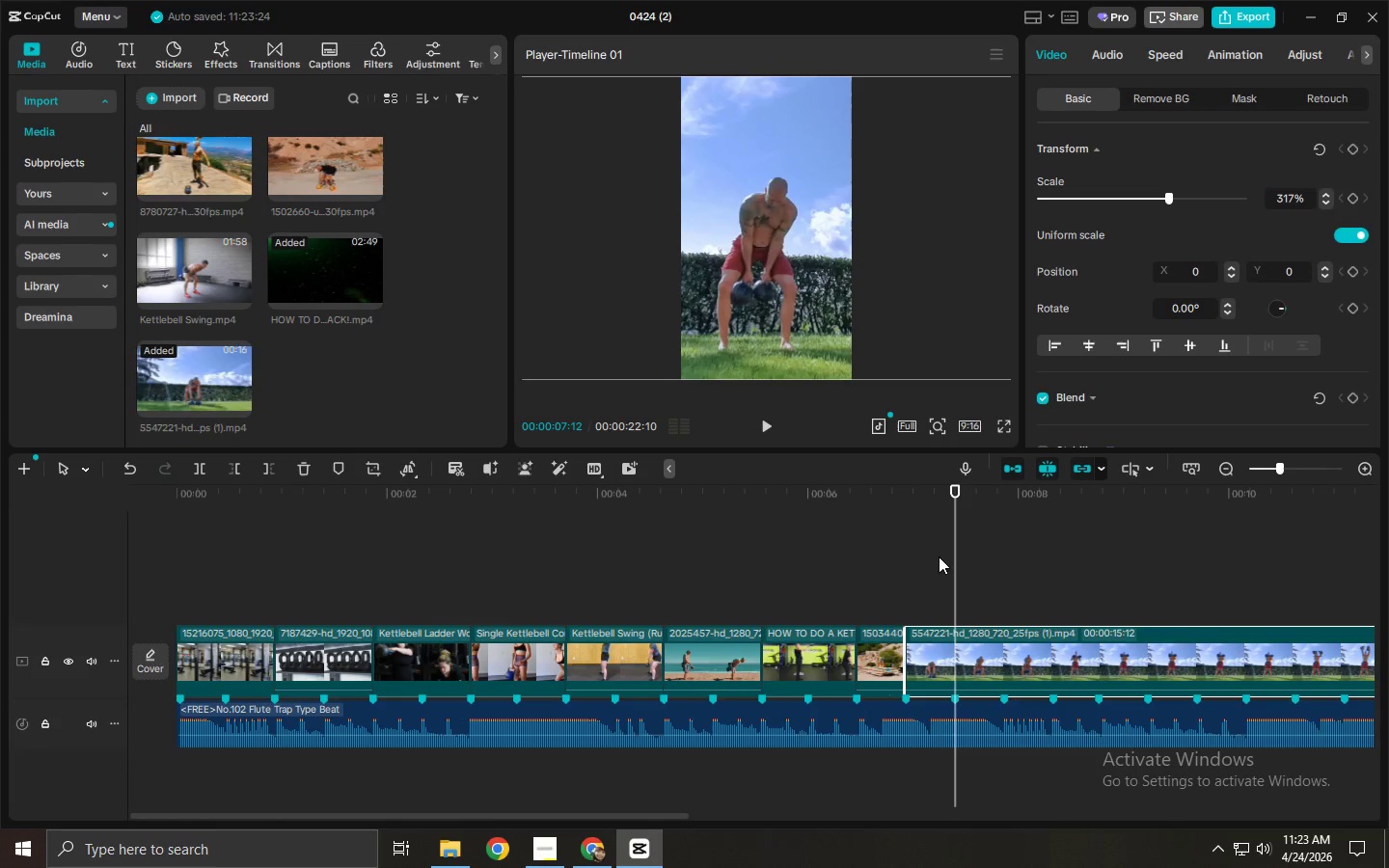 
key(Control+B)
 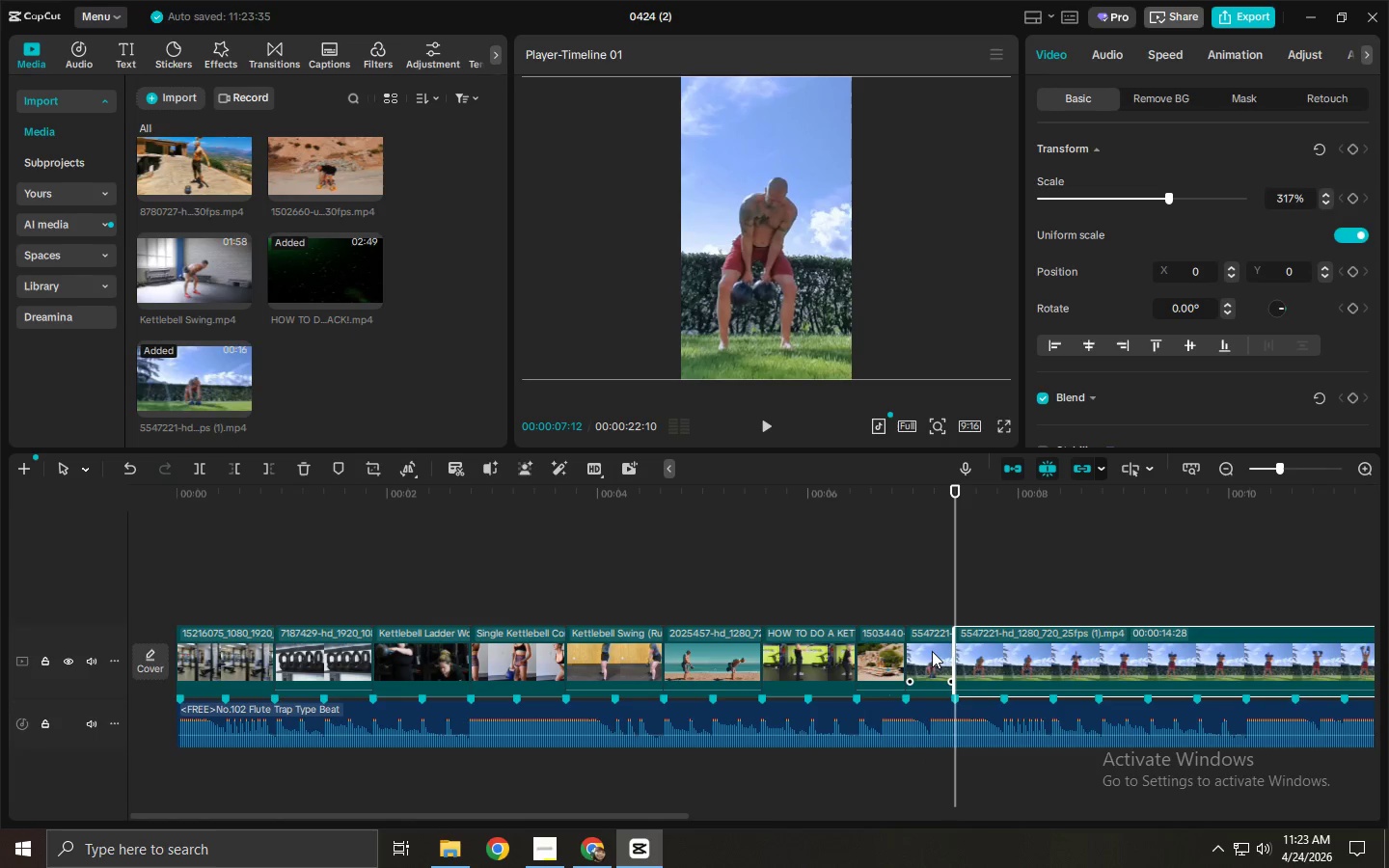 
left_click([932, 652])
 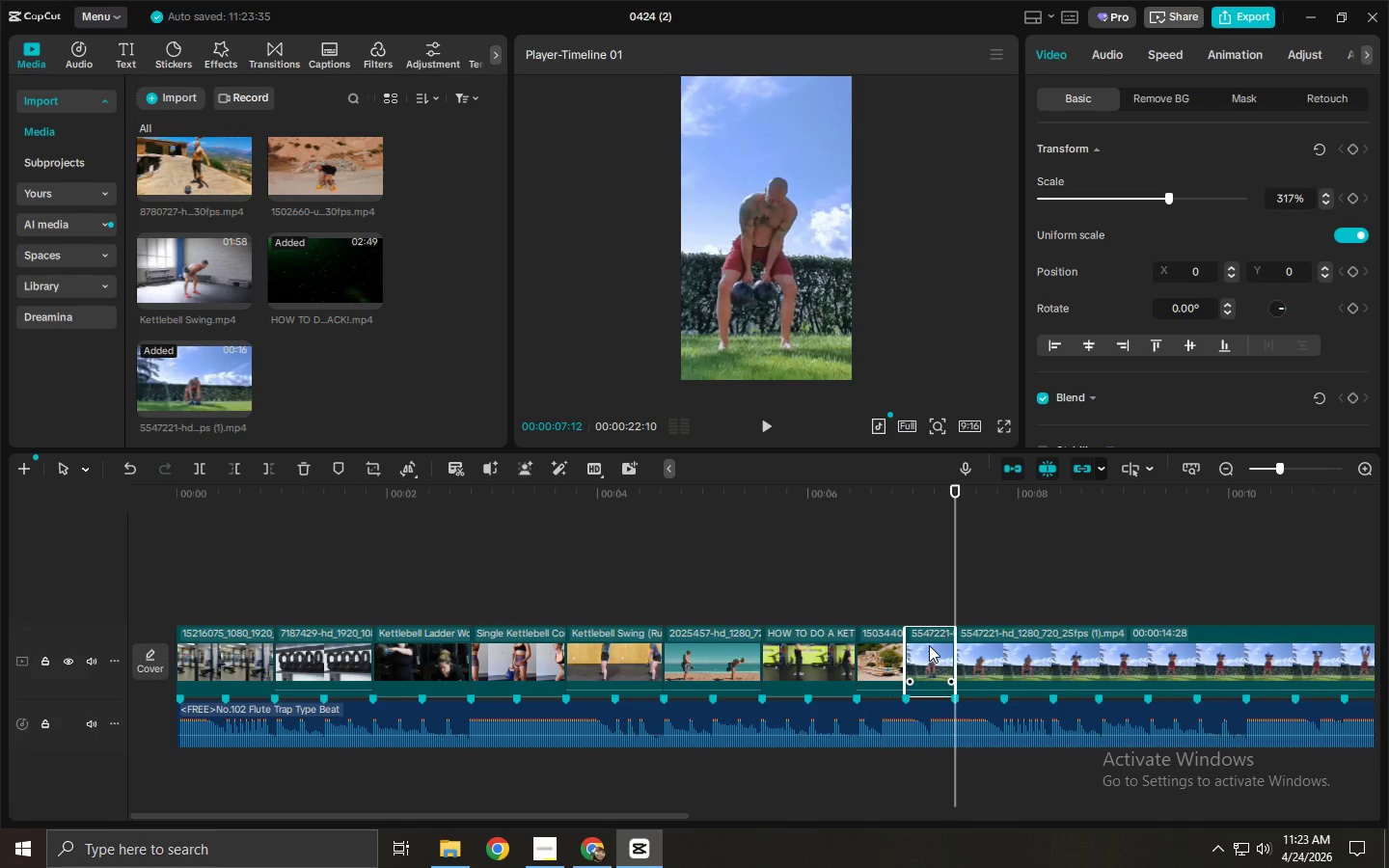 
key(Delete)
 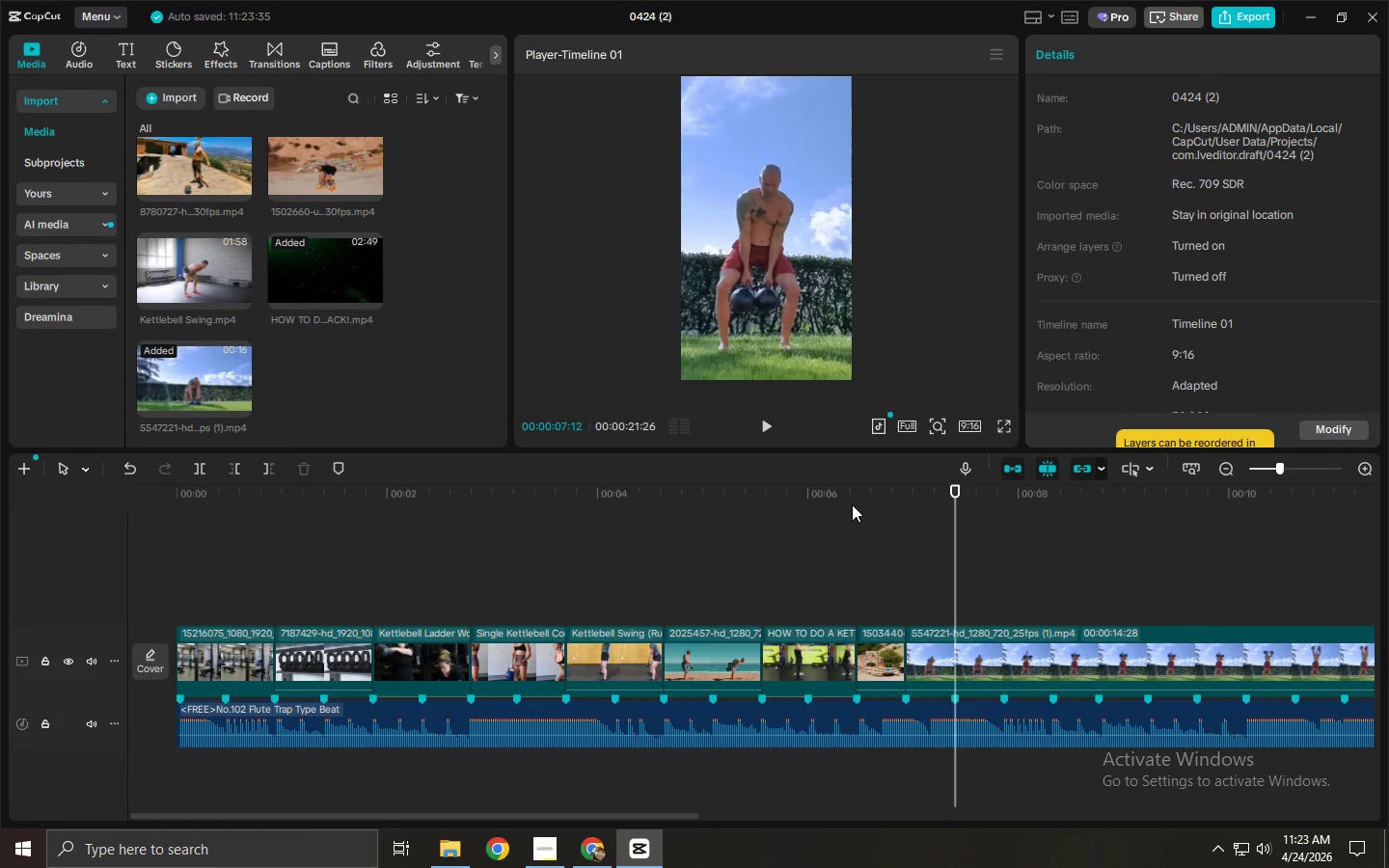 
left_click([847, 504])
 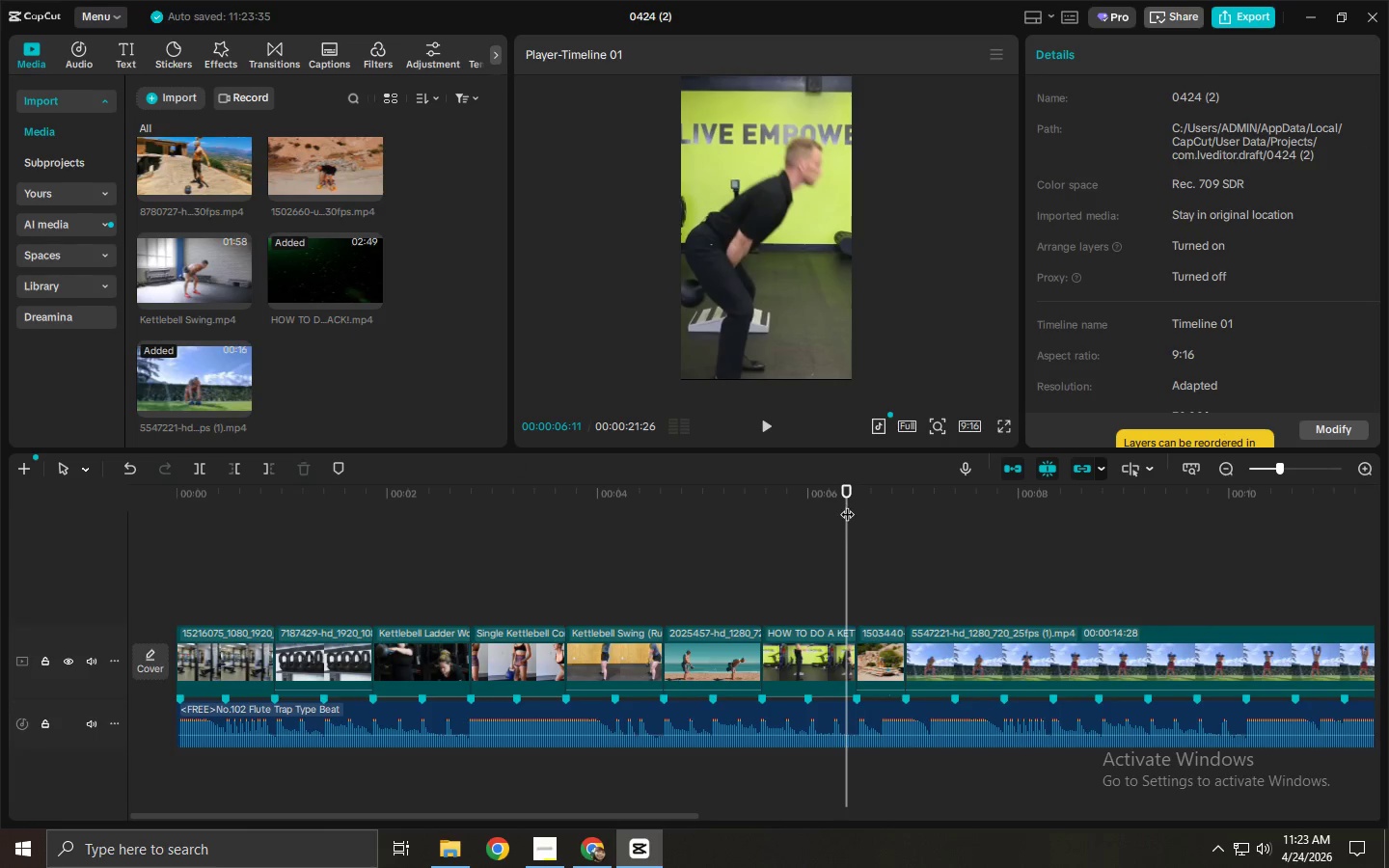 
key(Space)
 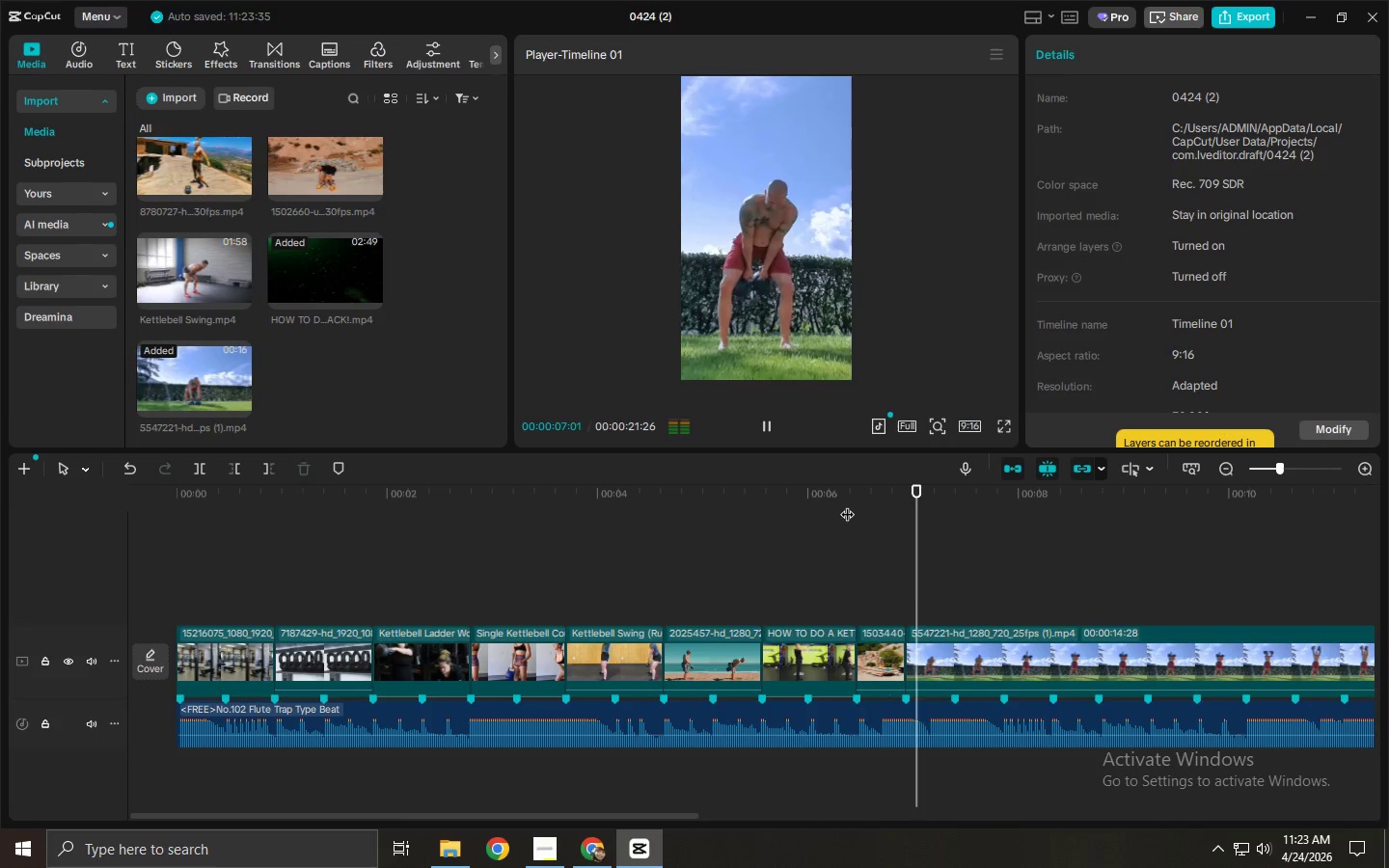 
key(Space)
 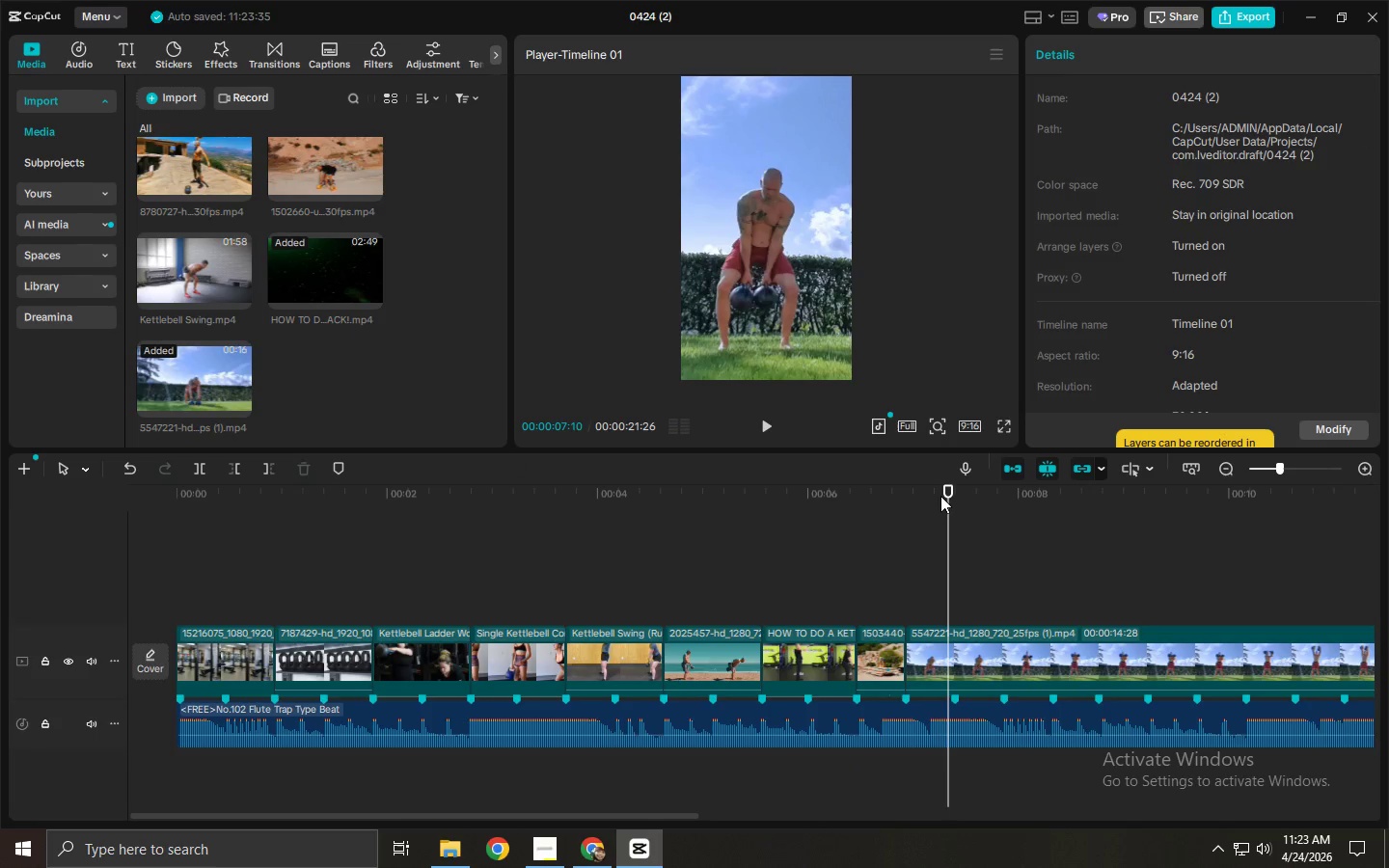 
left_click_drag(start_coordinate=[942, 495], to_coordinate=[948, 495])
 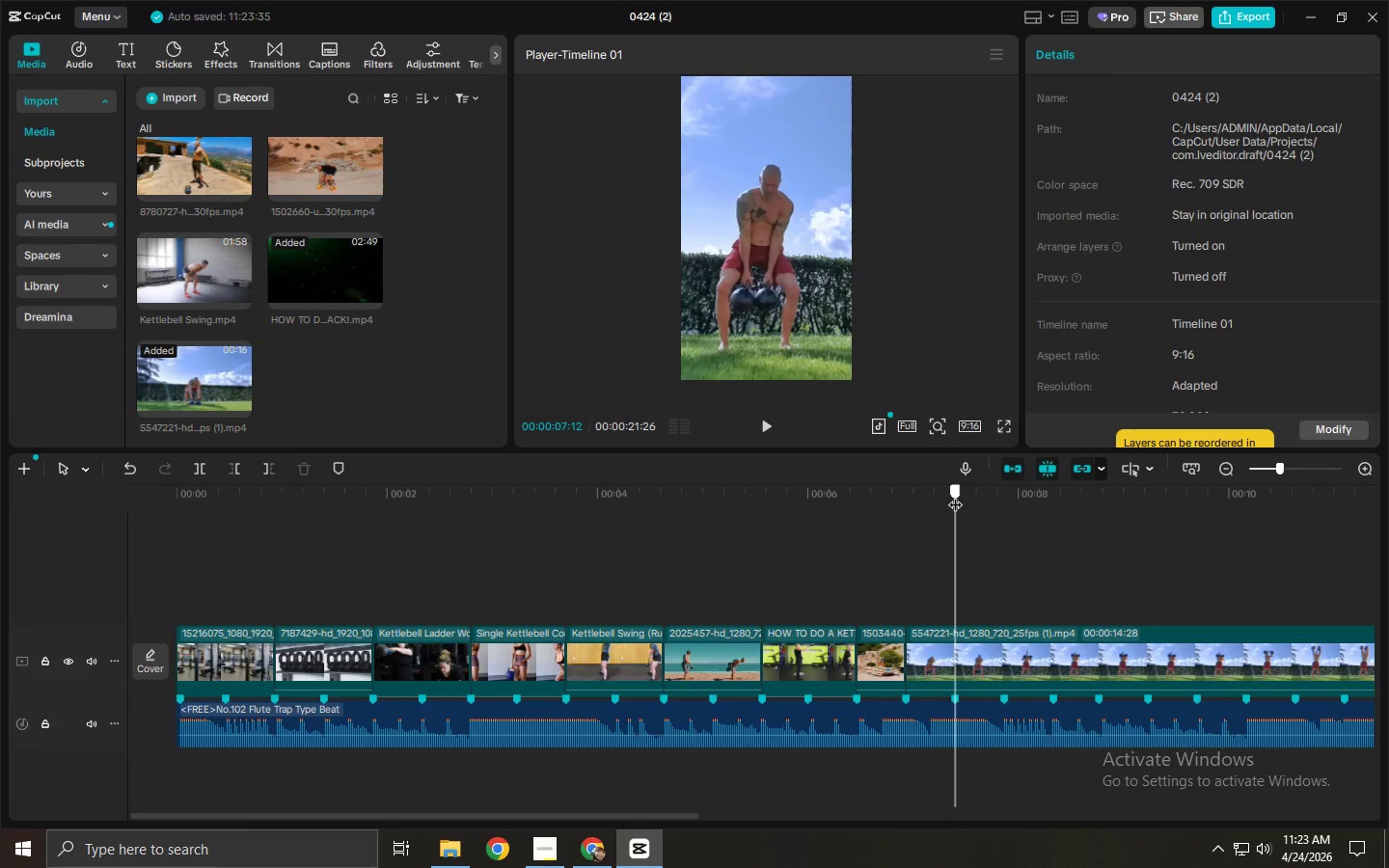 
key(Control+ControlLeft)
 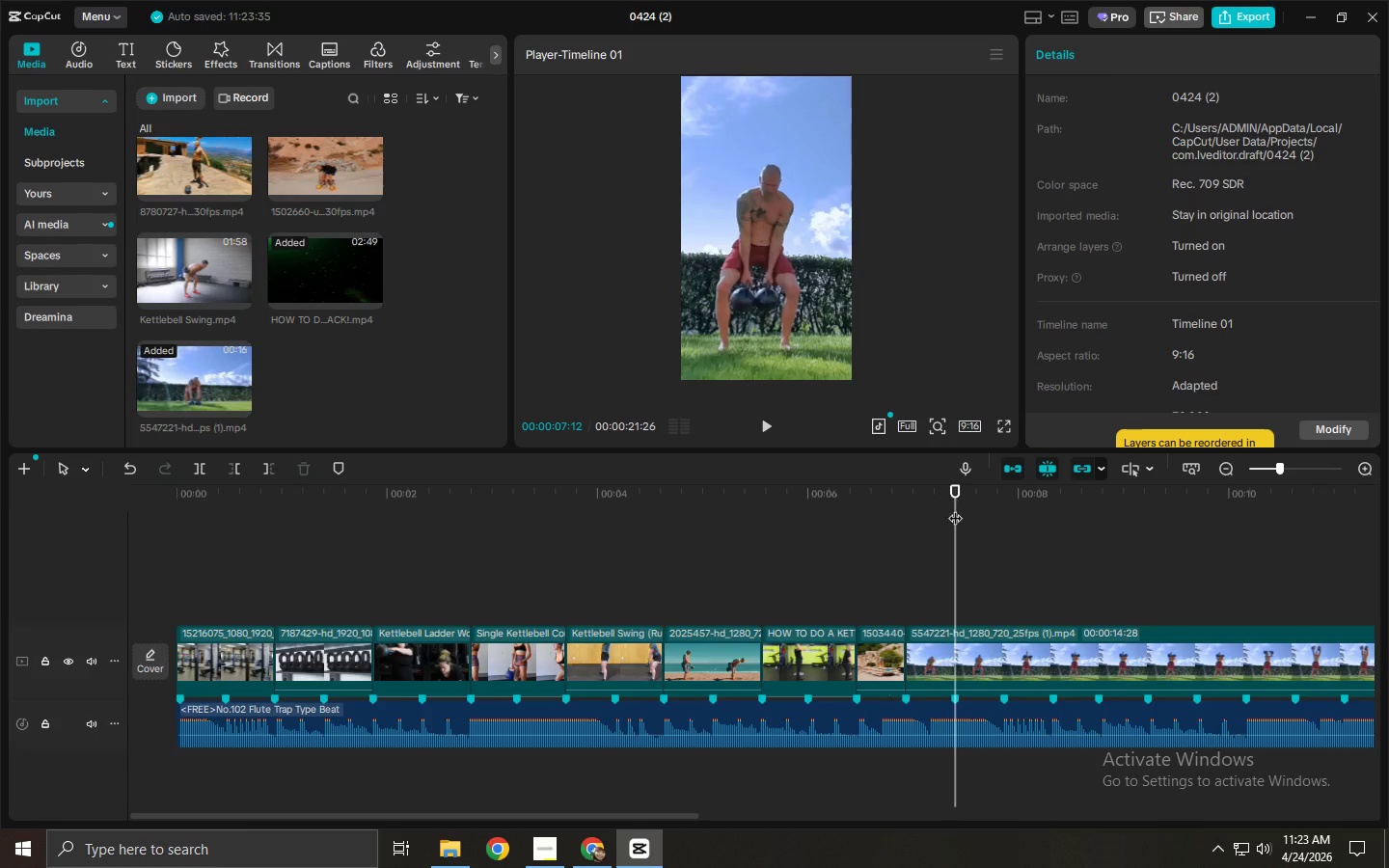 
key(Control+B)
 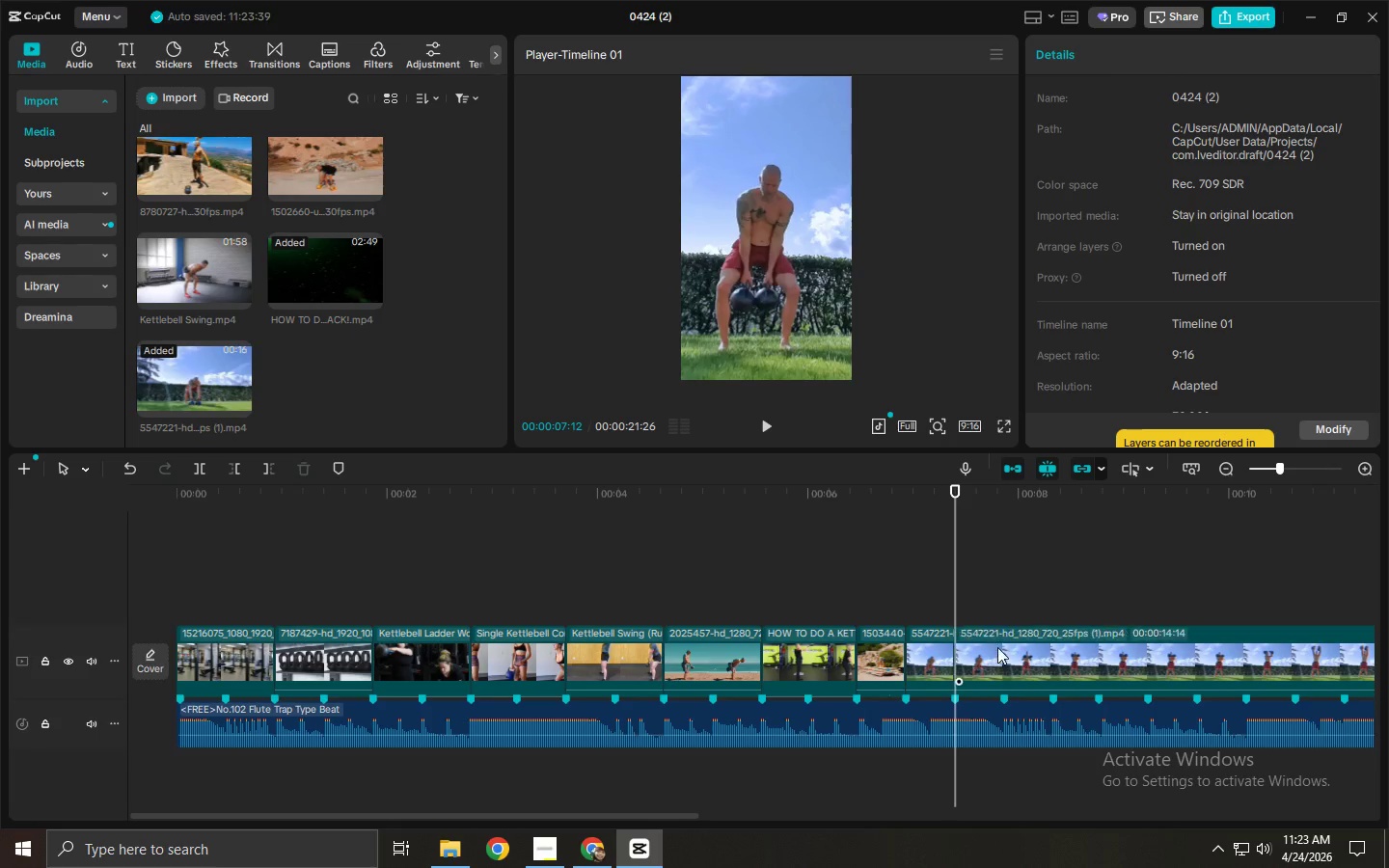 
left_click([998, 653])
 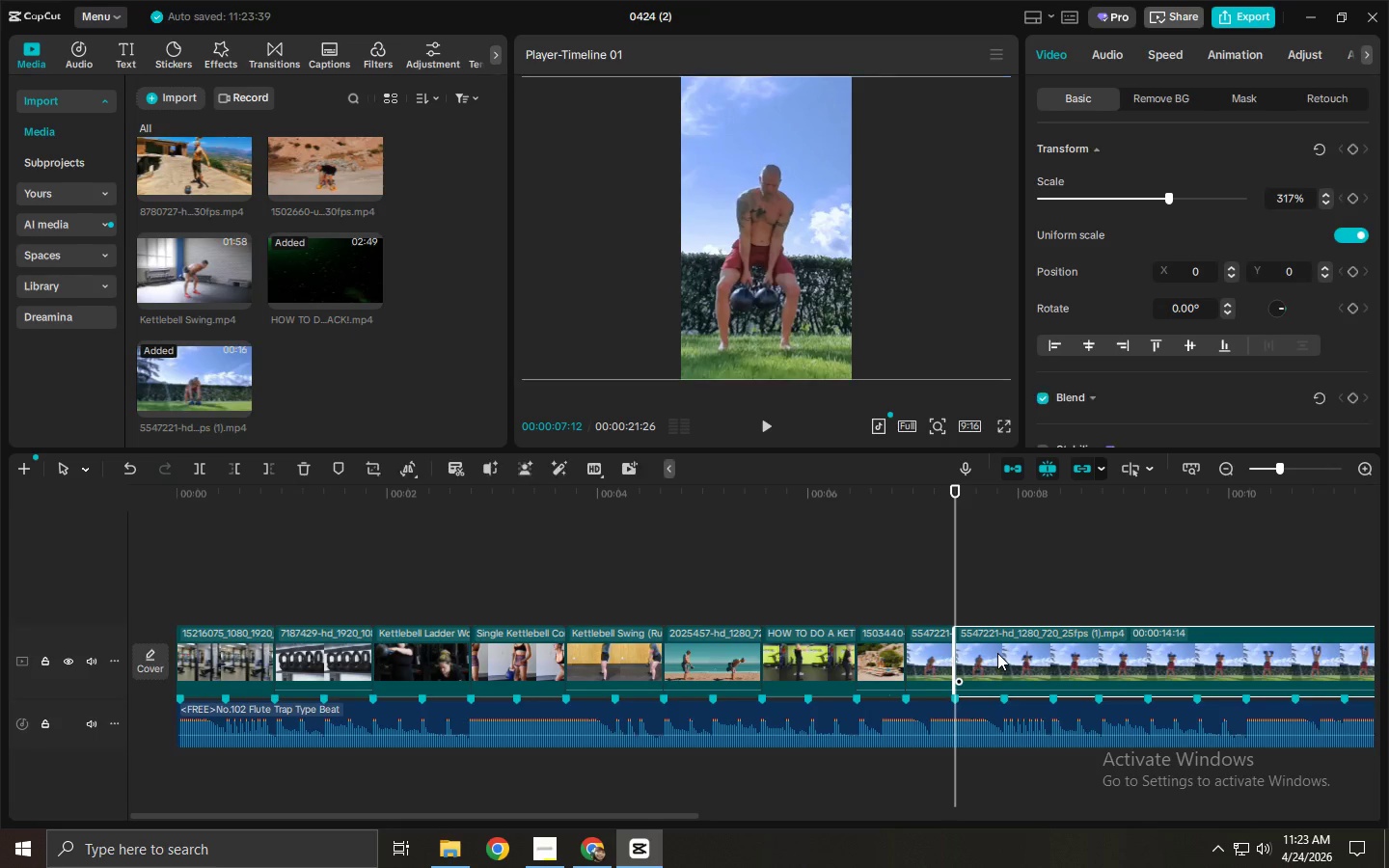 
key(Delete)
 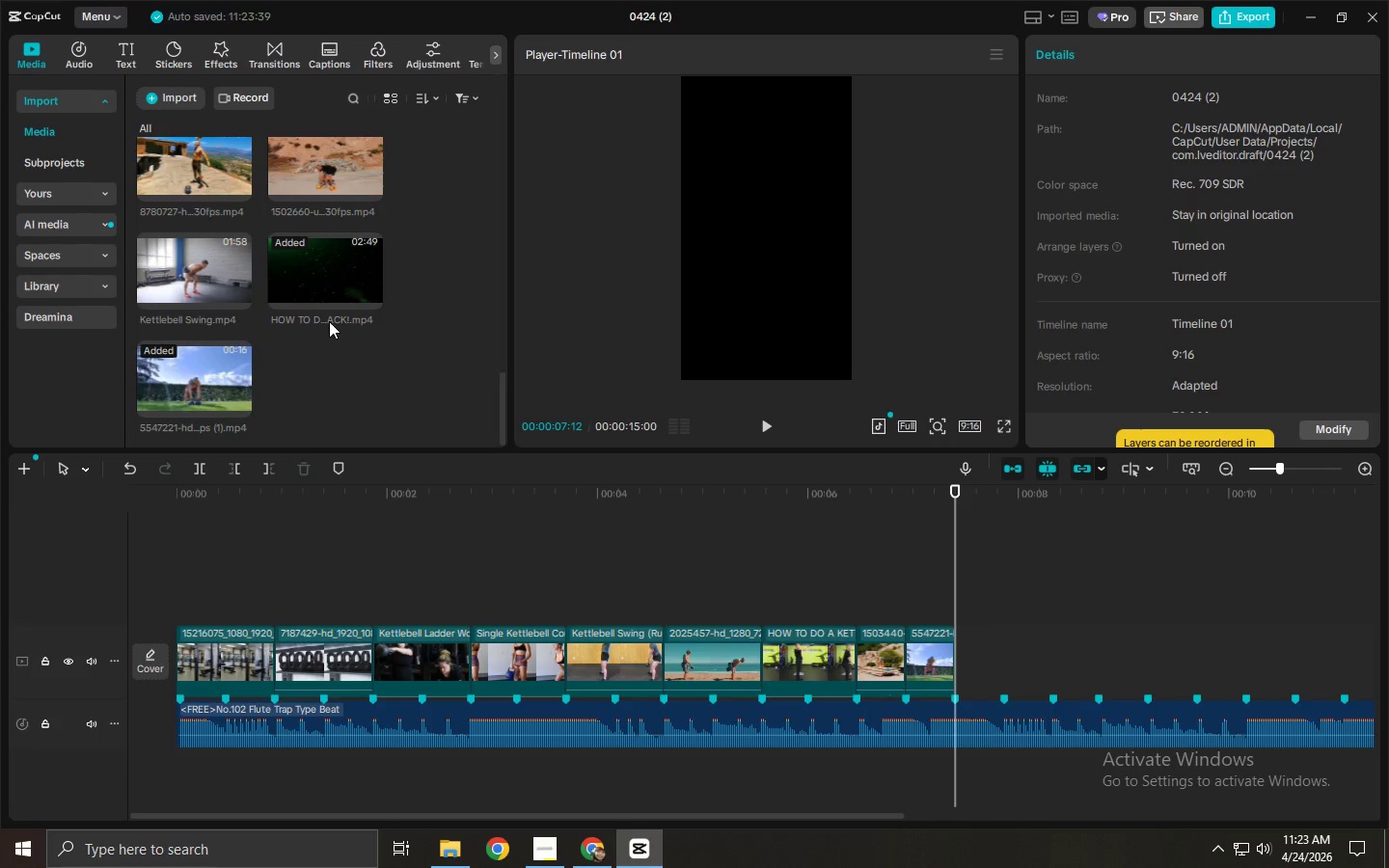 
scroll: coordinate [334, 322], scroll_direction: up, amount: 1.0
 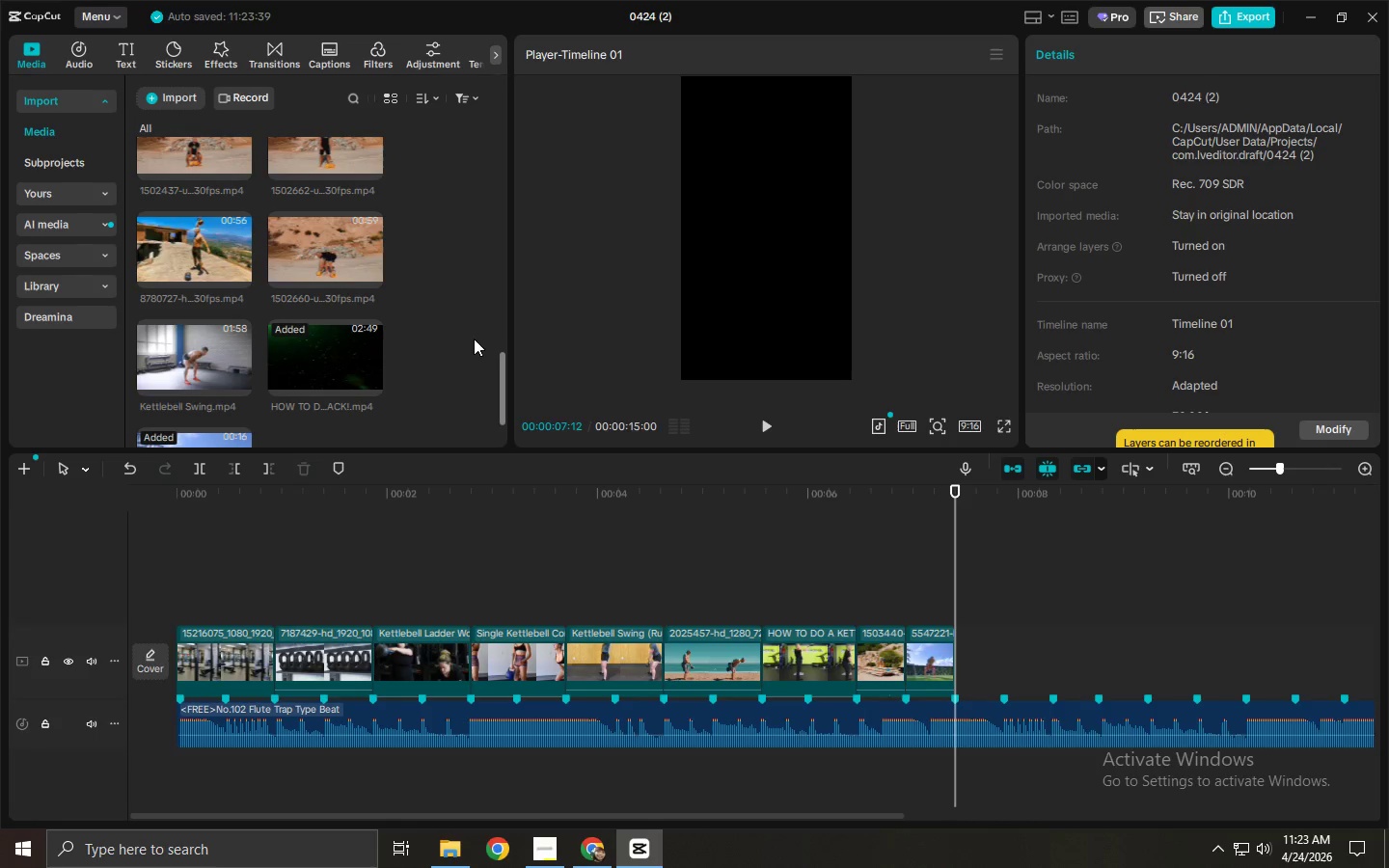 
left_click([305, 246])
 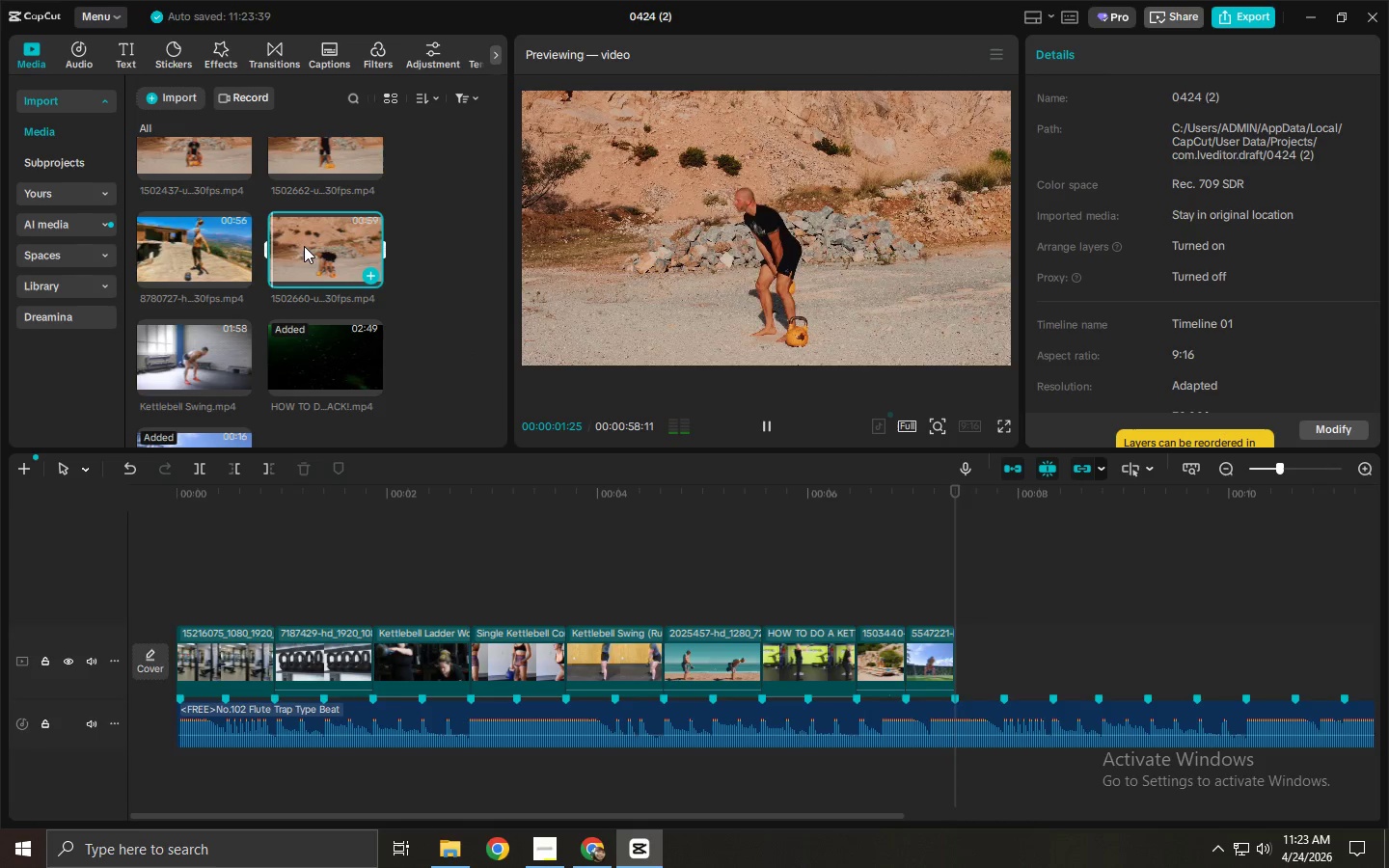 
left_click([302, 242])
 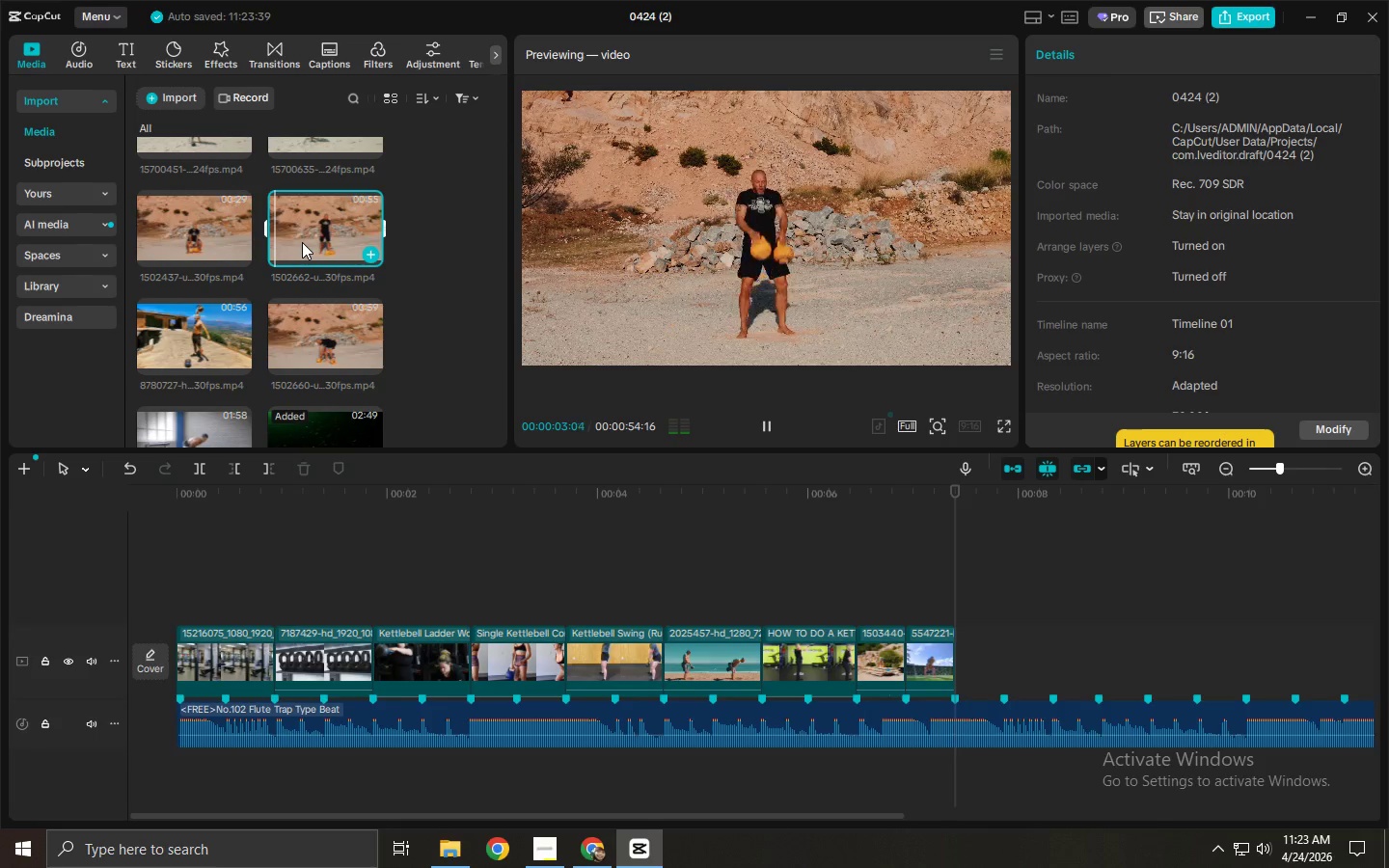 
scroll: coordinate [390, 307], scroll_direction: up, amount: 1.0
 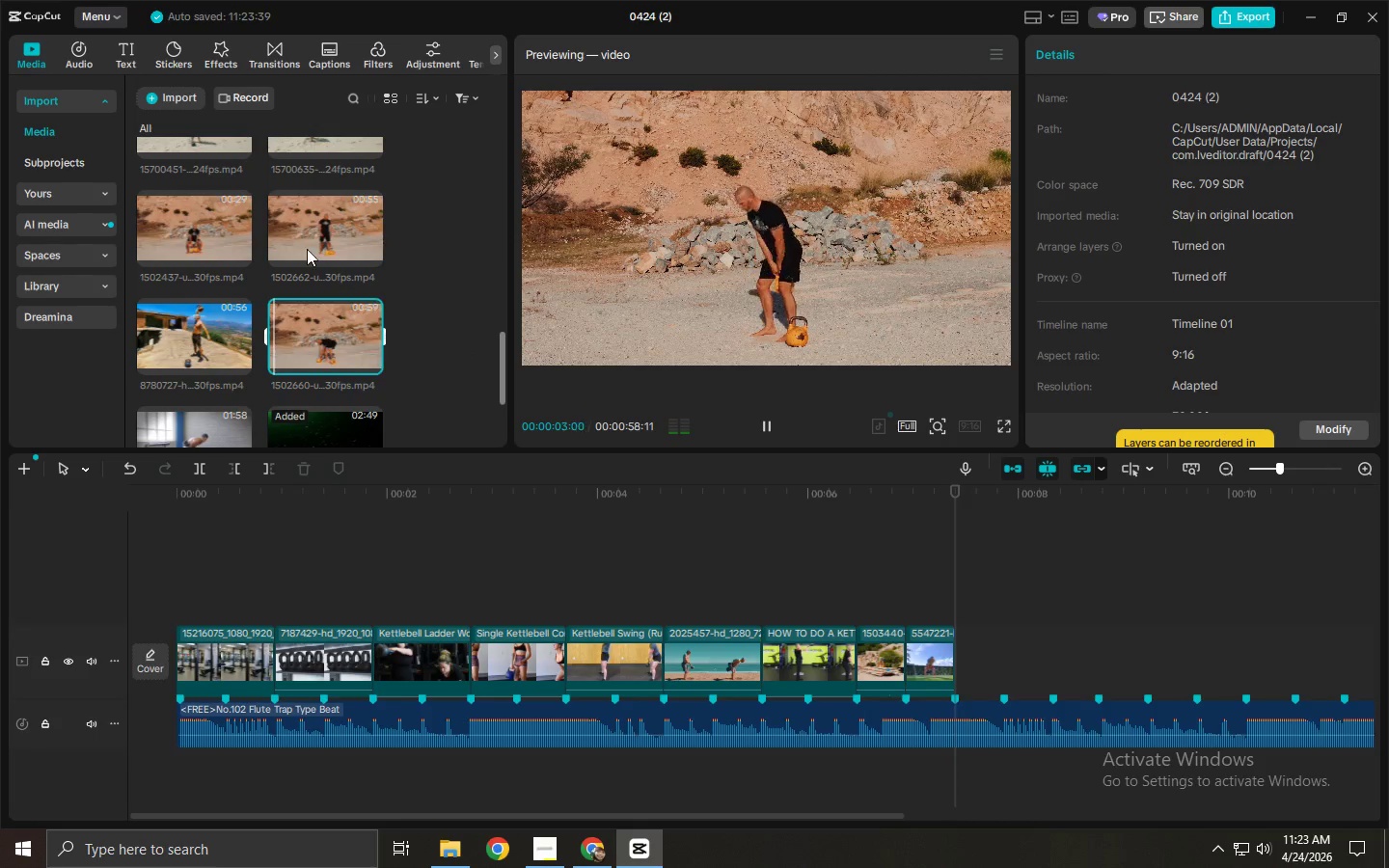 
key(Space)
 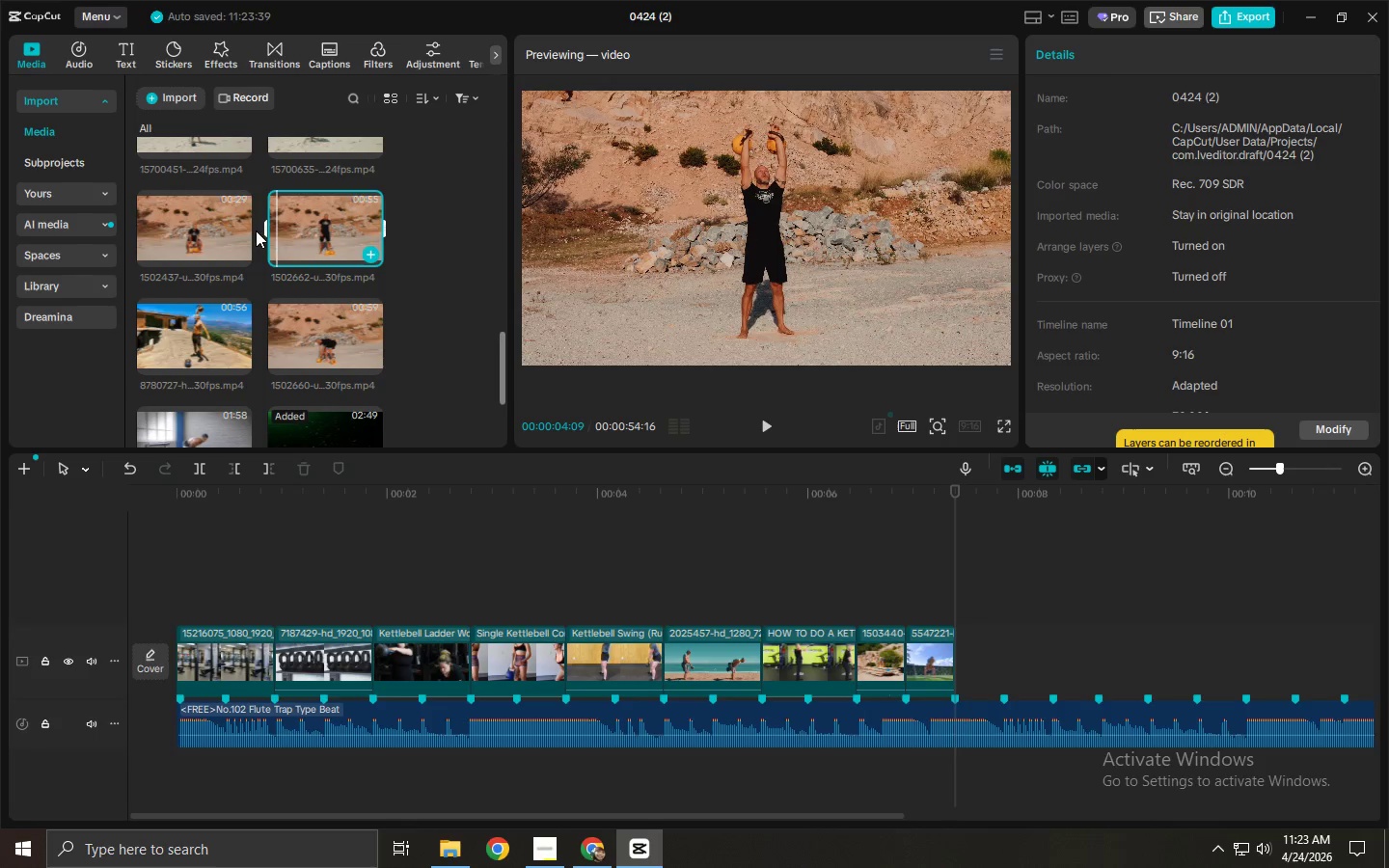 
left_click([202, 231])
 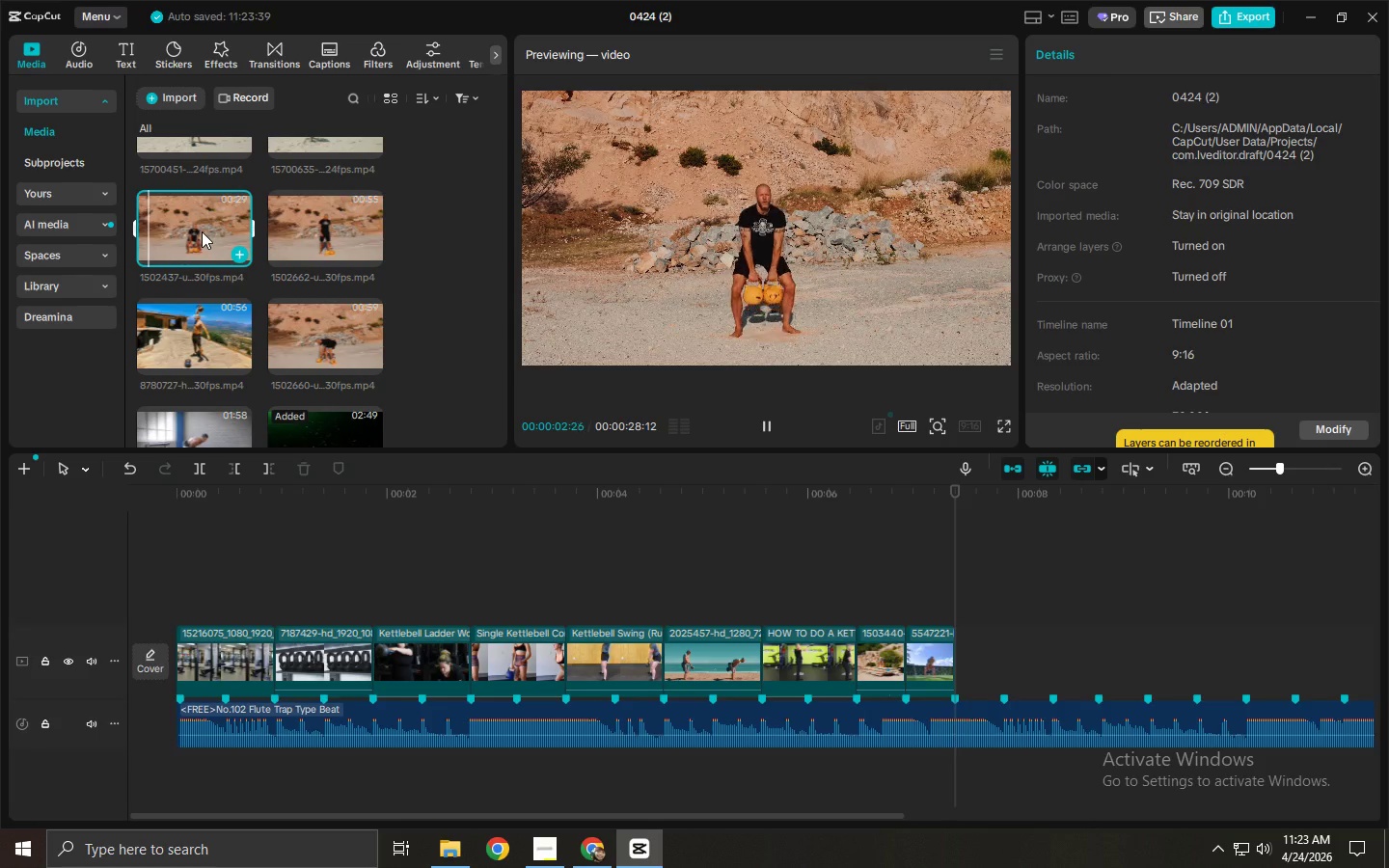 
left_click_drag(start_coordinate=[308, 222], to_coordinate=[989, 655])
 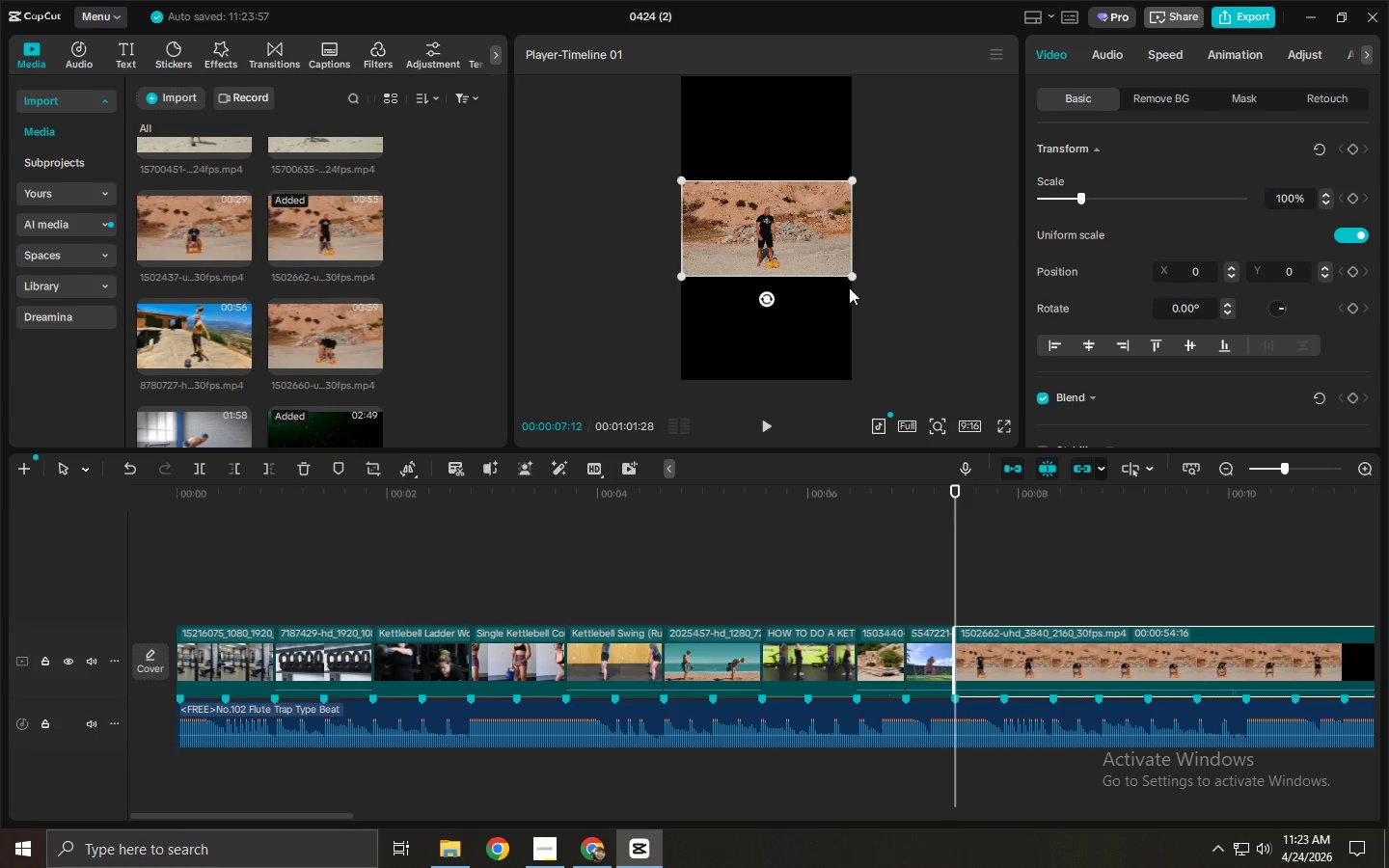 
left_click_drag(start_coordinate=[850, 279], to_coordinate=[1078, 507])
 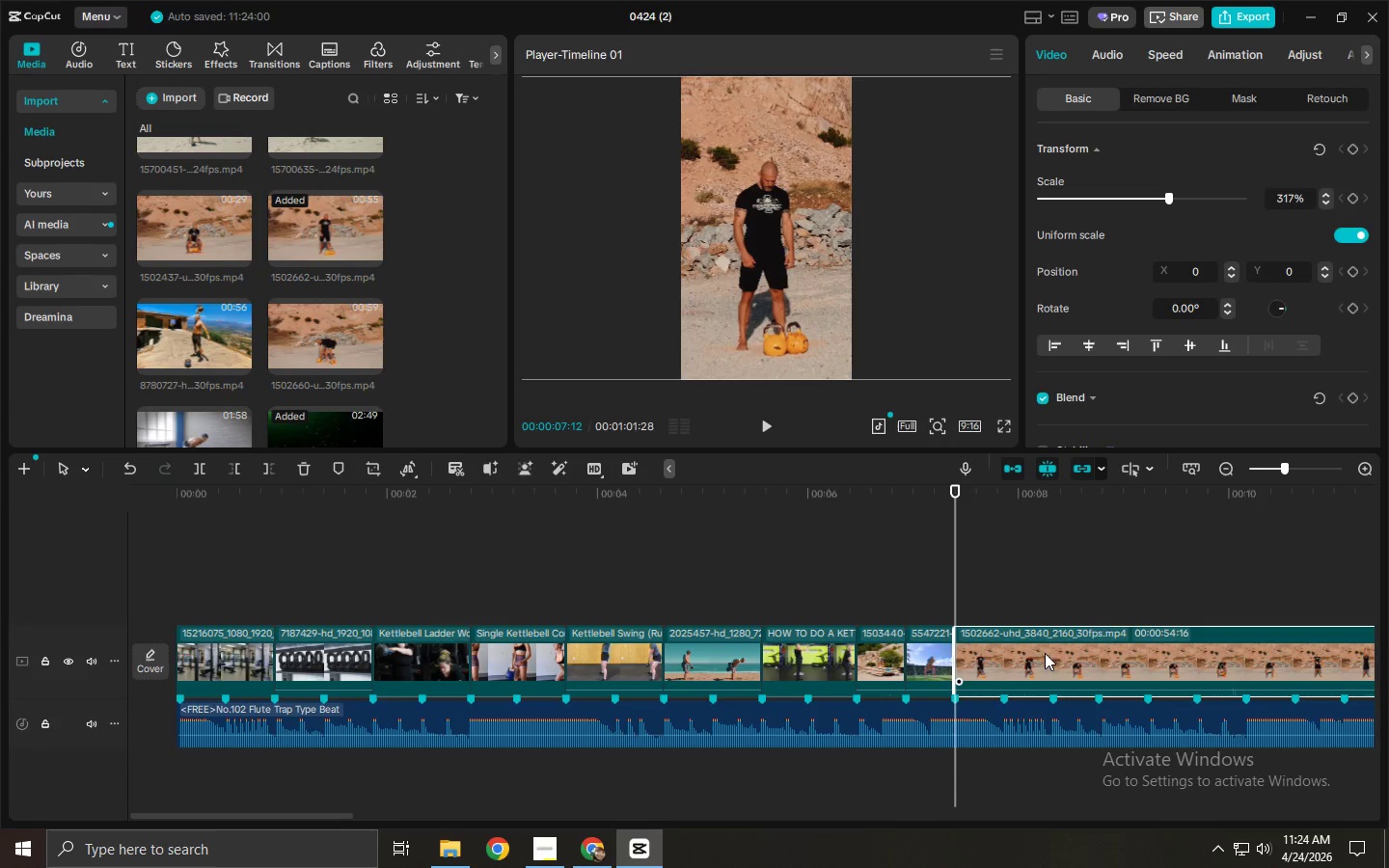 
left_click_drag(start_coordinate=[1042, 656], to_coordinate=[997, 581])
 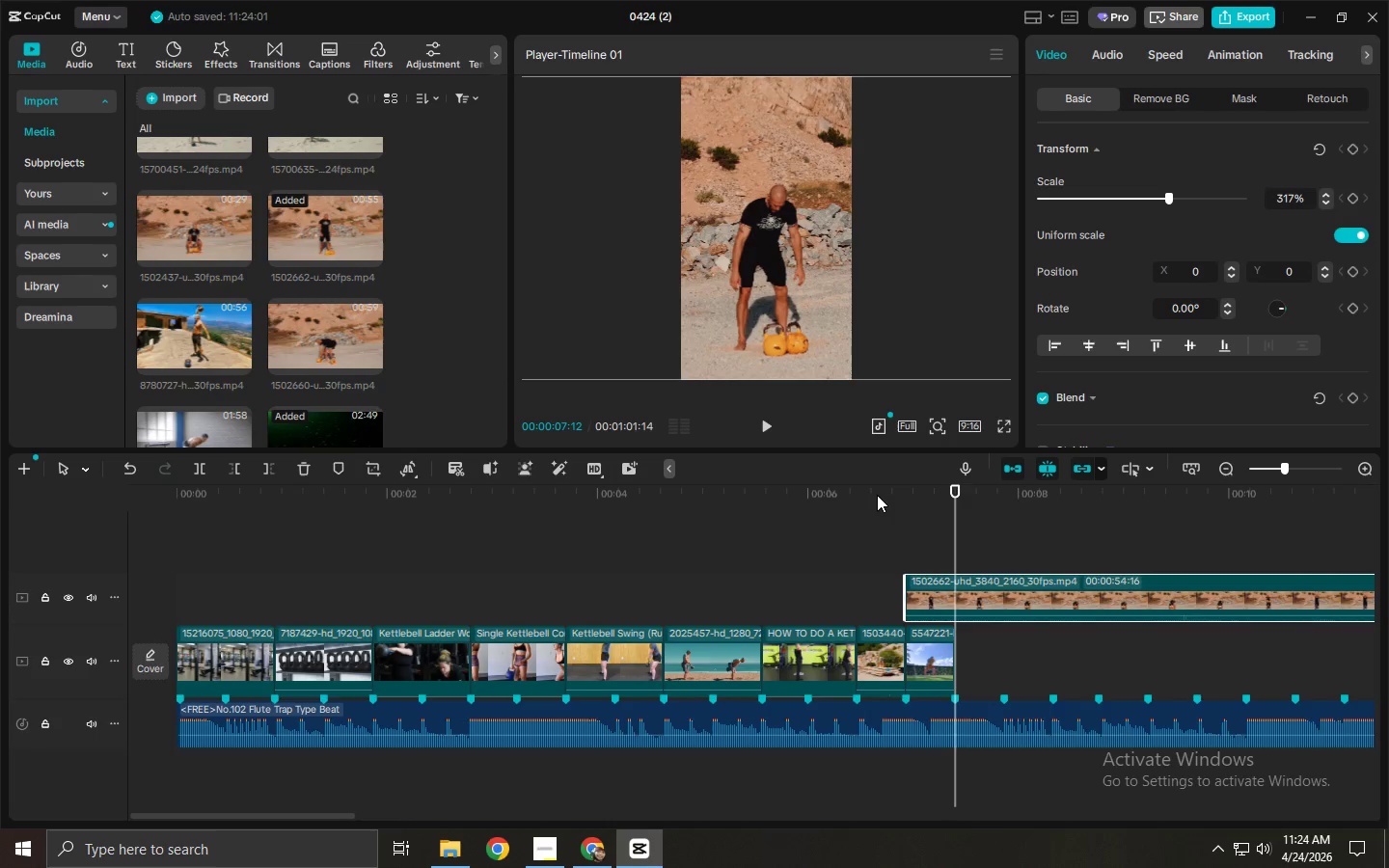 
left_click([876, 494])
 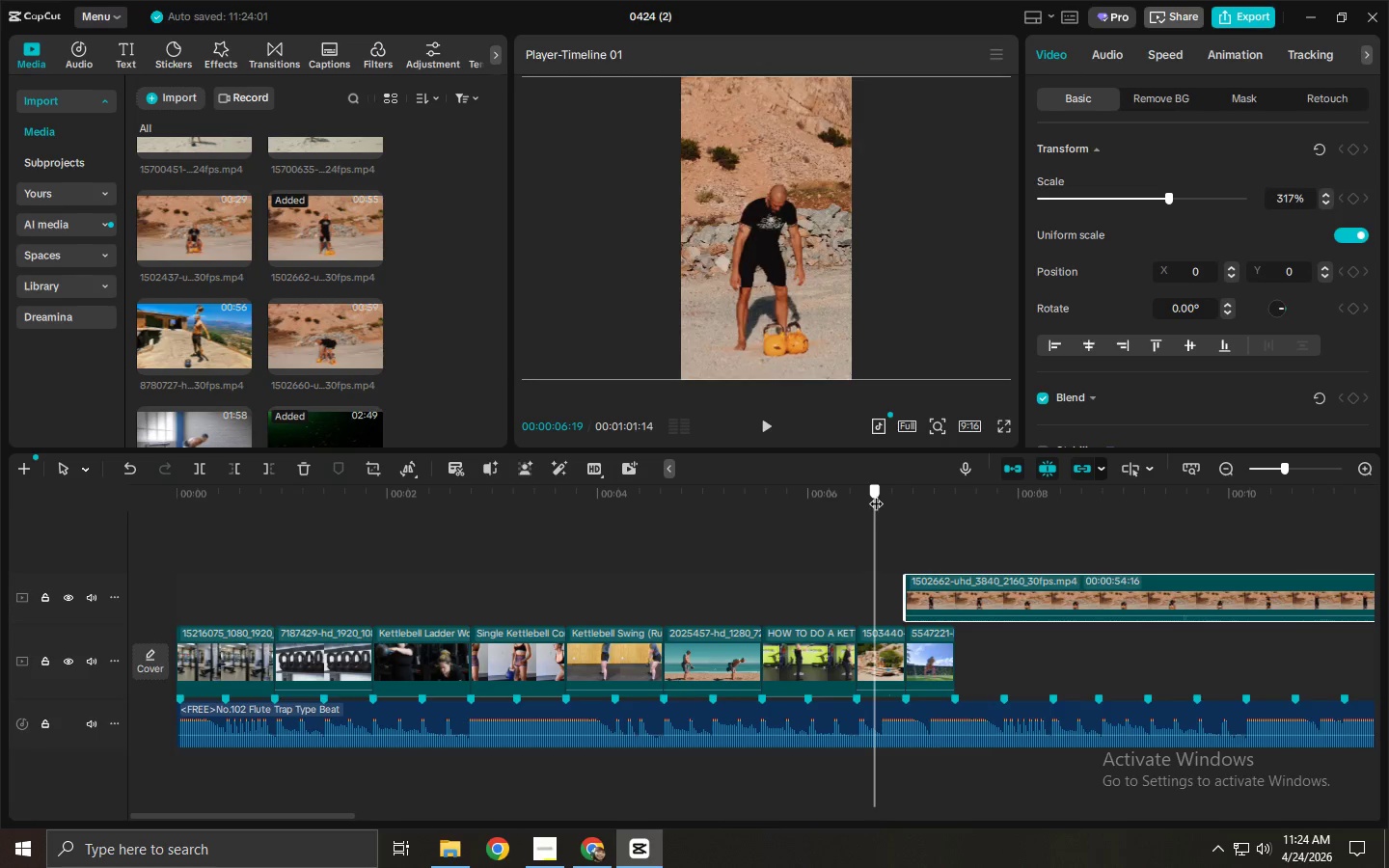 
key(Space)
 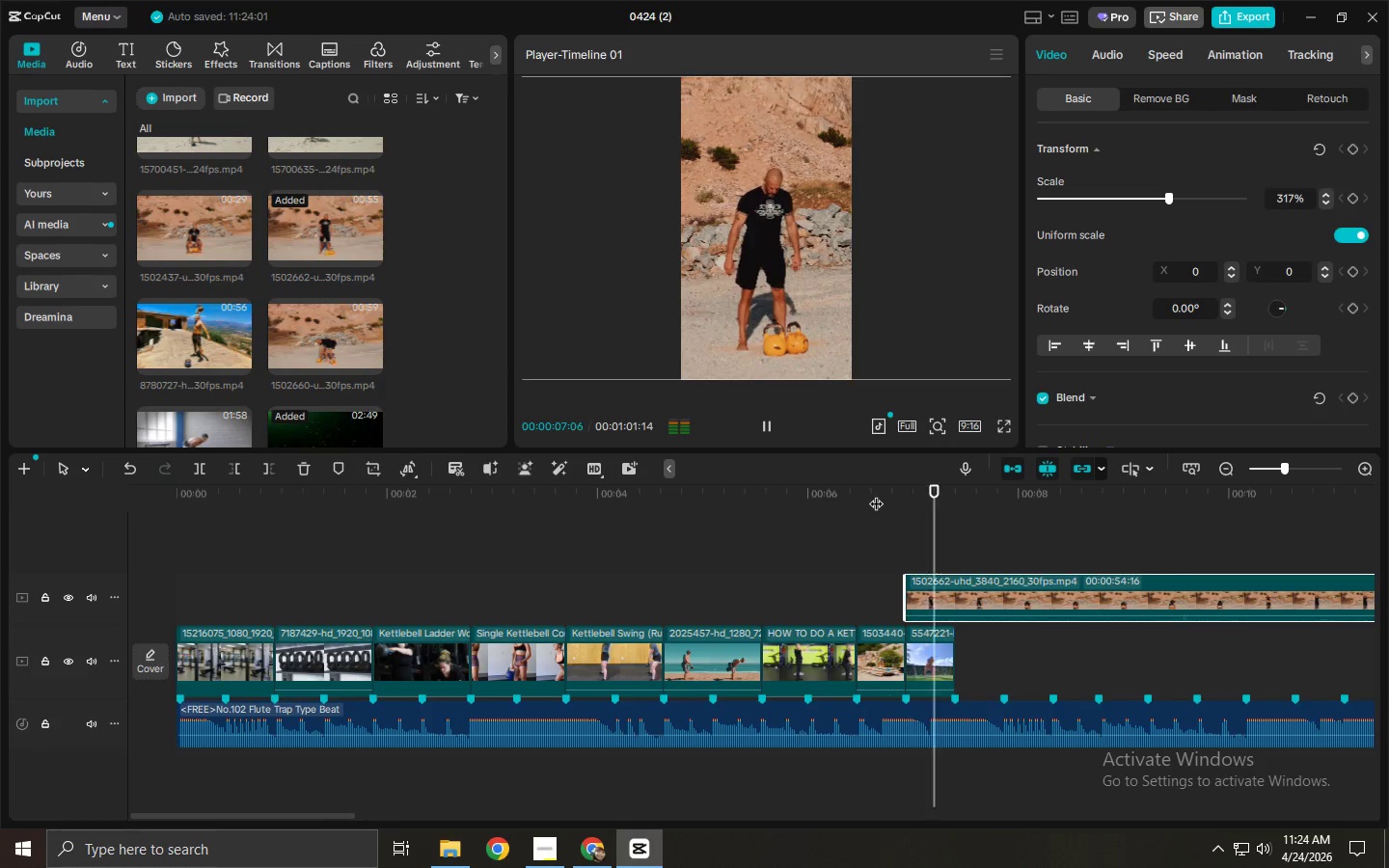 
key(Space)
 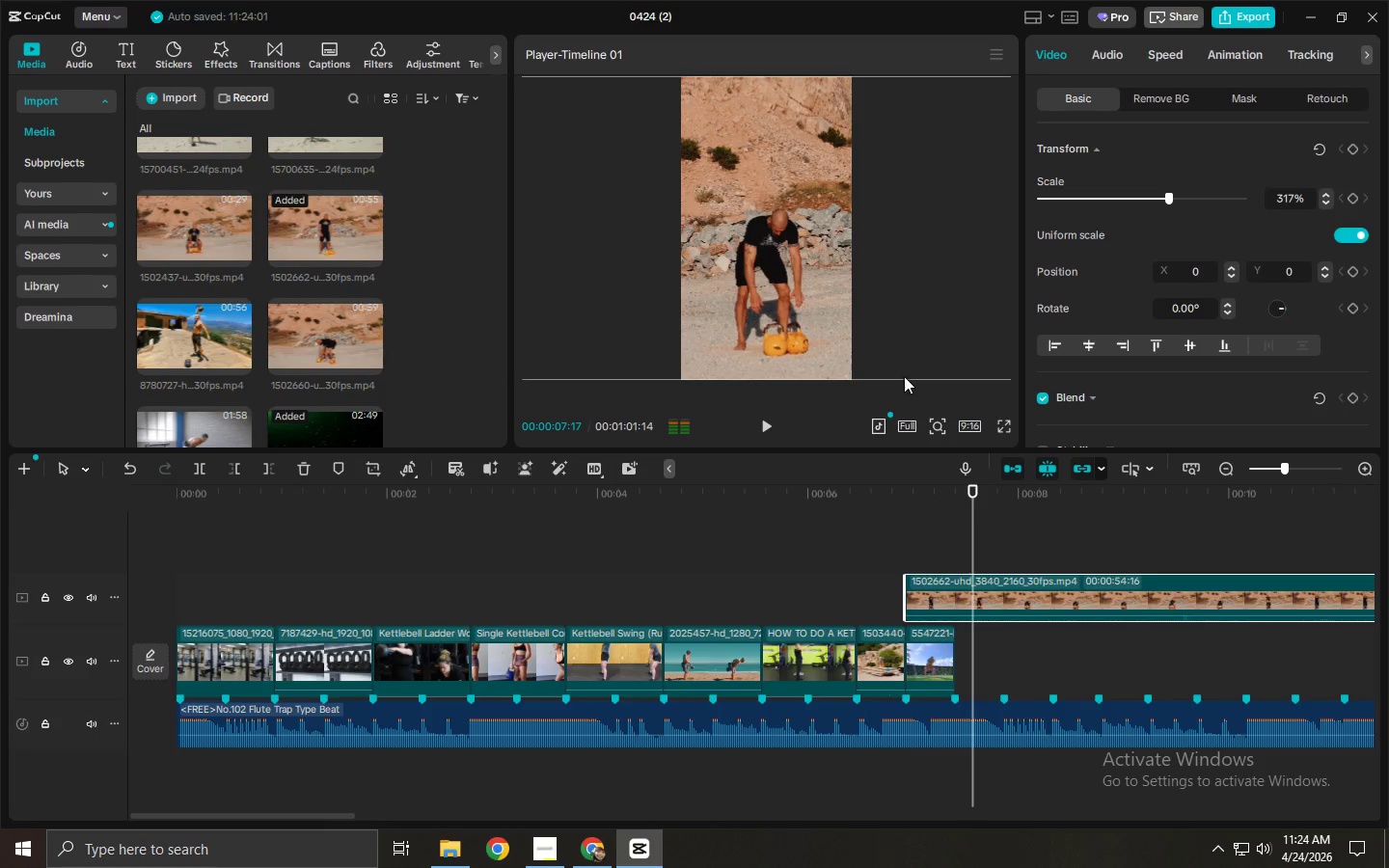 
left_click_drag(start_coordinate=[1145, 202], to_coordinate=[1099, 205])
 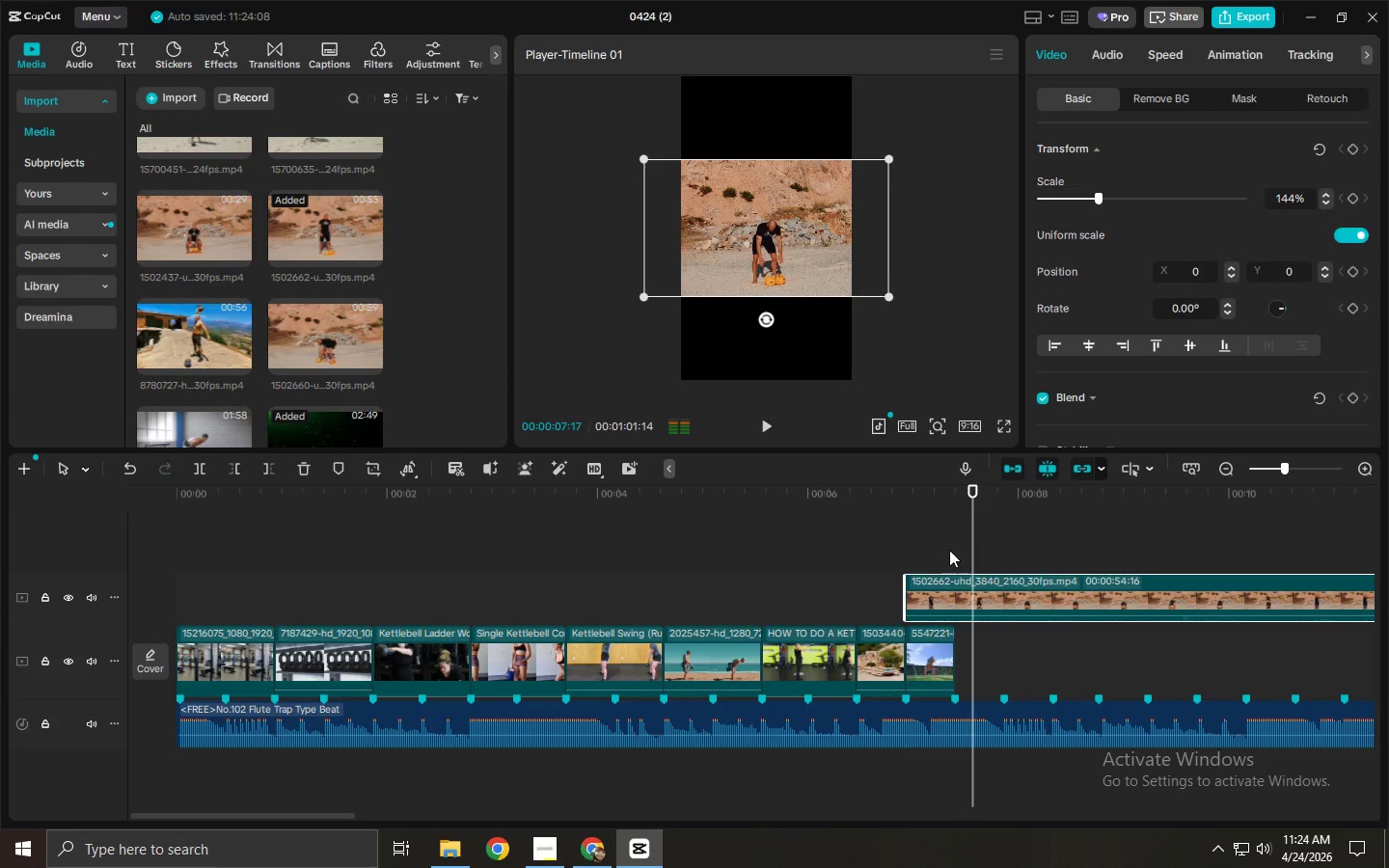 
left_click_drag(start_coordinate=[966, 580], to_coordinate=[950, 581])
 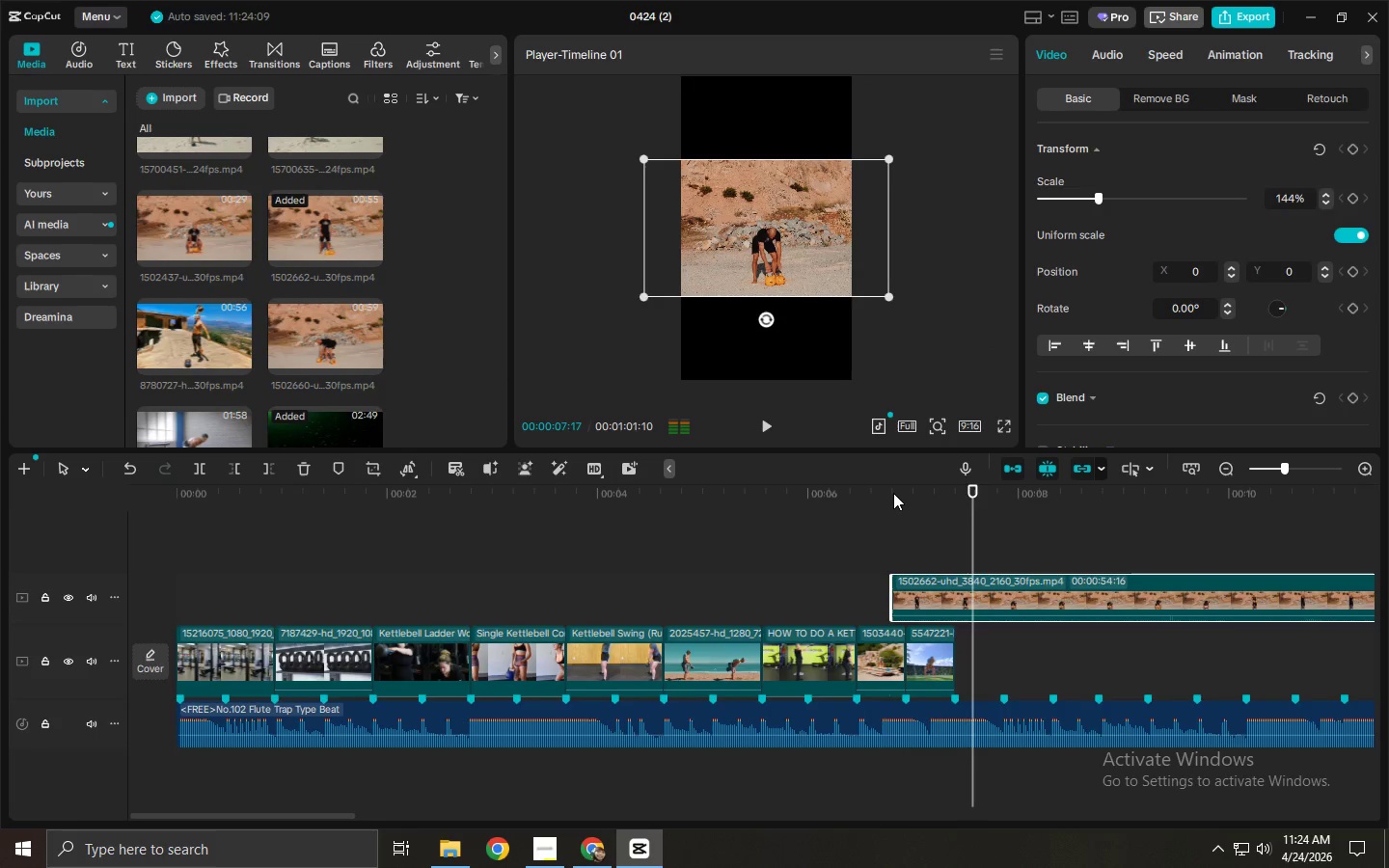 
left_click_drag(start_coordinate=[893, 490], to_coordinate=[939, 499])
 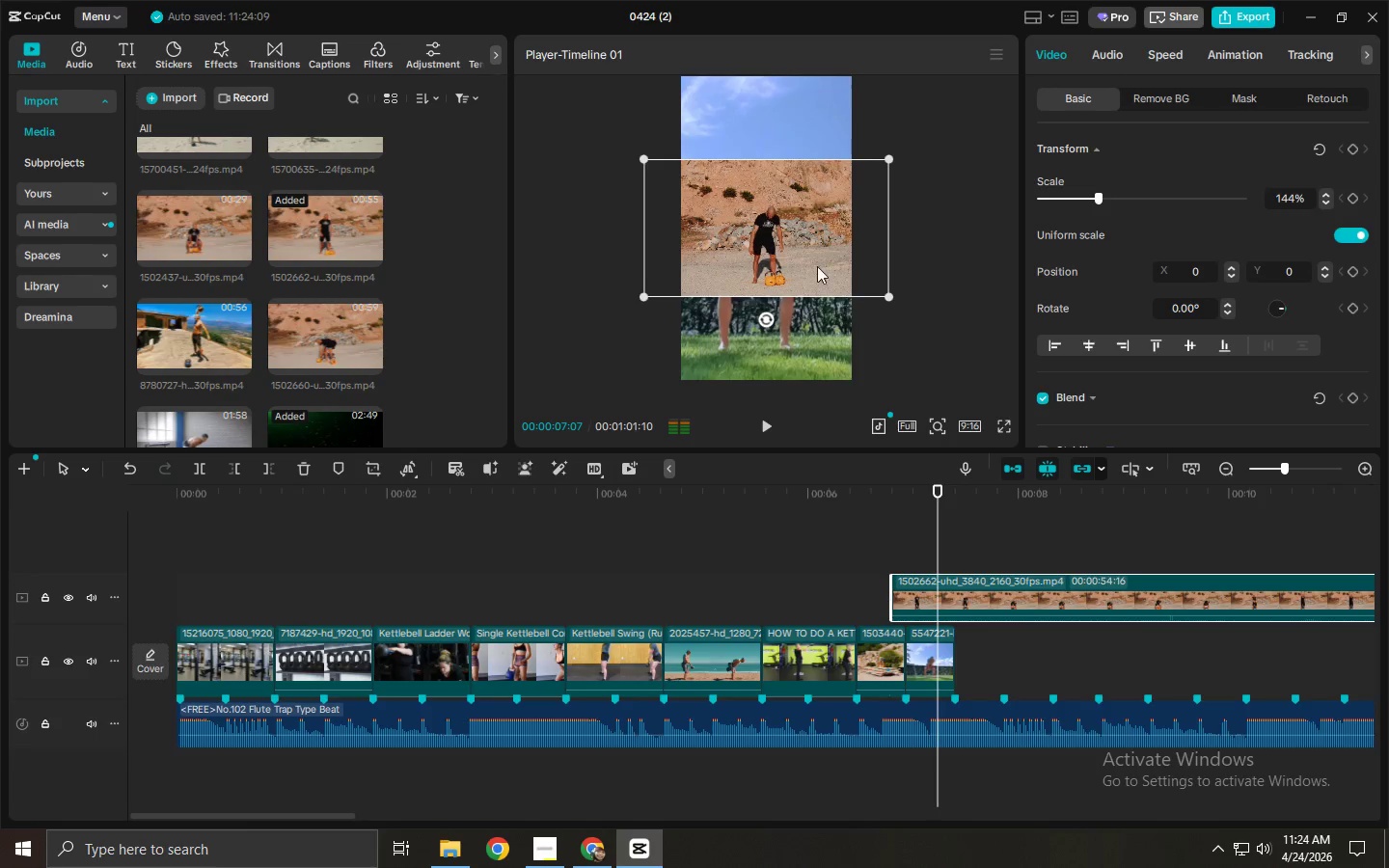 
left_click_drag(start_coordinate=[810, 255], to_coordinate=[802, 168])
 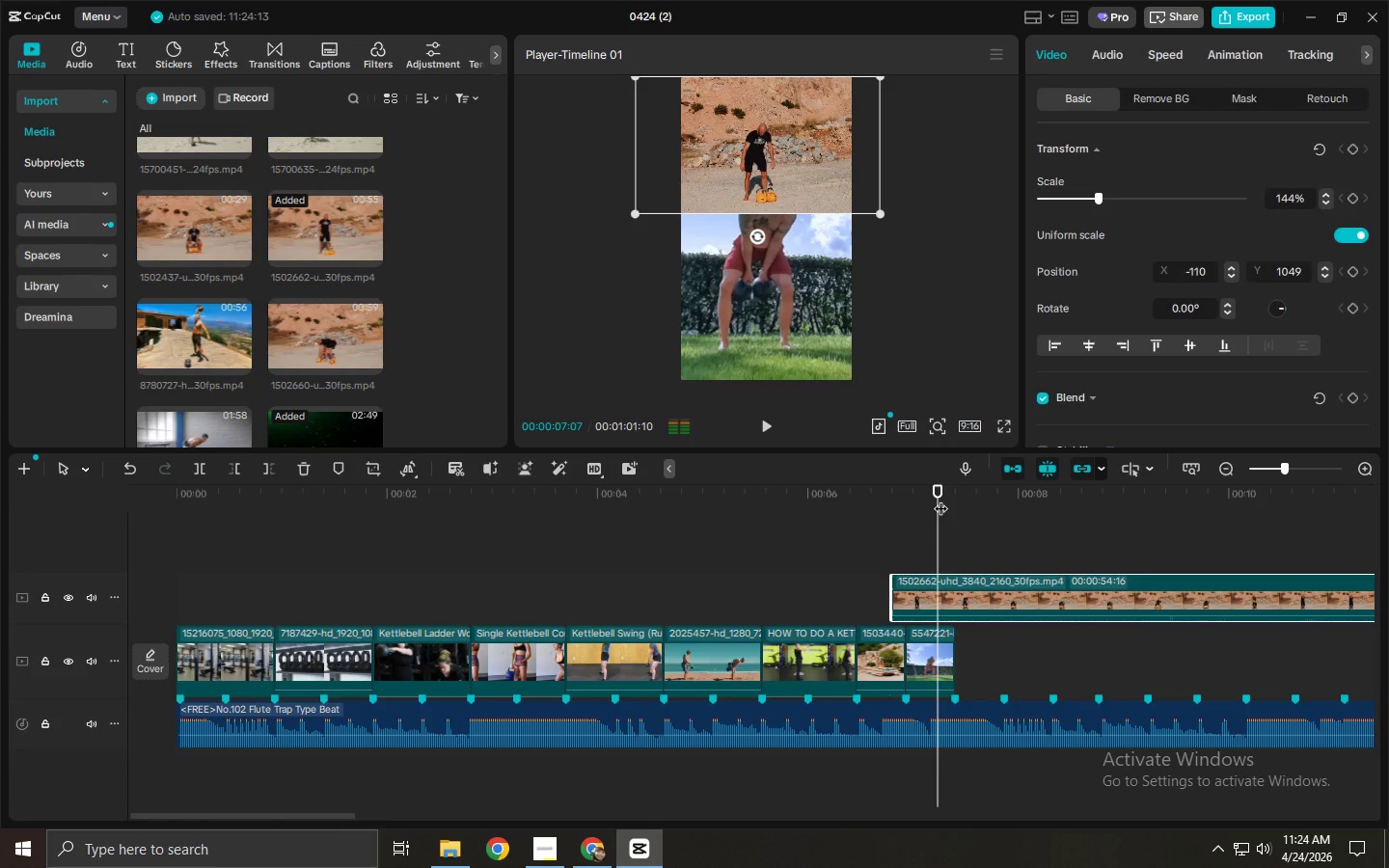 
left_click_drag(start_coordinate=[940, 499], to_coordinate=[954, 525])
 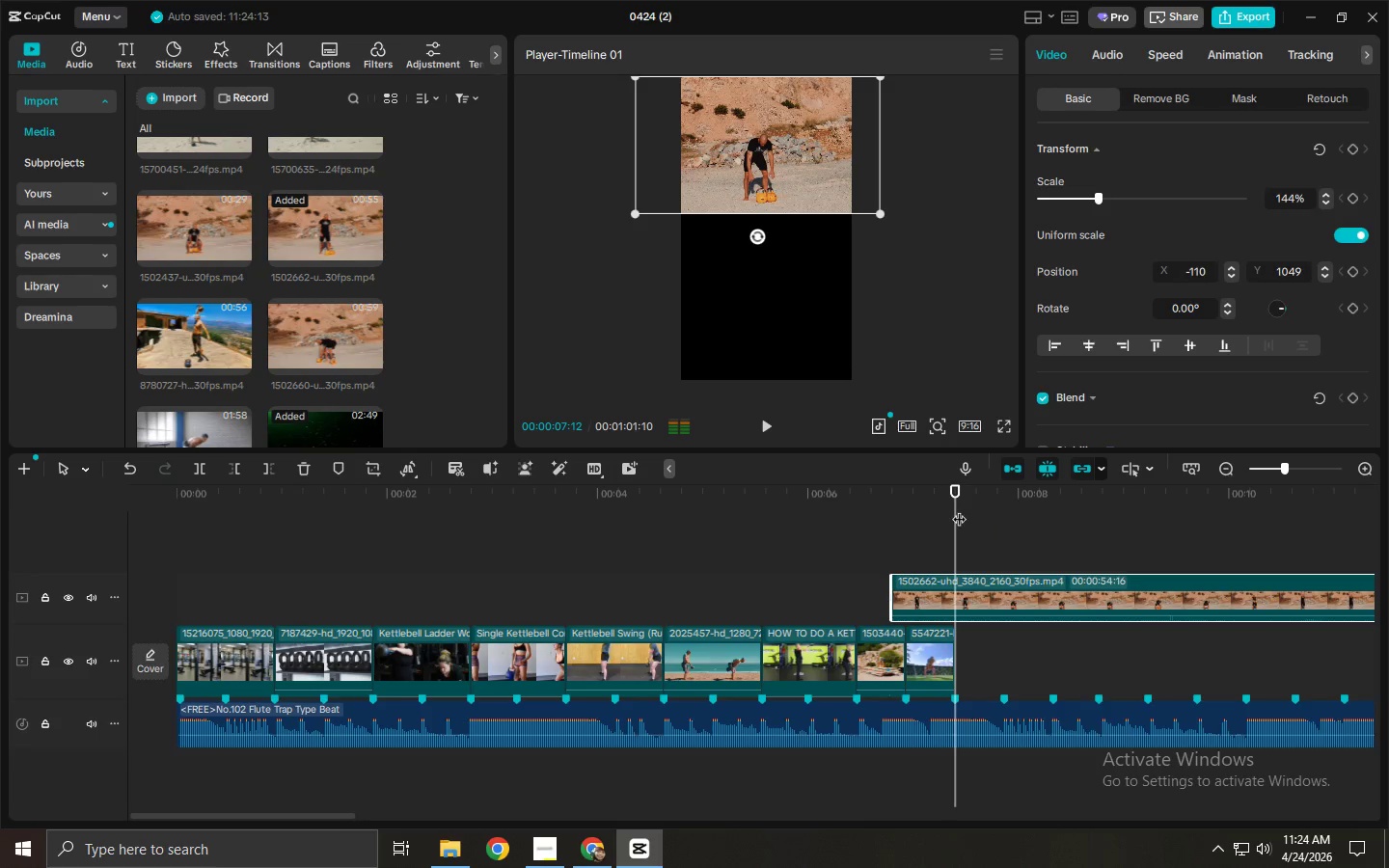 
left_click_drag(start_coordinate=[957, 508], to_coordinate=[1228, 548])
 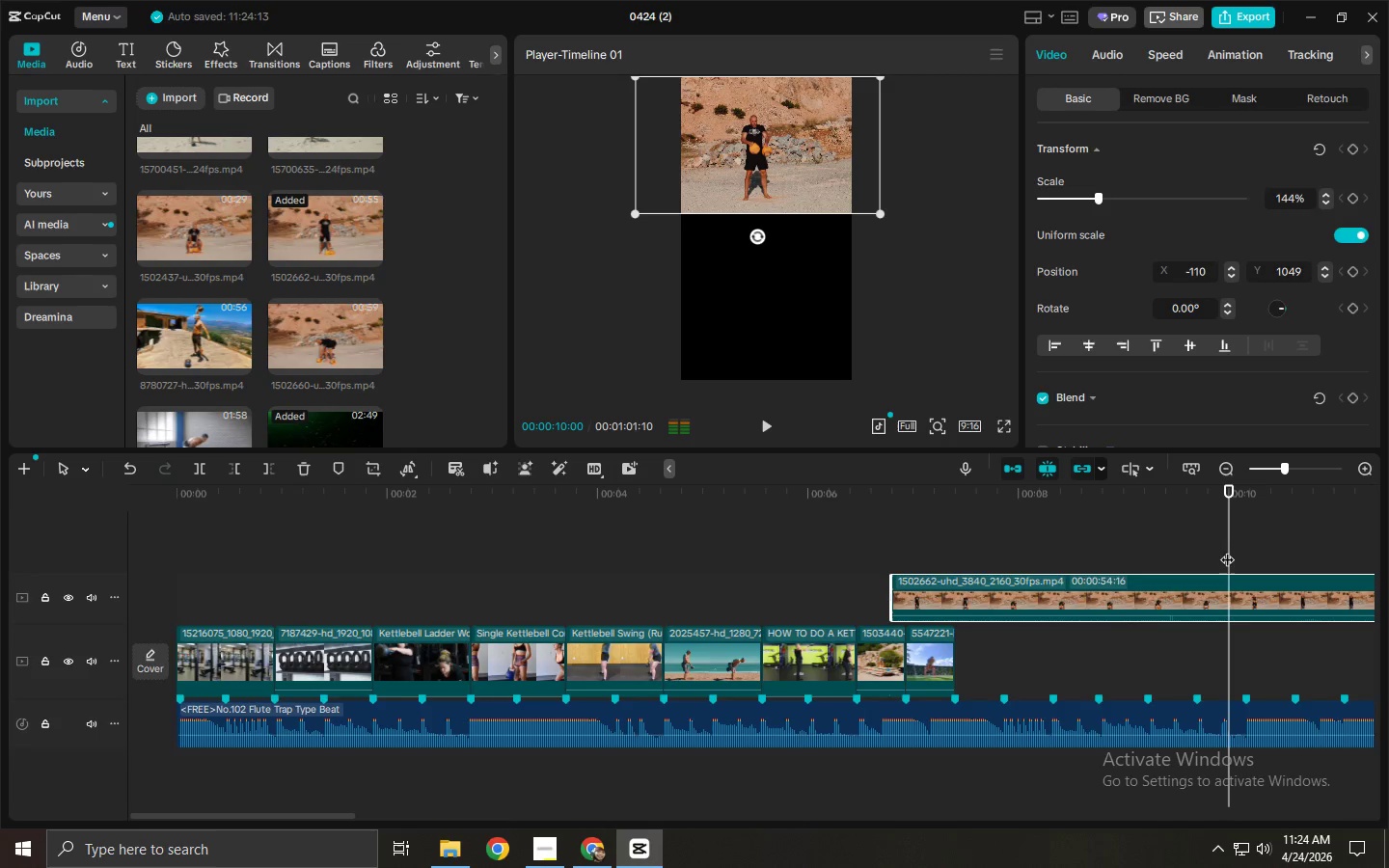 
key(Control+ControlLeft)
 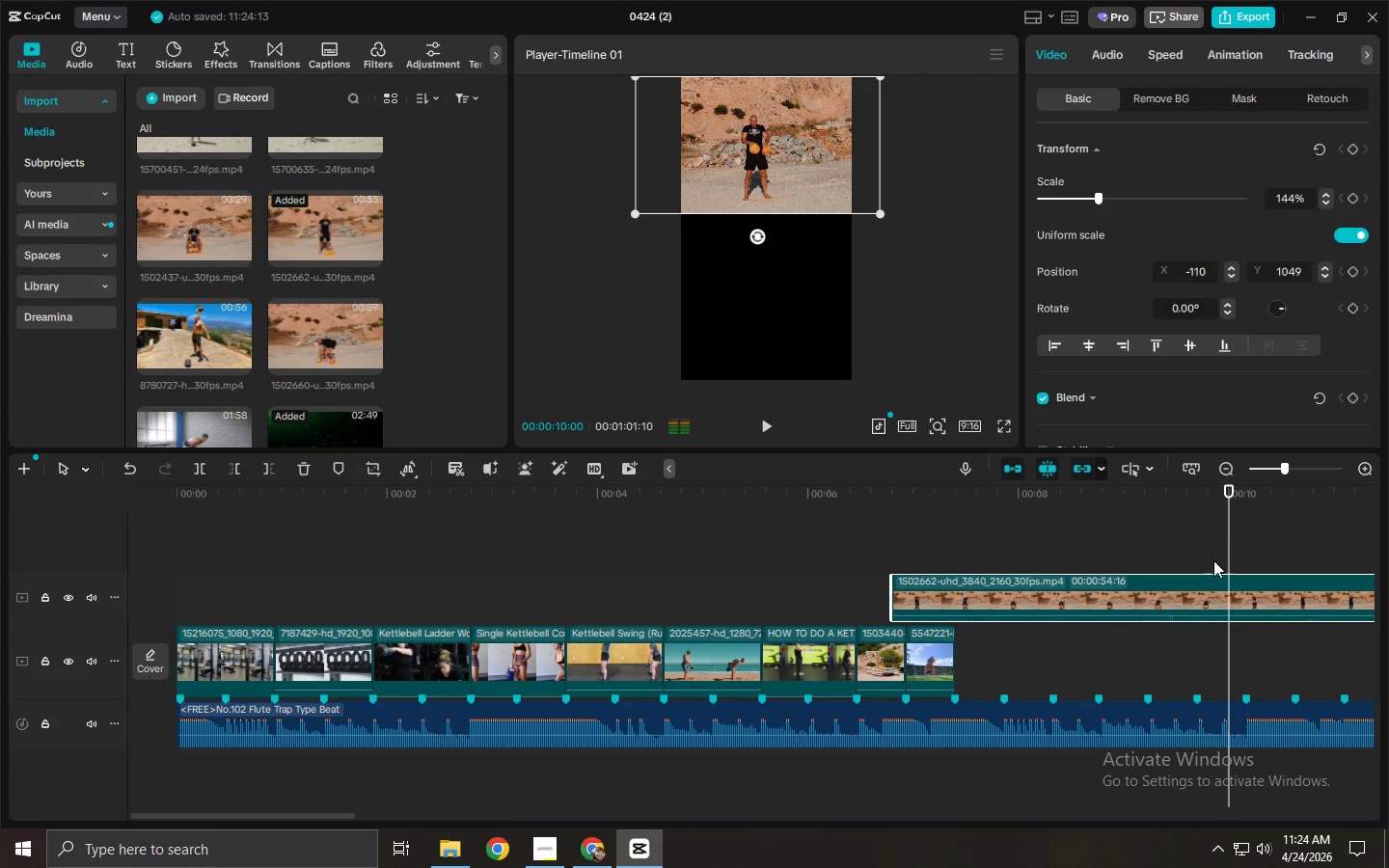 
key(Control+B)
 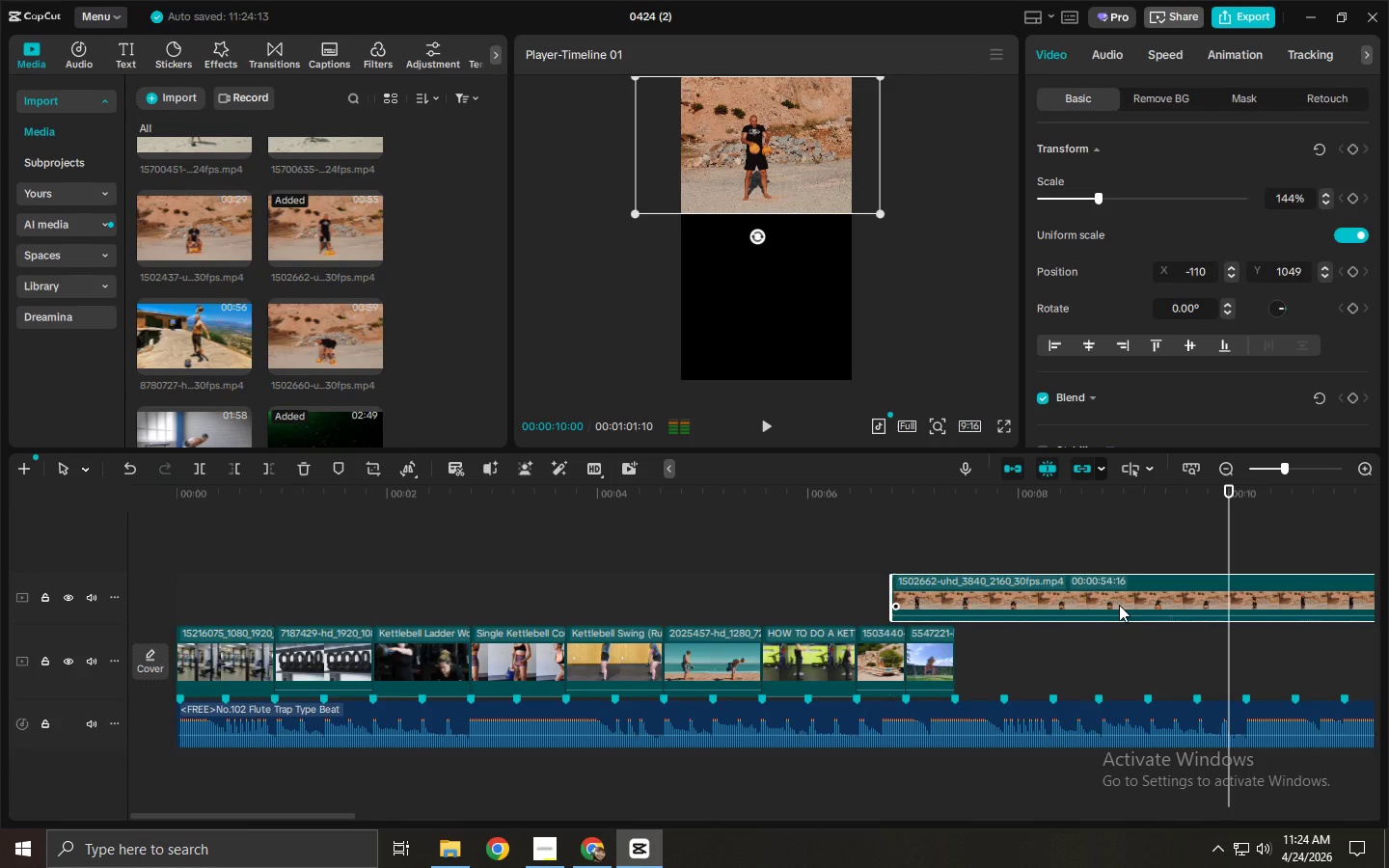 
left_click([1118, 605])
 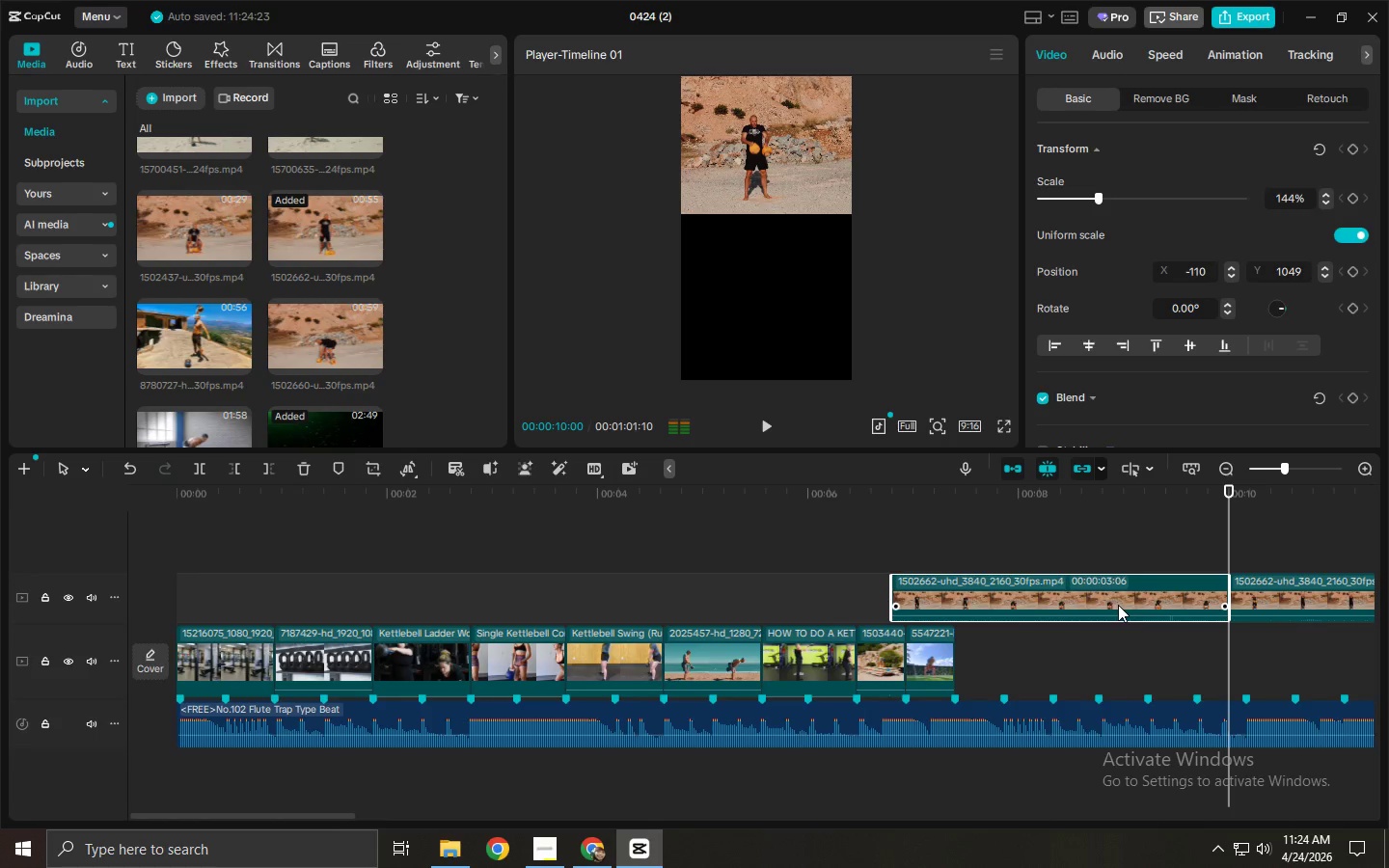 
key(Delete)
 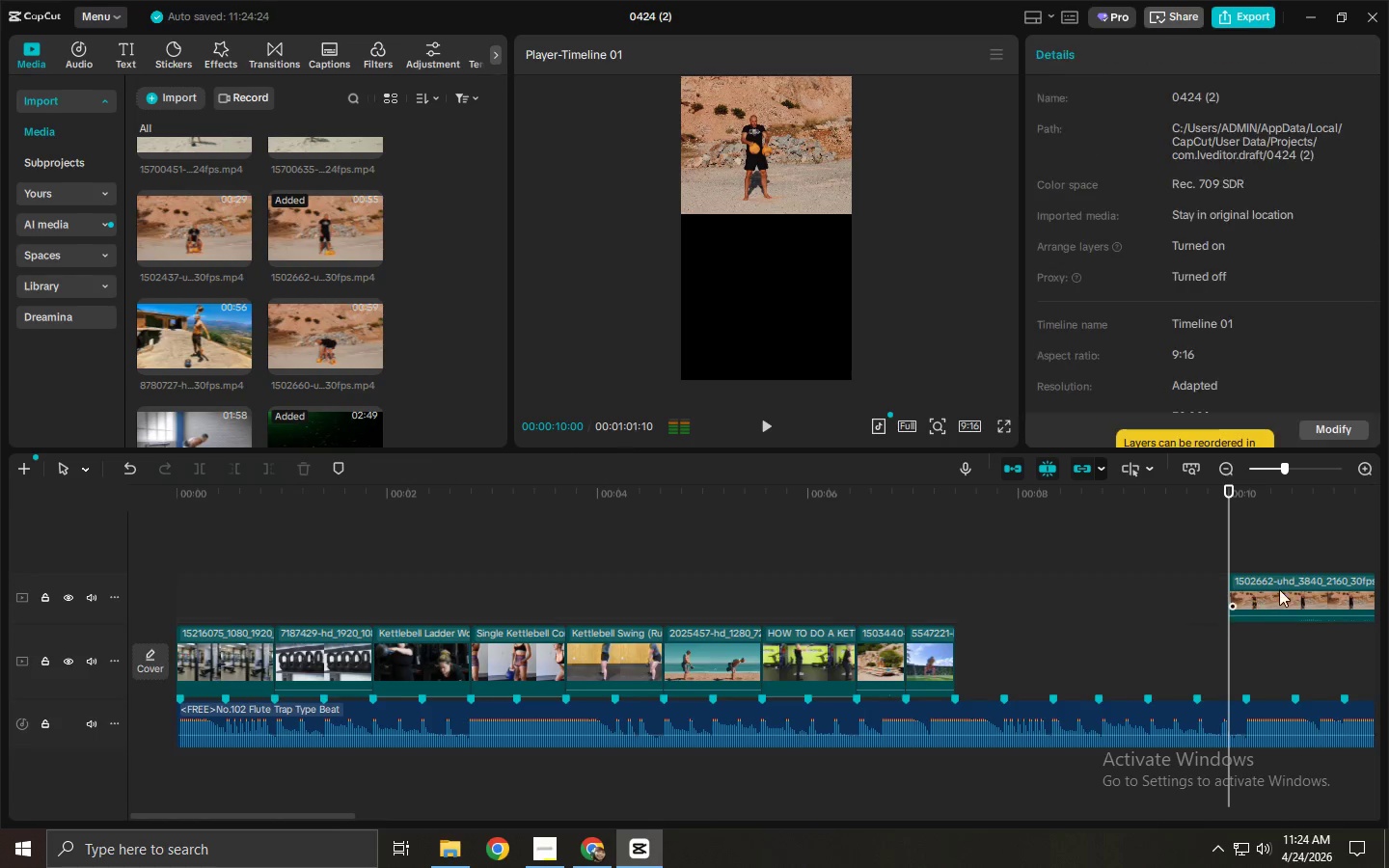 
left_click_drag(start_coordinate=[1280, 588], to_coordinate=[1173, 637])
 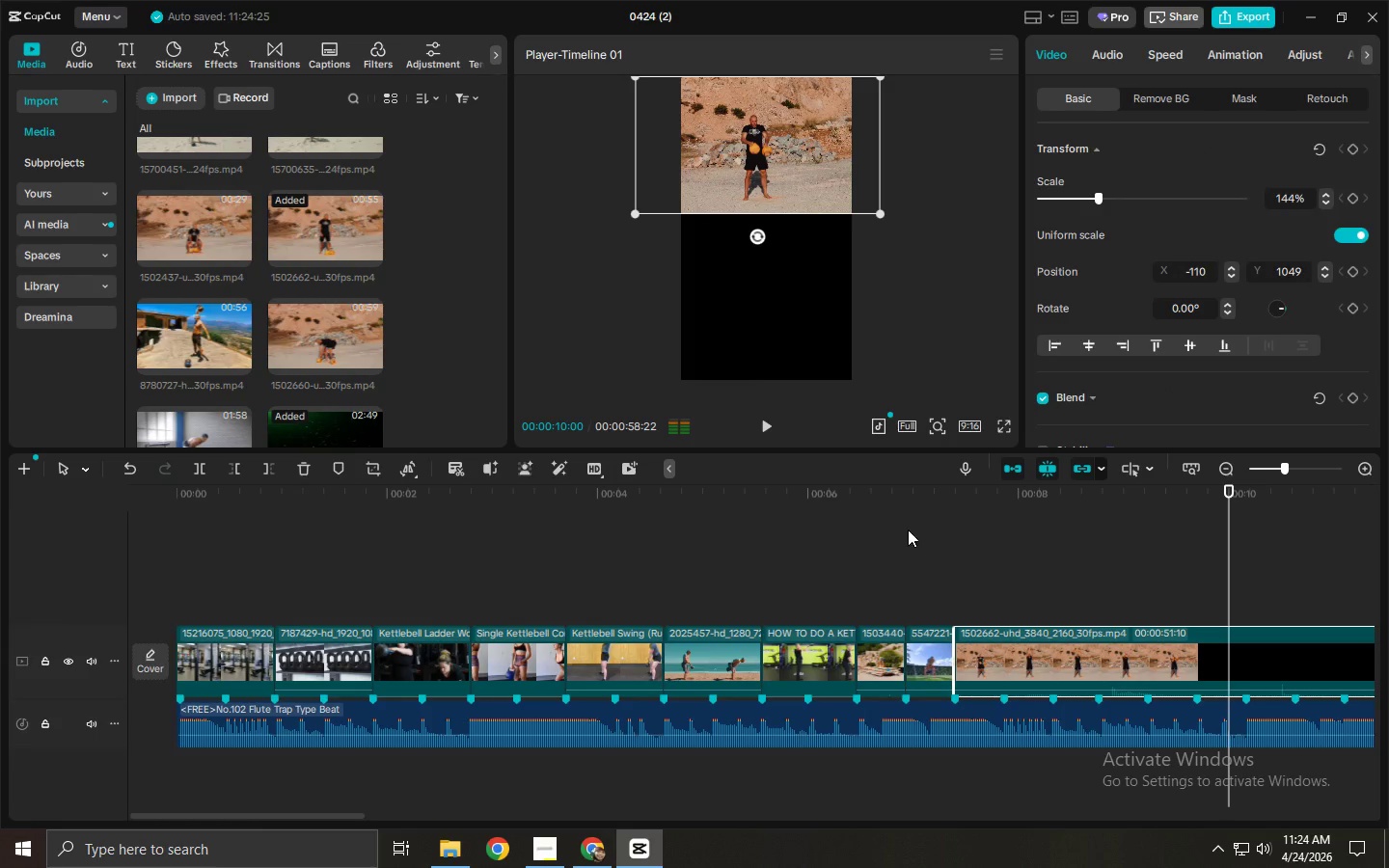 
left_click_drag(start_coordinate=[871, 501], to_coordinate=[865, 501])
 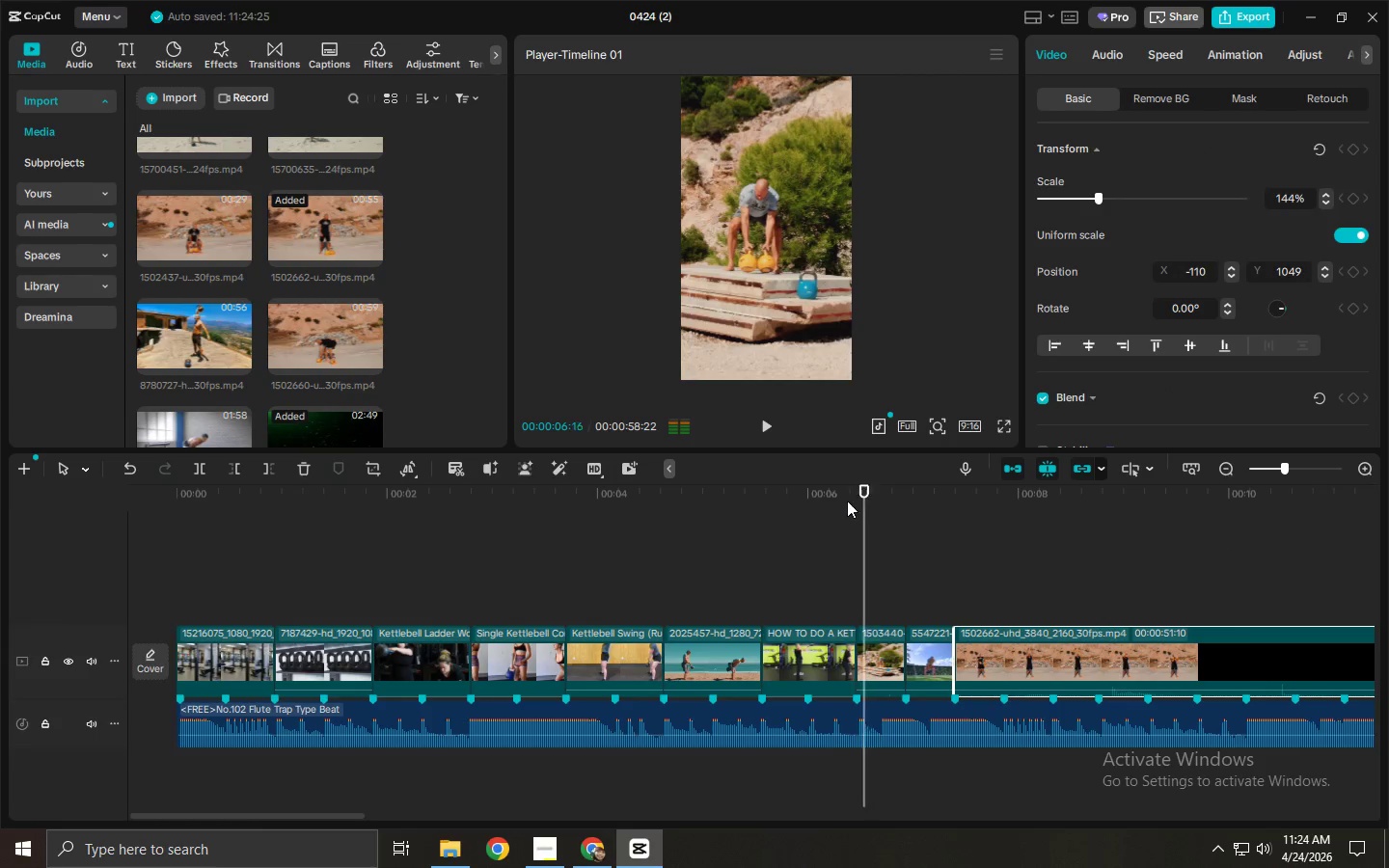 
double_click([847, 501])
 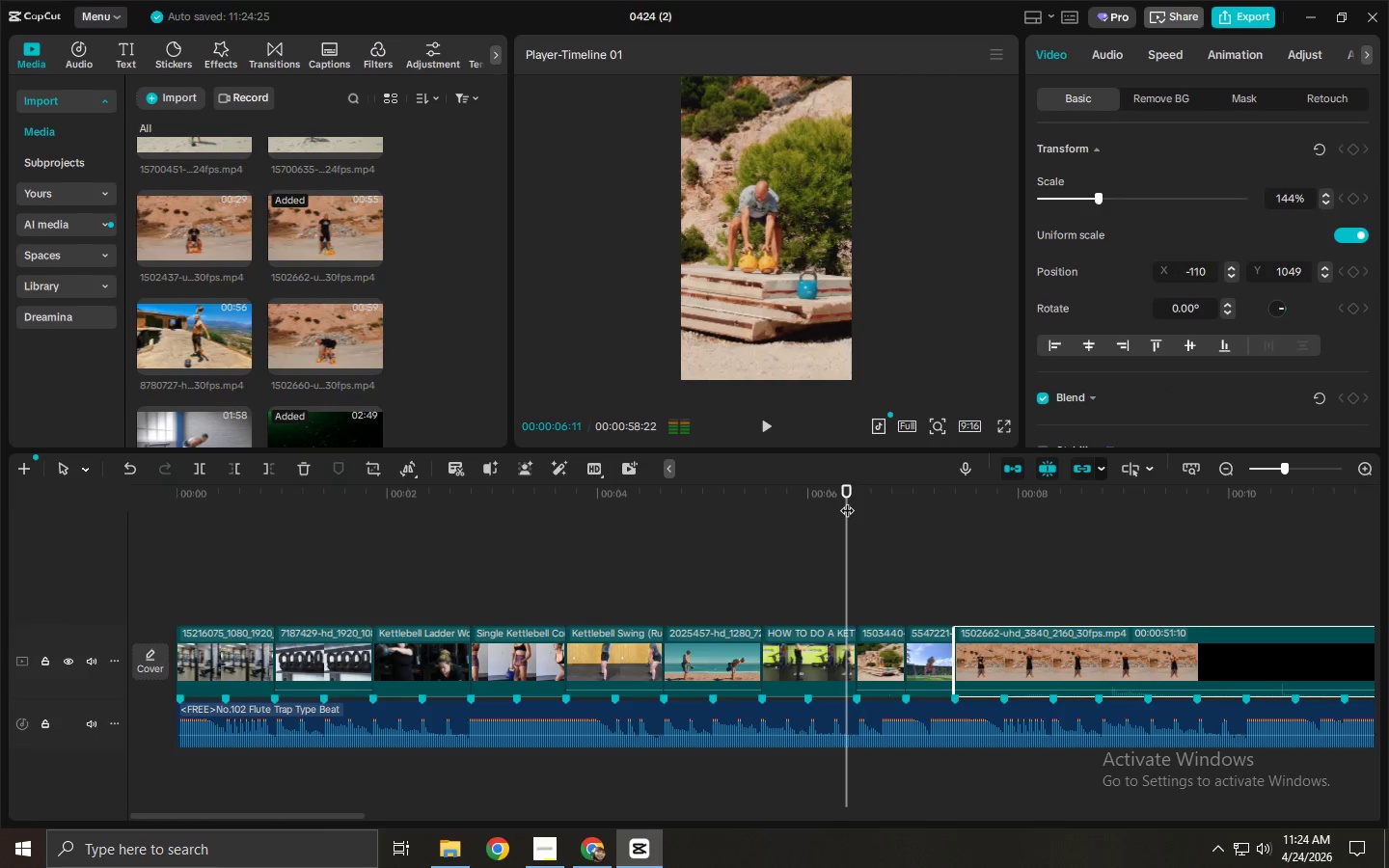 
key(Space)
 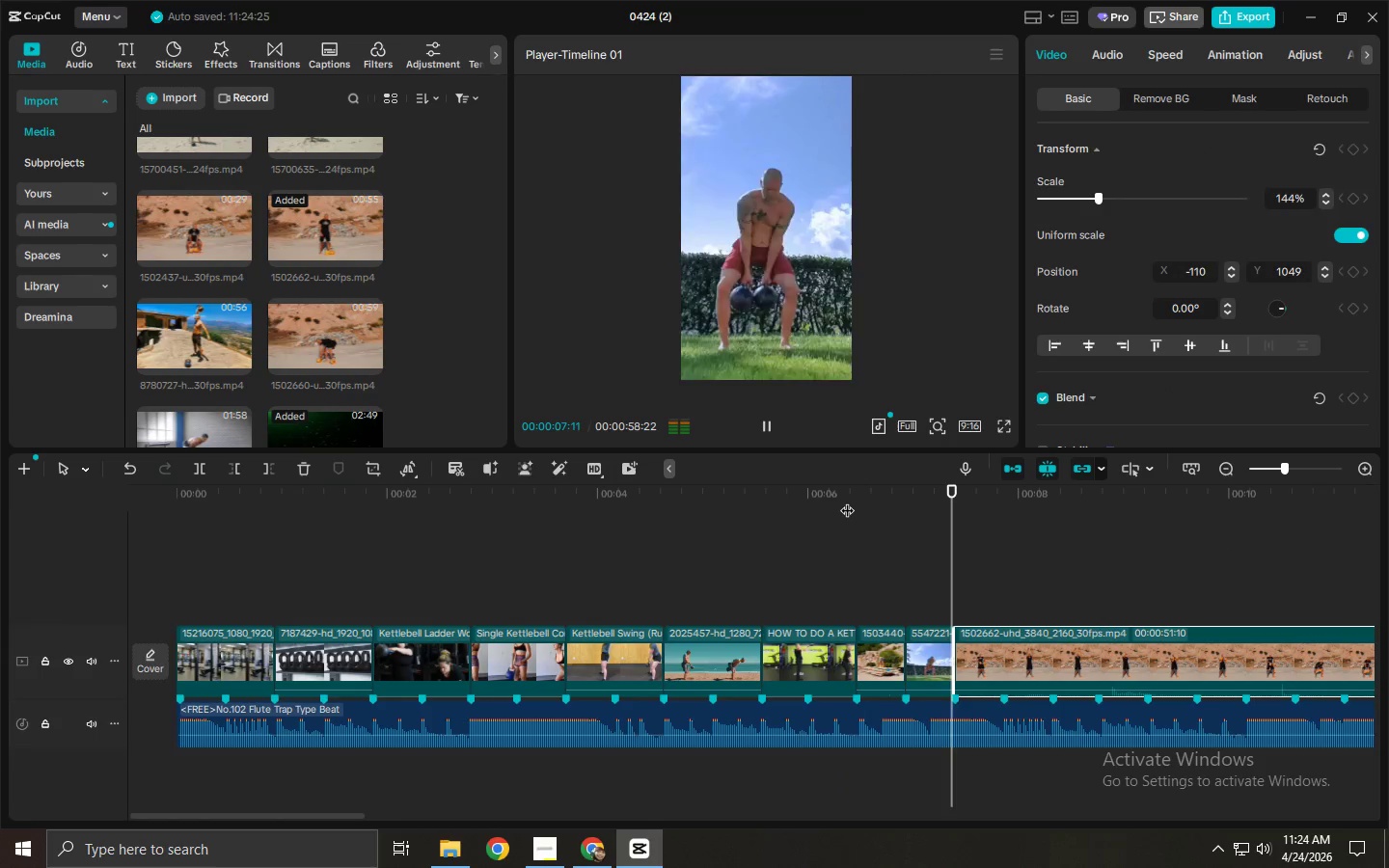 
key(Space)
 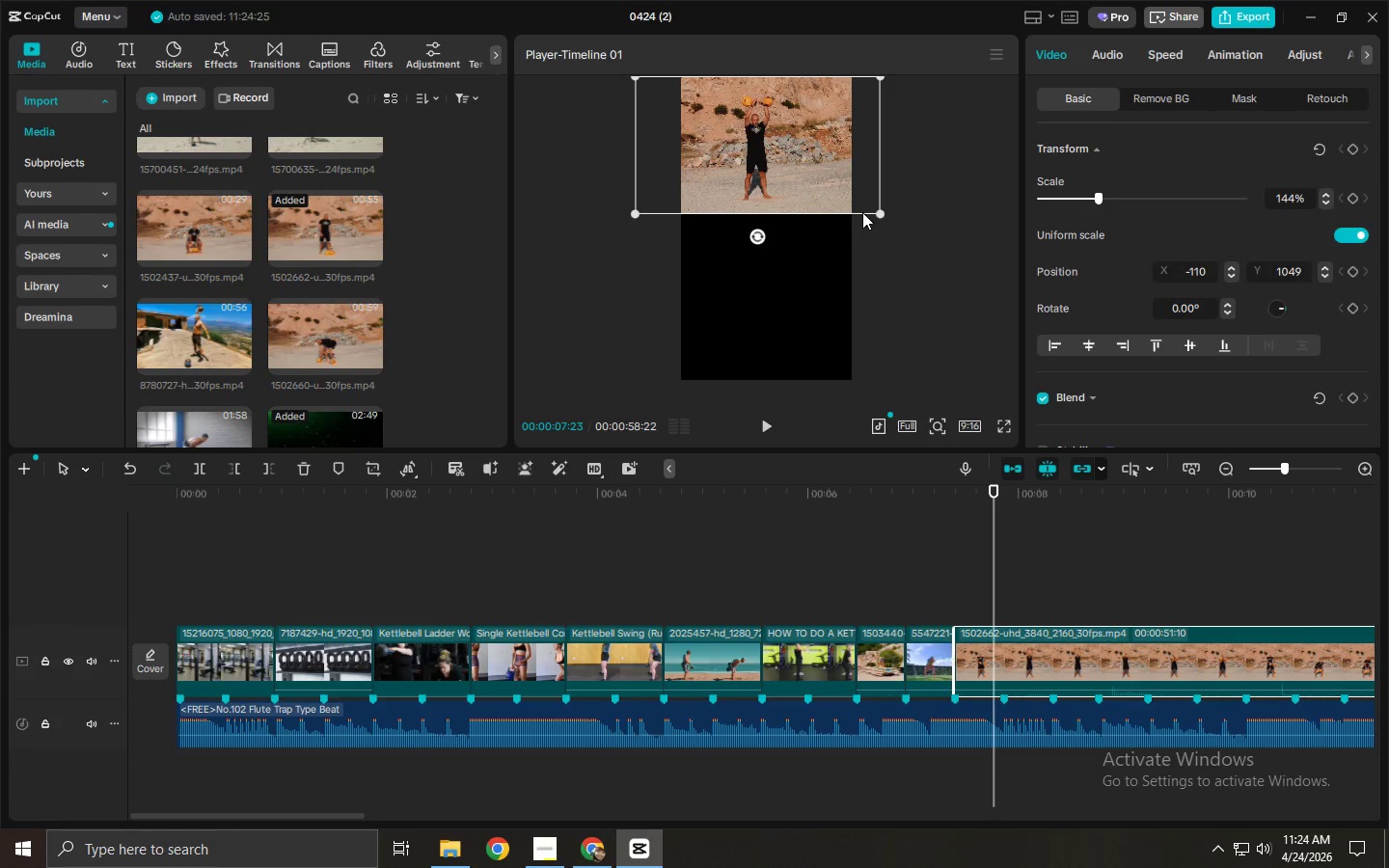 
left_click_drag(start_coordinate=[877, 212], to_coordinate=[970, 284])
 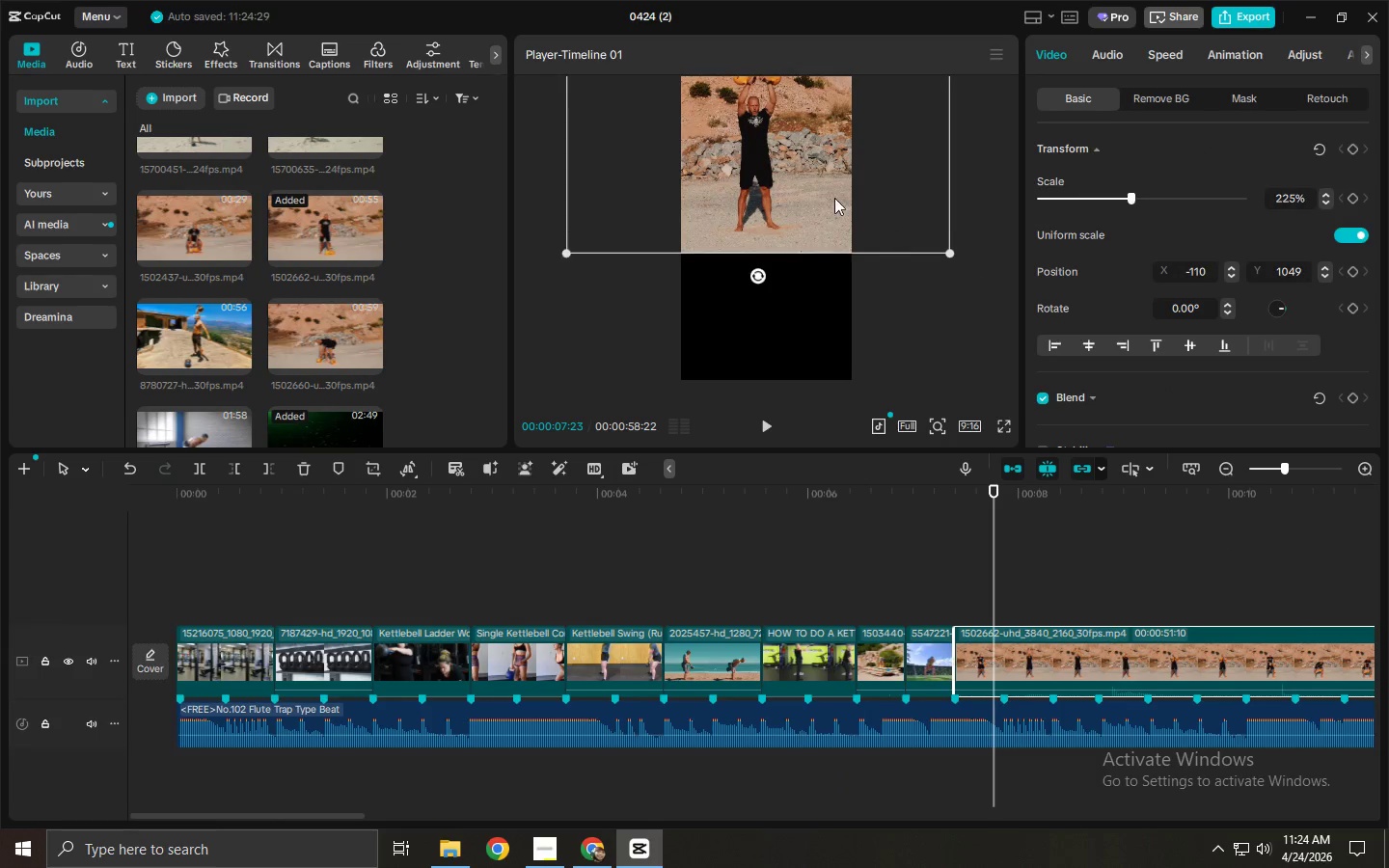 
left_click_drag(start_coordinate=[834, 198], to_coordinate=[835, 262])
 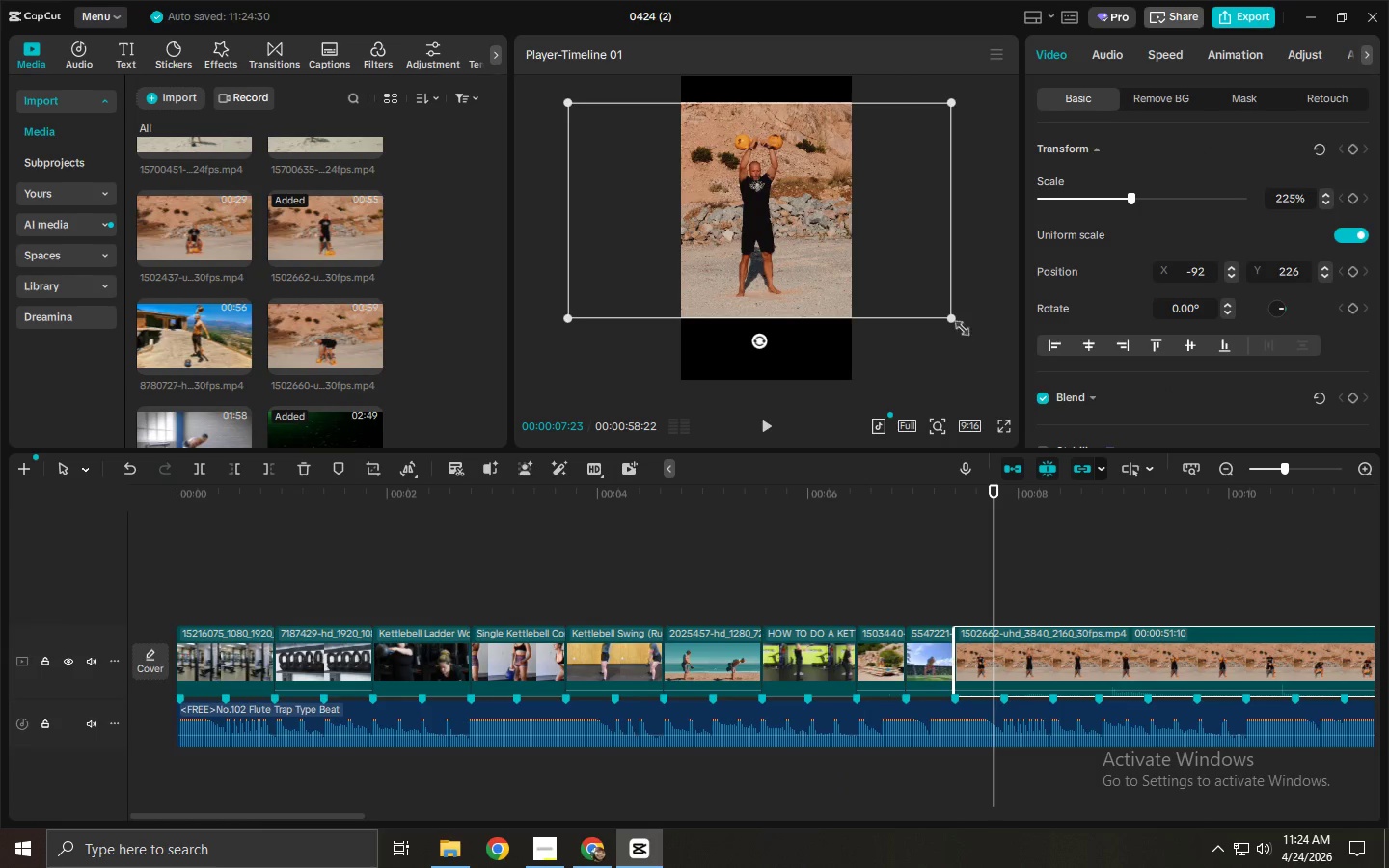 
left_click_drag(start_coordinate=[951, 320], to_coordinate=[994, 340])
 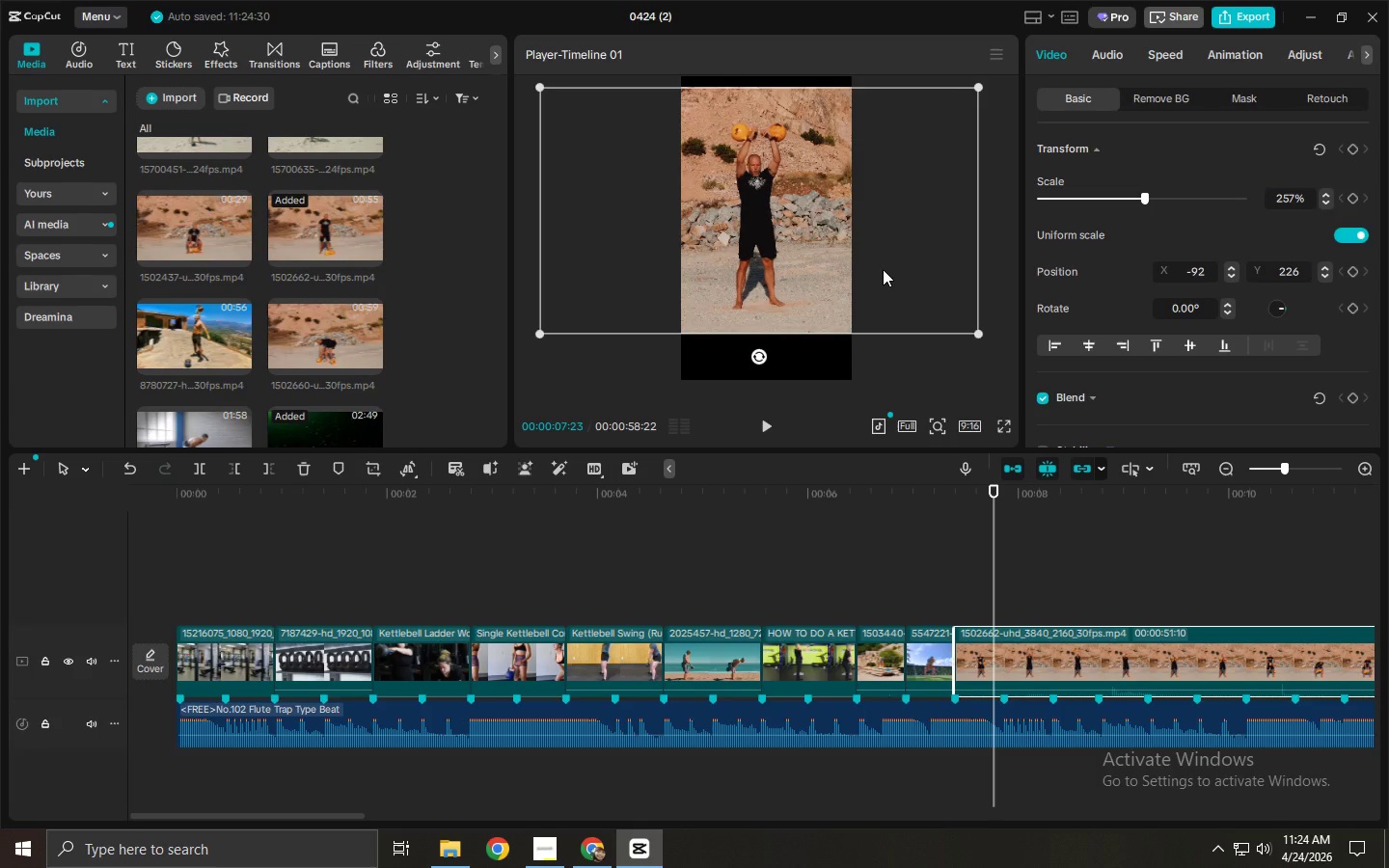 
left_click_drag(start_coordinate=[883, 269], to_coordinate=[885, 284])
 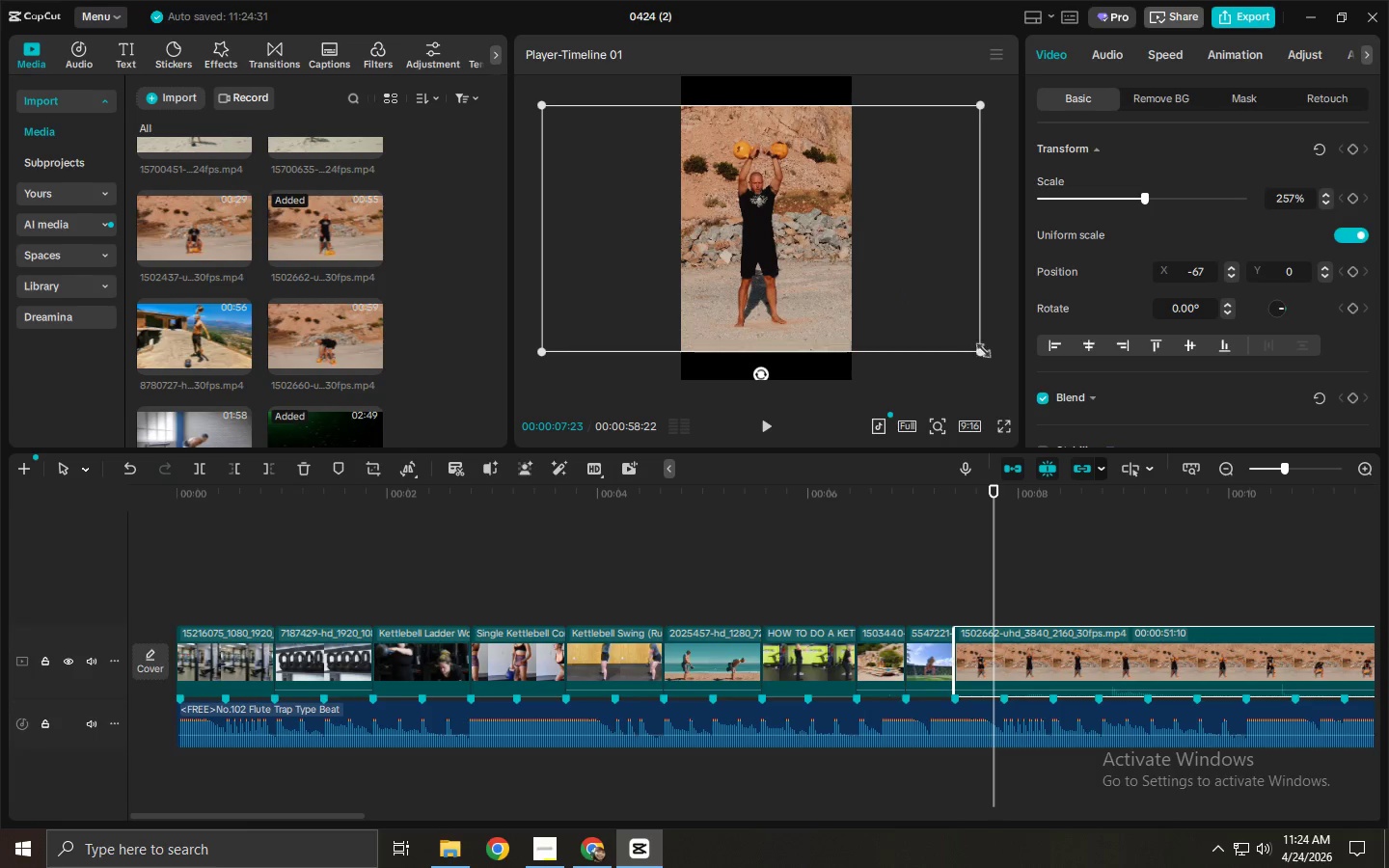 
left_click_drag(start_coordinate=[983, 352], to_coordinate=[1055, 393])
 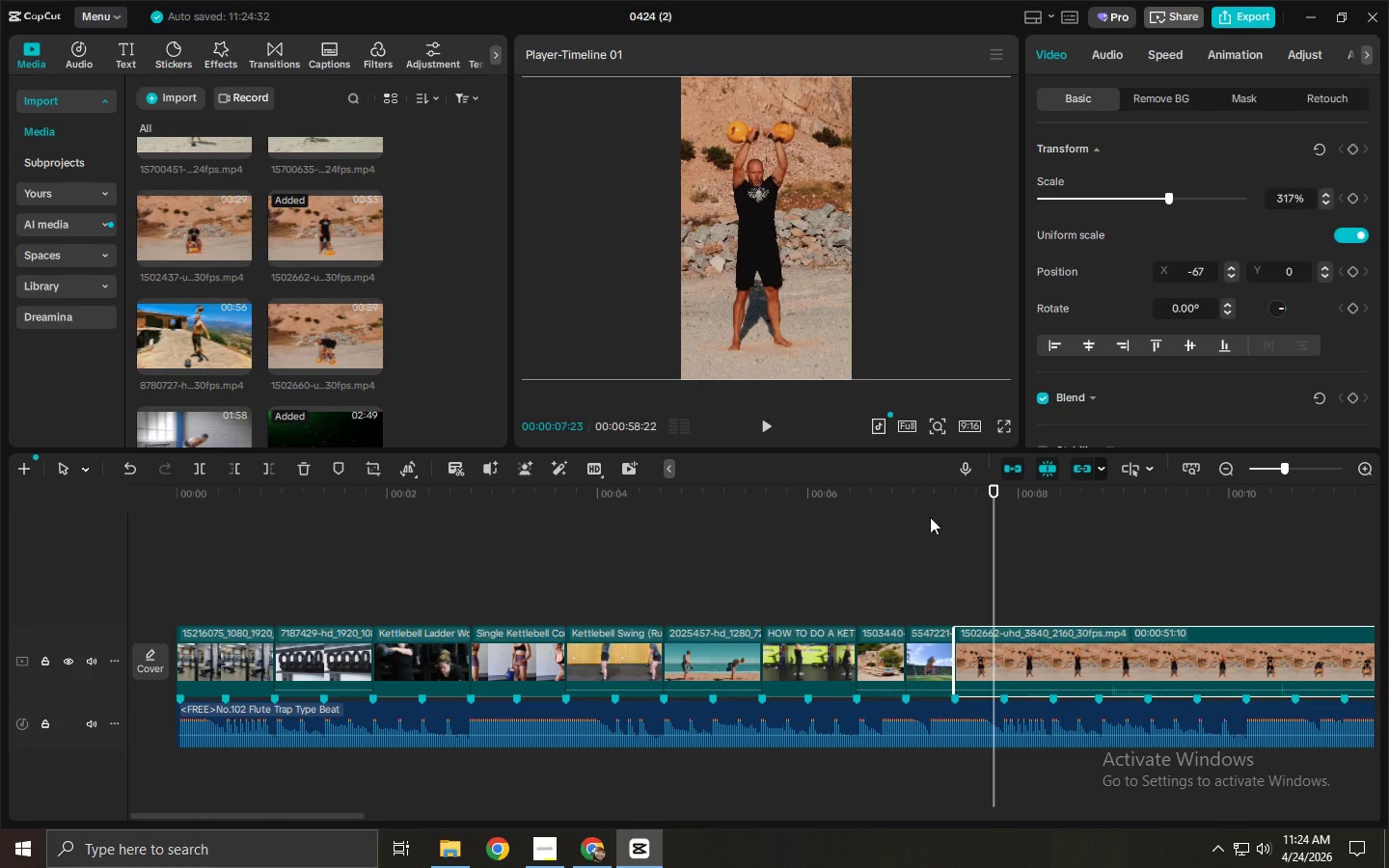 
left_click([826, 509])
 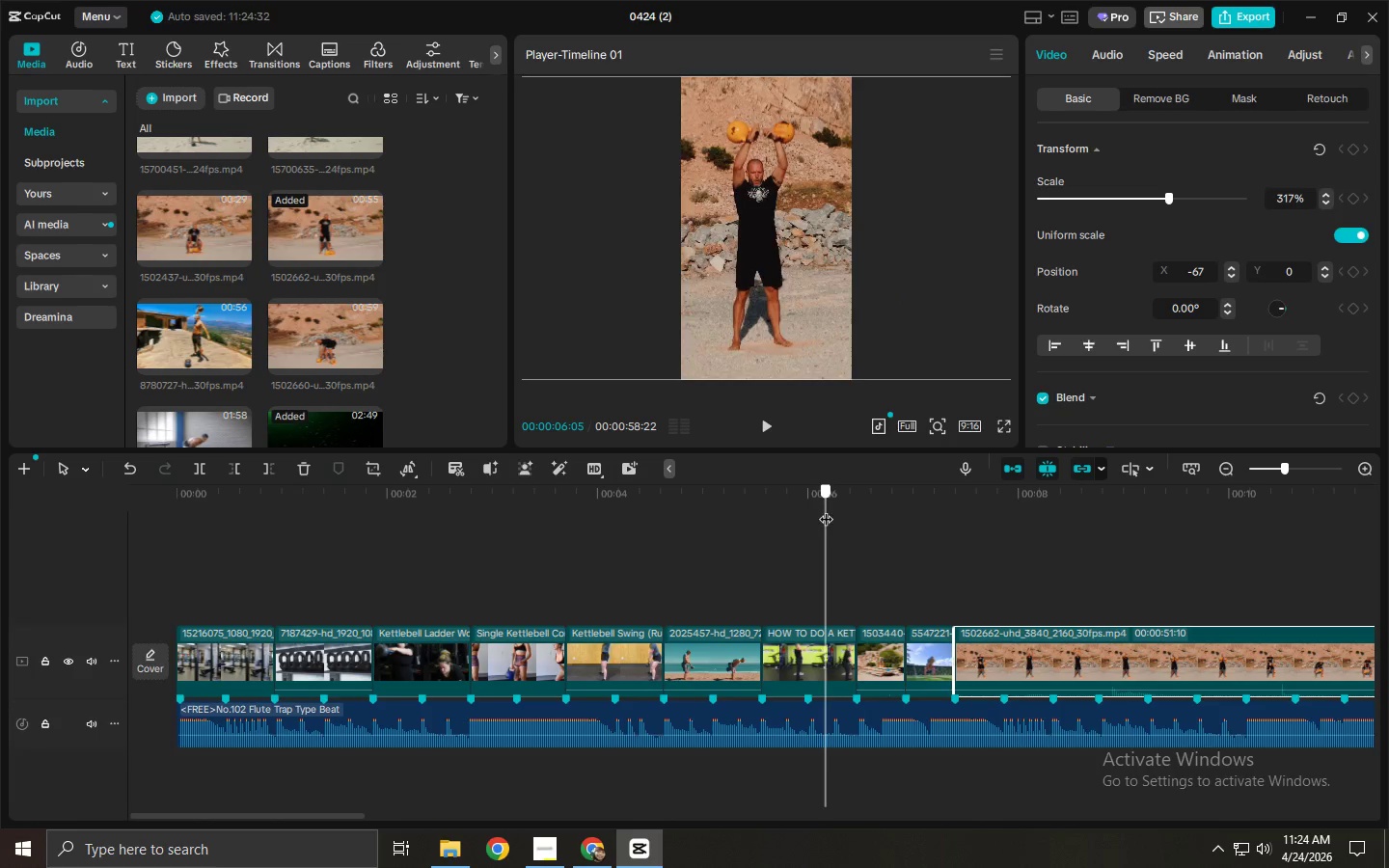 
key(Space)
 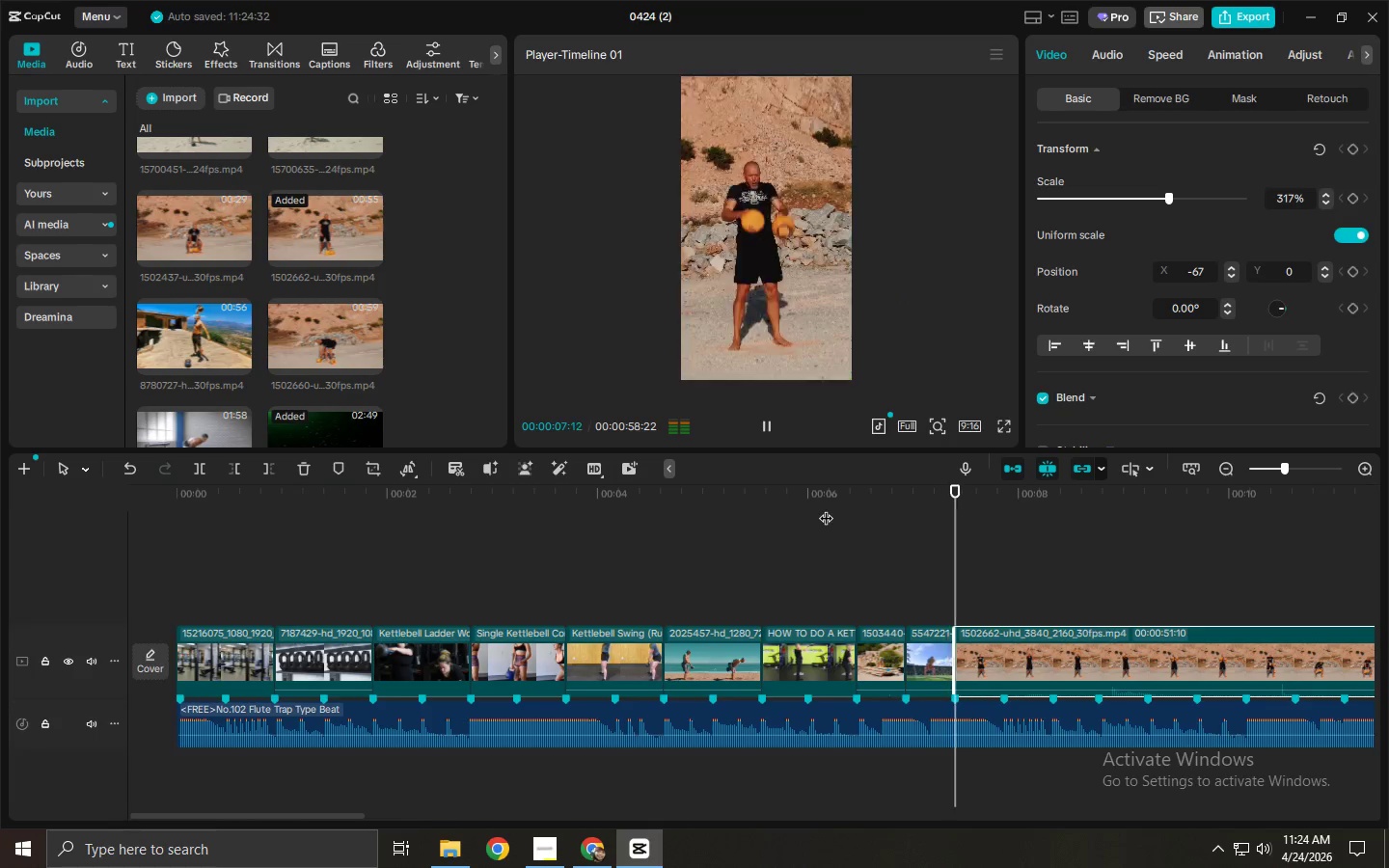 
key(Space)
 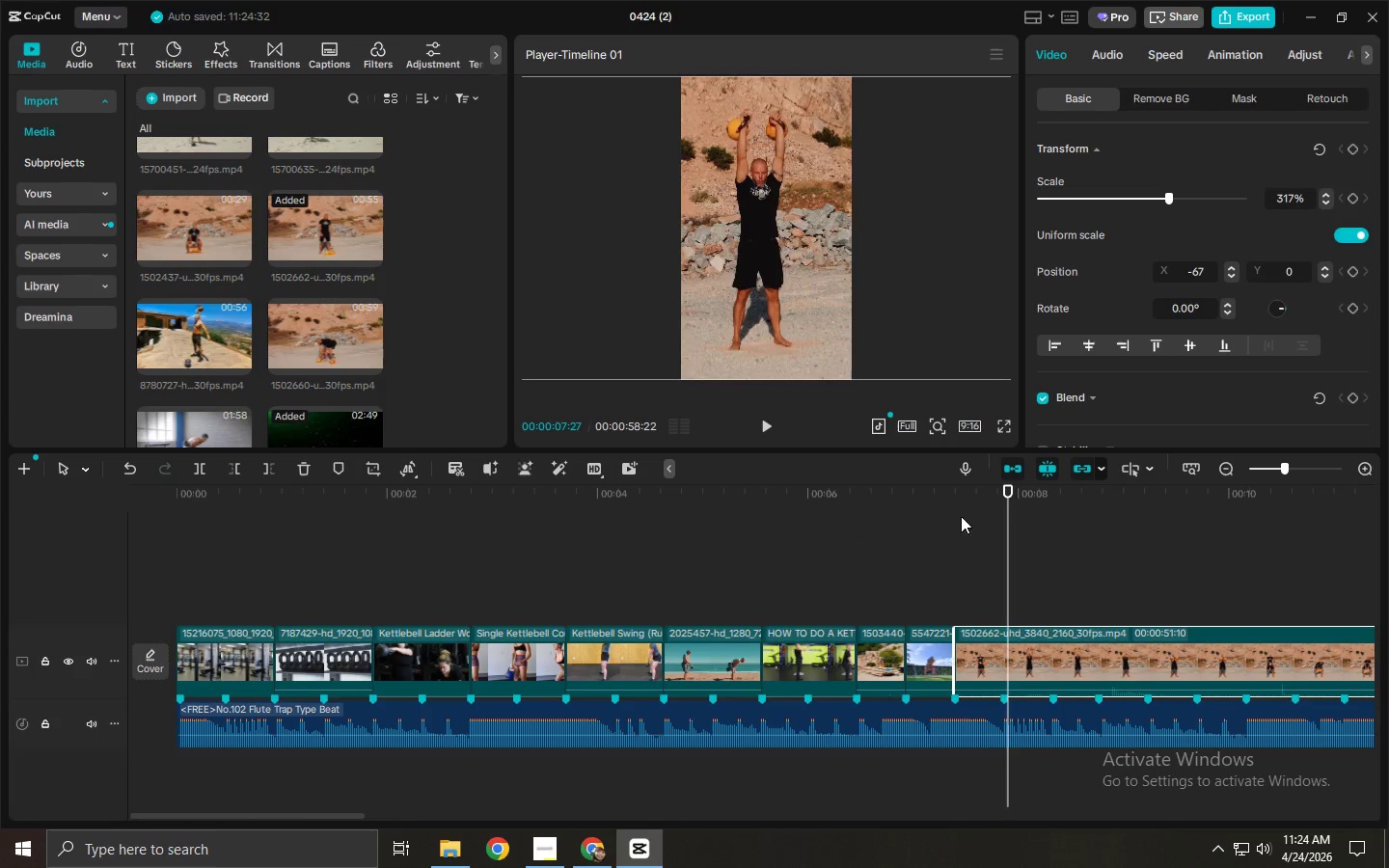 
key(Space)
 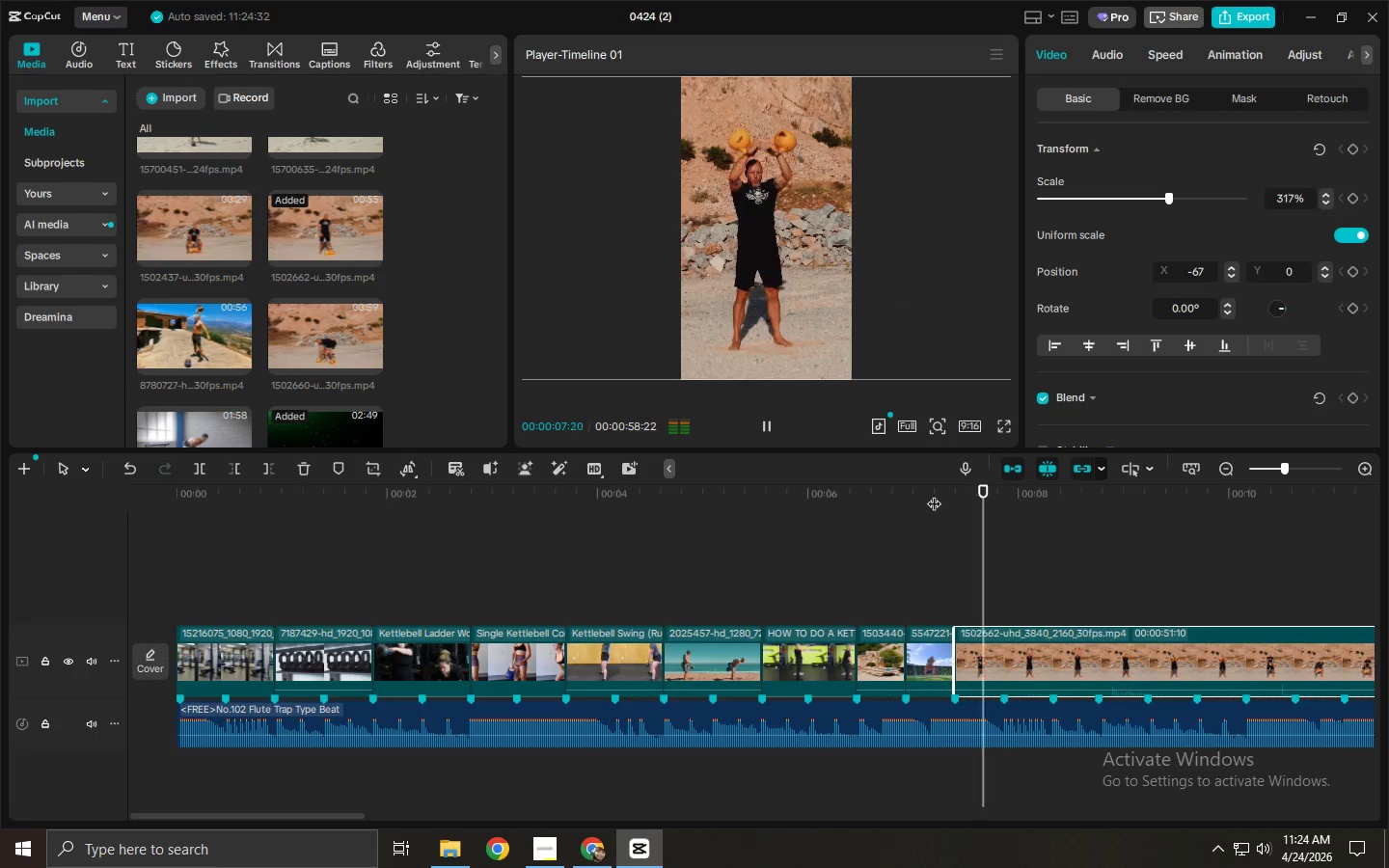 
key(Space)
 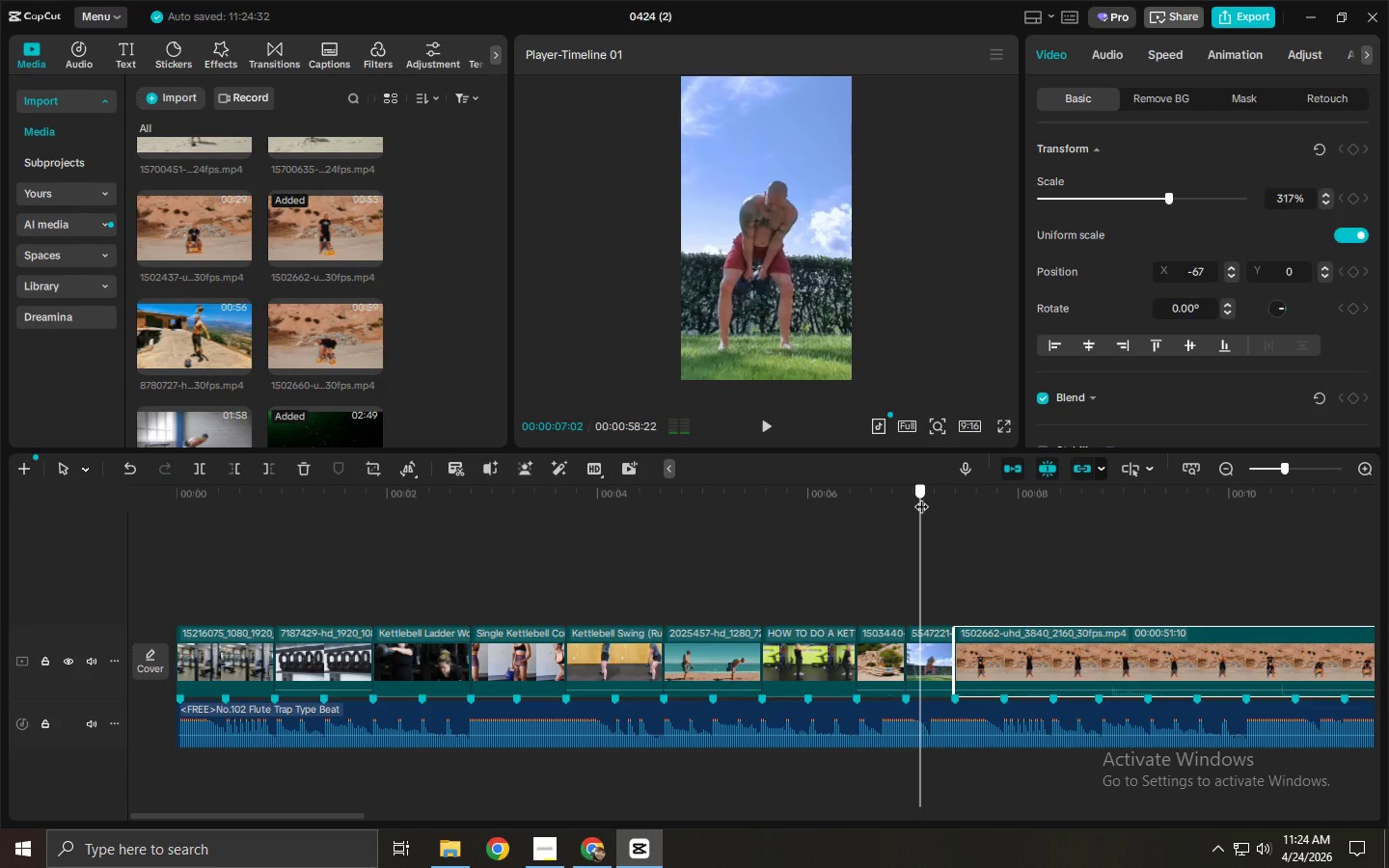 
key(Space)
 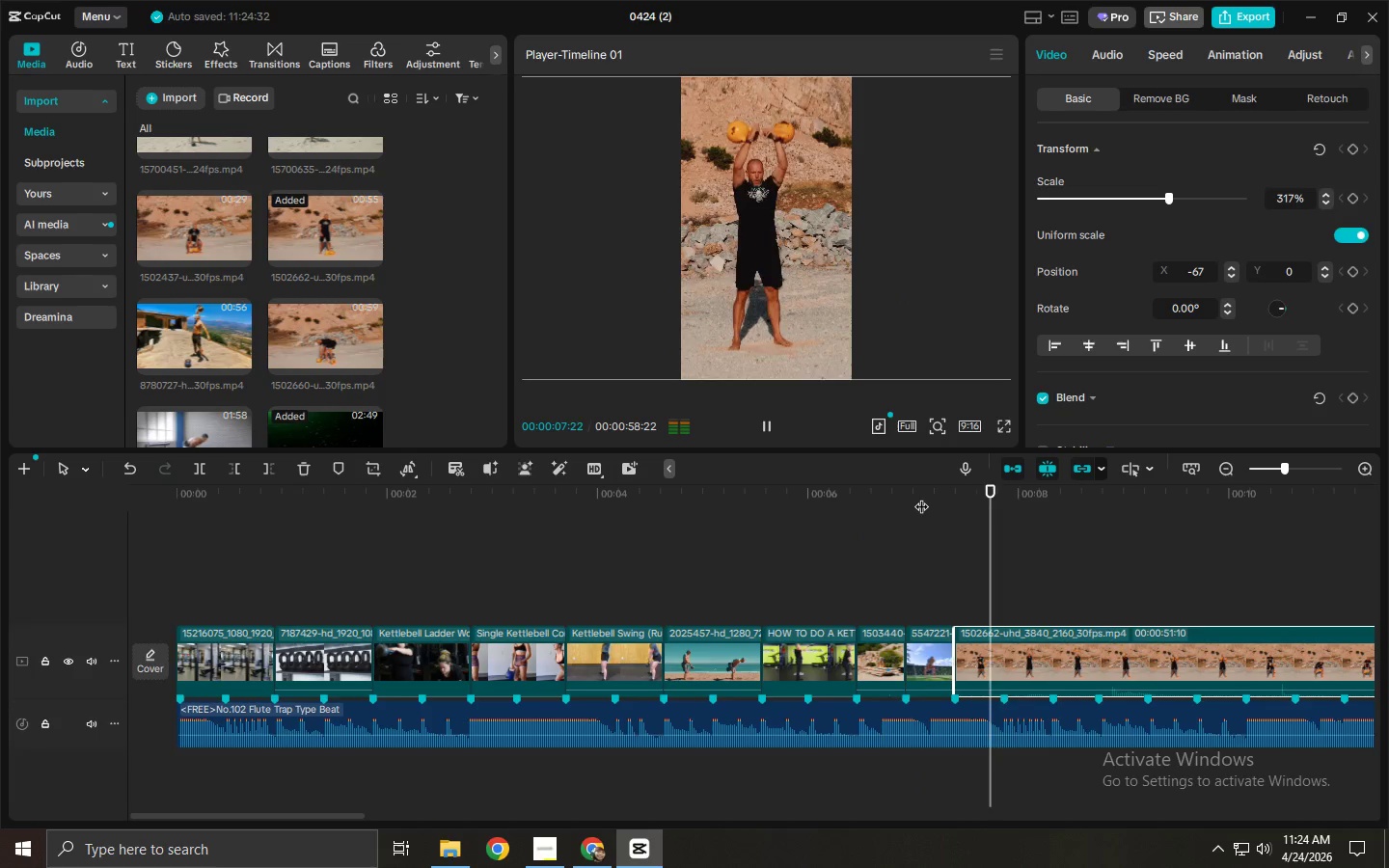 
key(Space)
 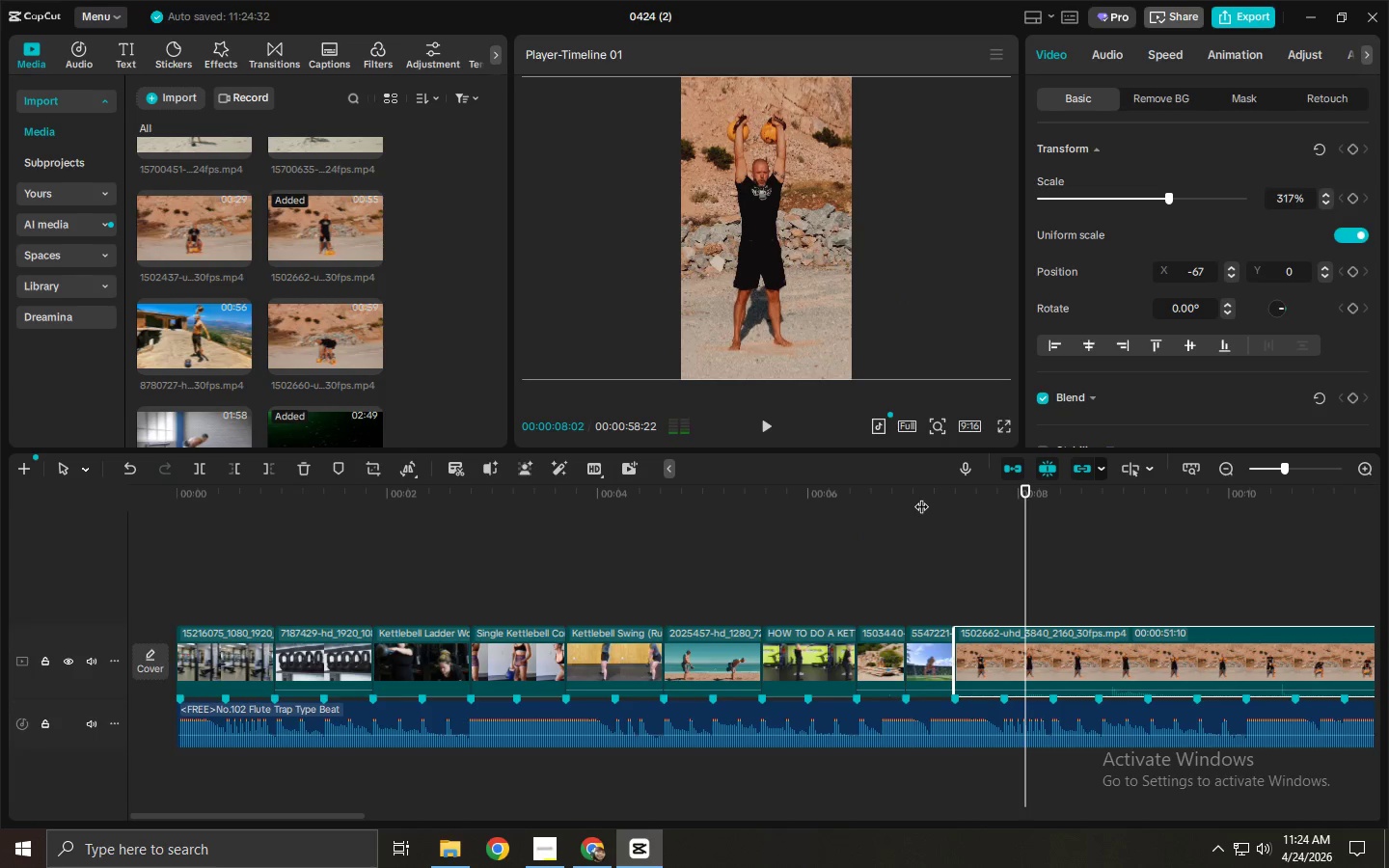 
key(Space)
 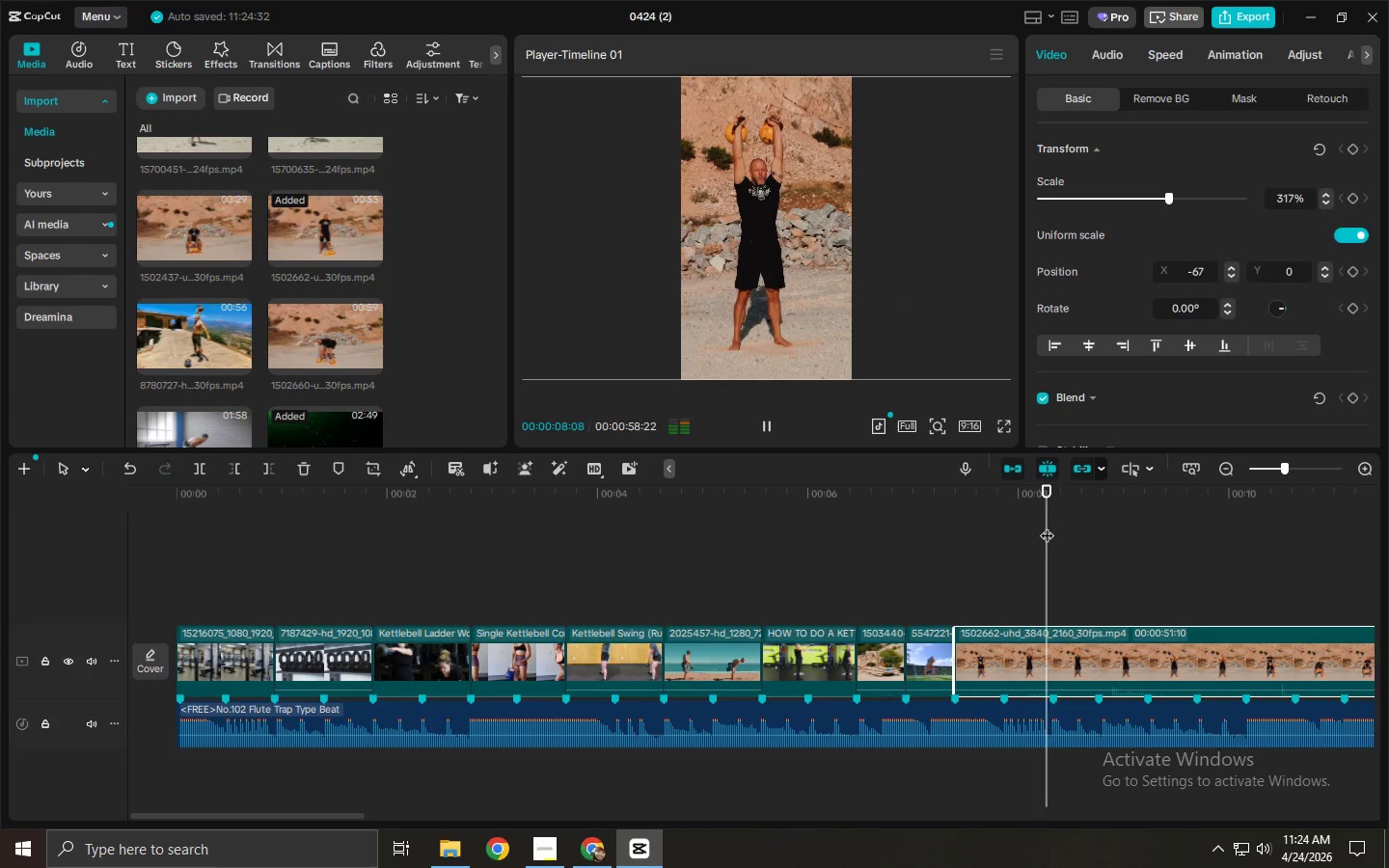 
key(Space)
 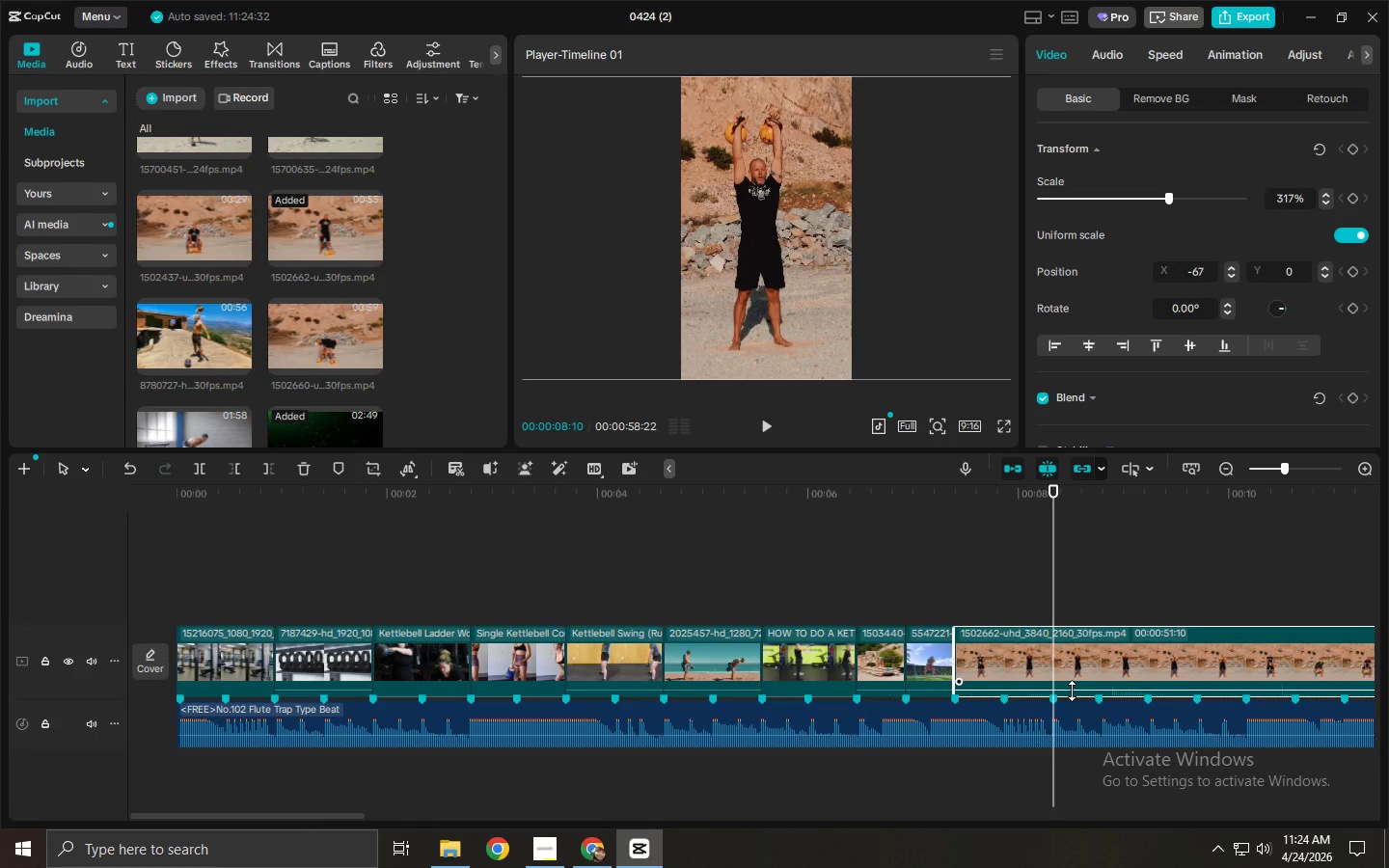 
left_click_drag(start_coordinate=[1072, 691], to_coordinate=[1072, 699])
 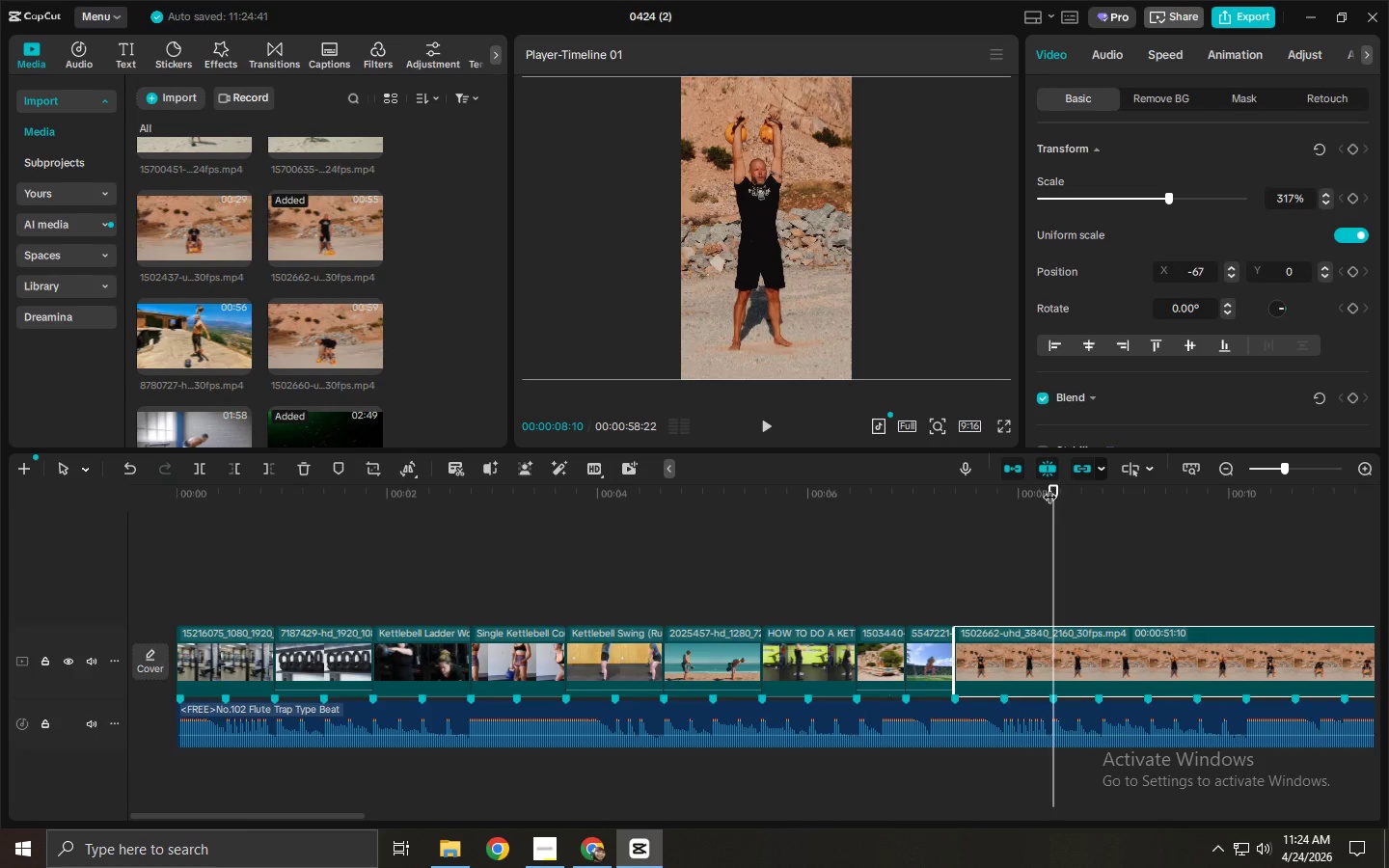 
left_click_drag(start_coordinate=[1051, 486], to_coordinate=[1056, 503])
 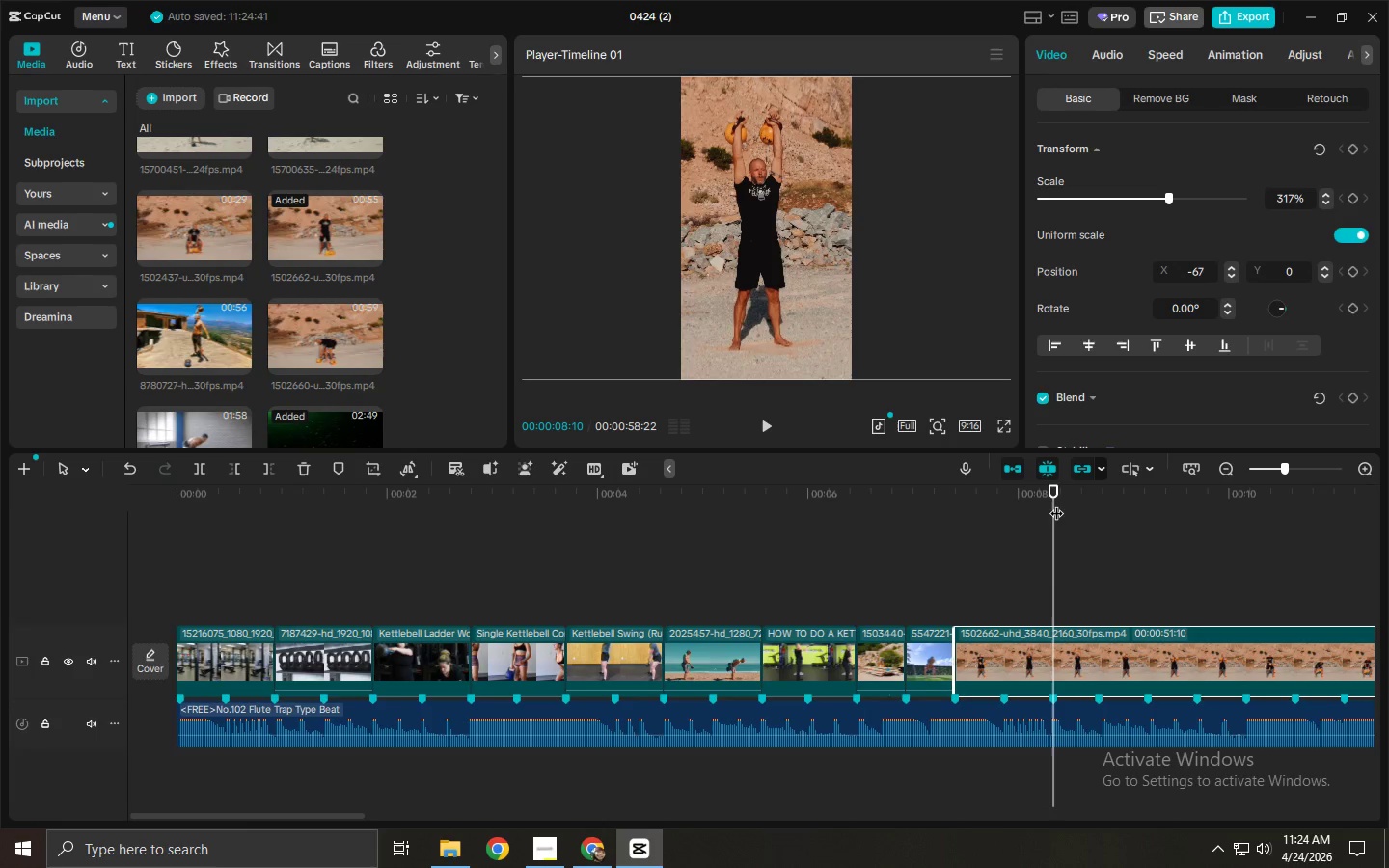 
key(Control+ControlLeft)
 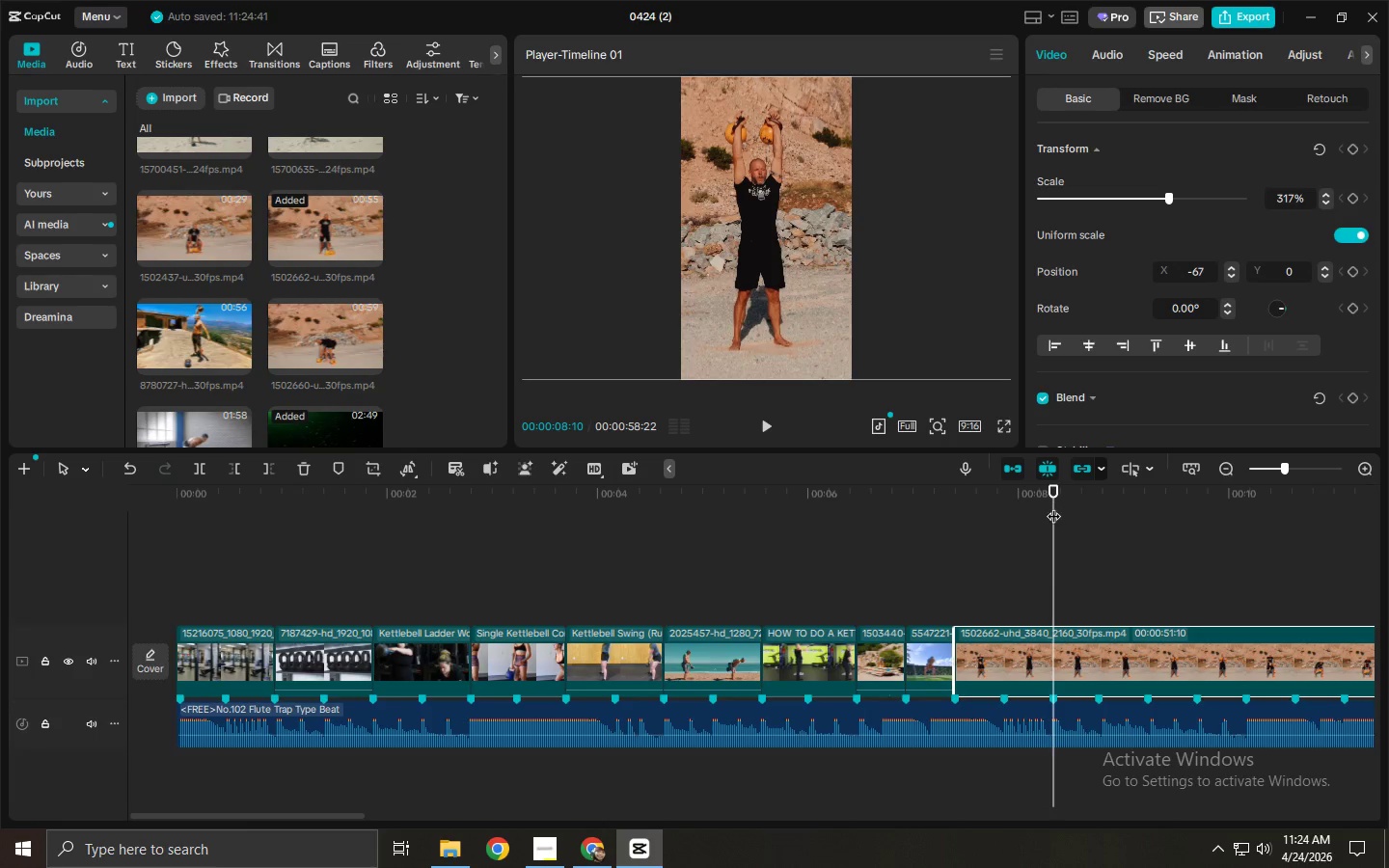 
key(Control+B)
 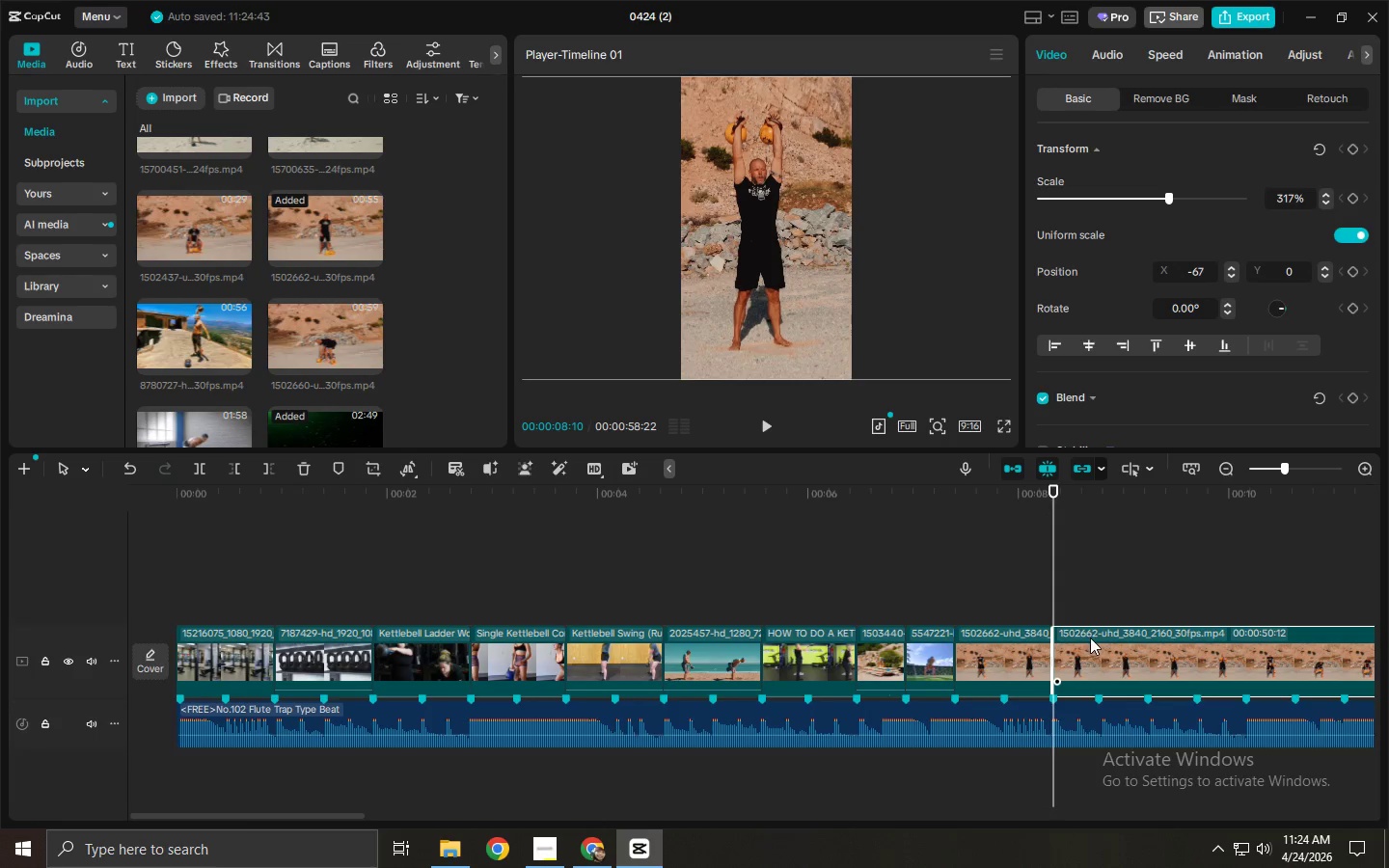 
left_click([1090, 637])
 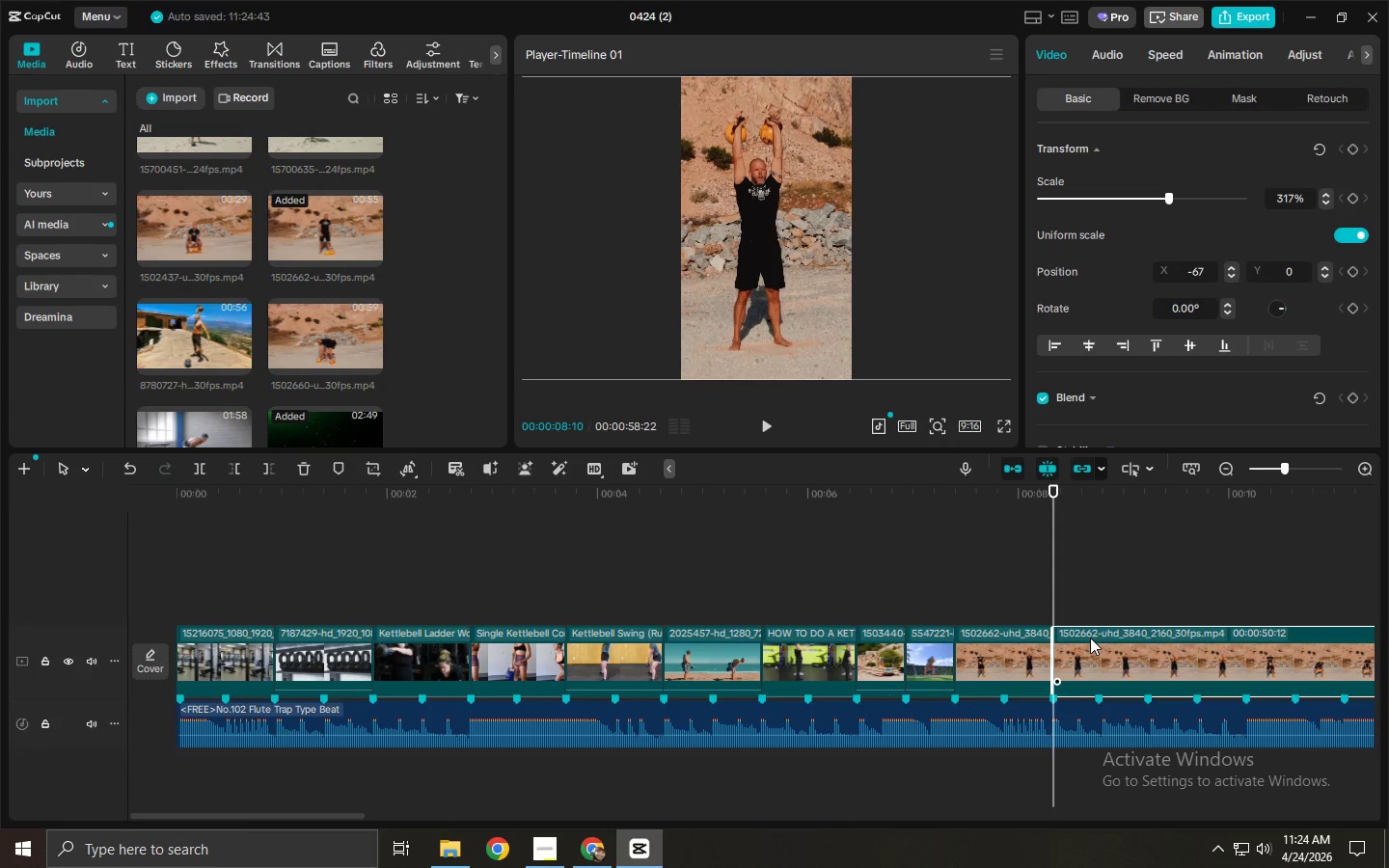 
key(Delete)
 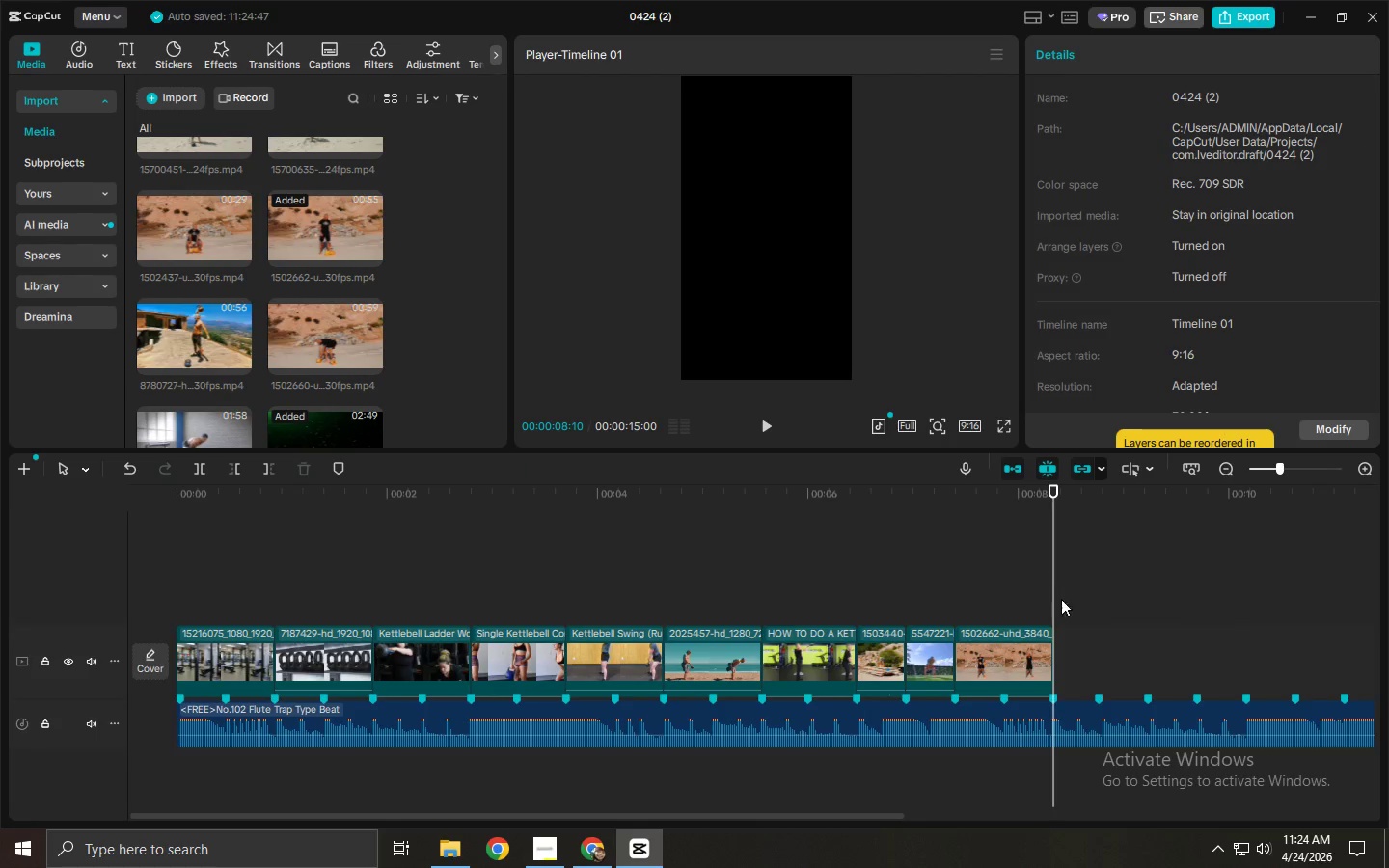 
key(Control+ControlLeft)
 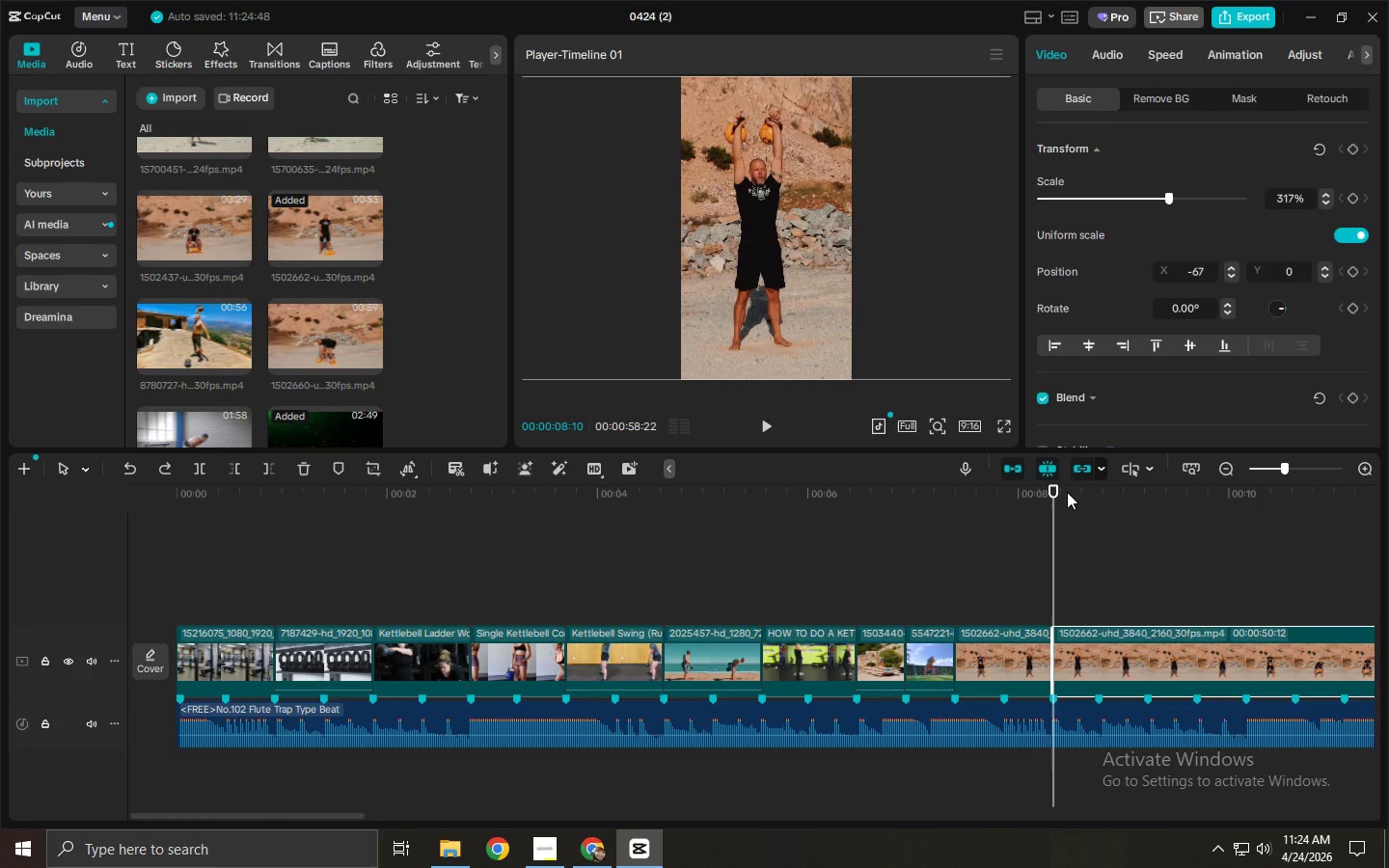 
key(Control+Z)
 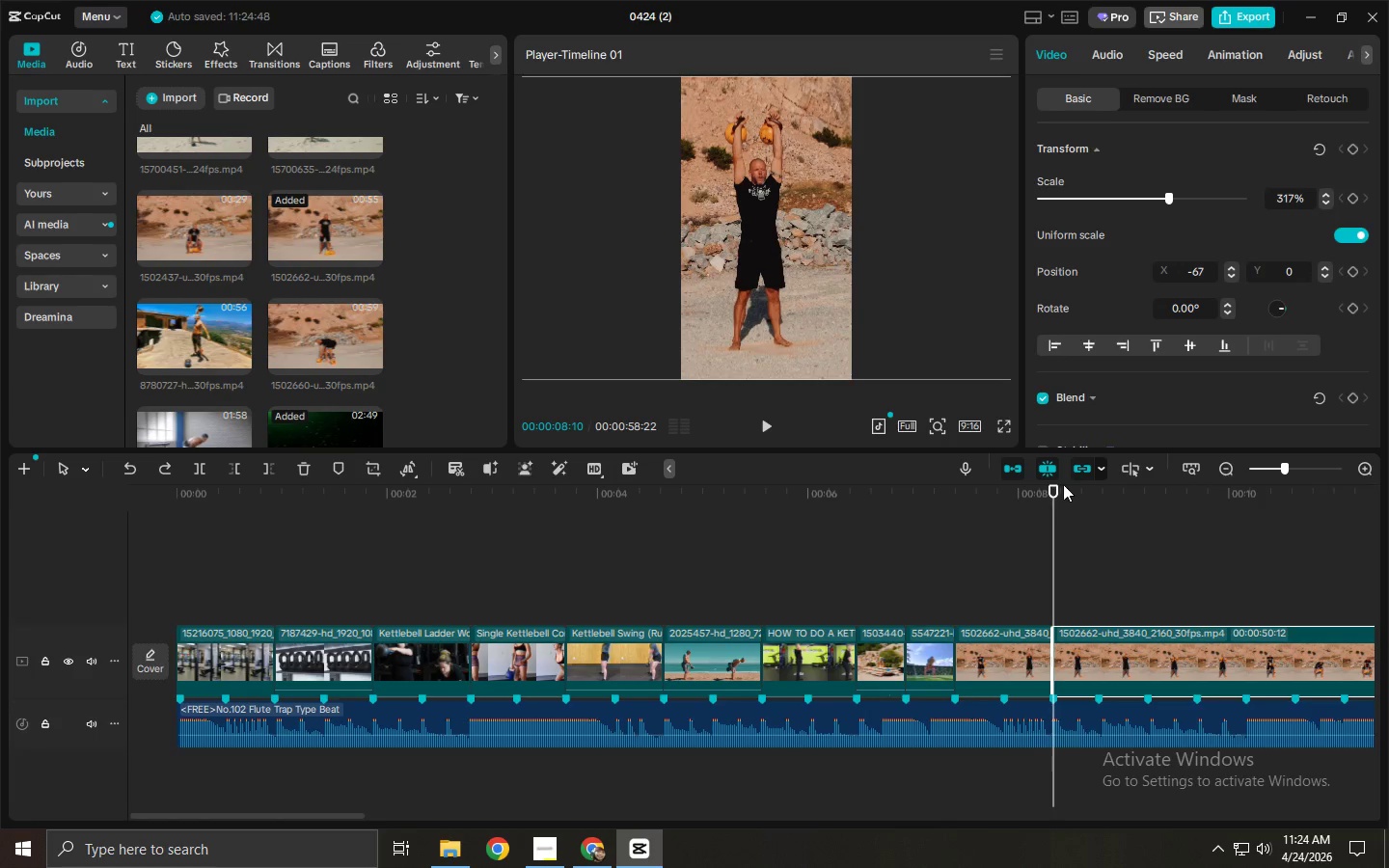 
left_click_drag(start_coordinate=[1058, 500], to_coordinate=[1074, 548])
 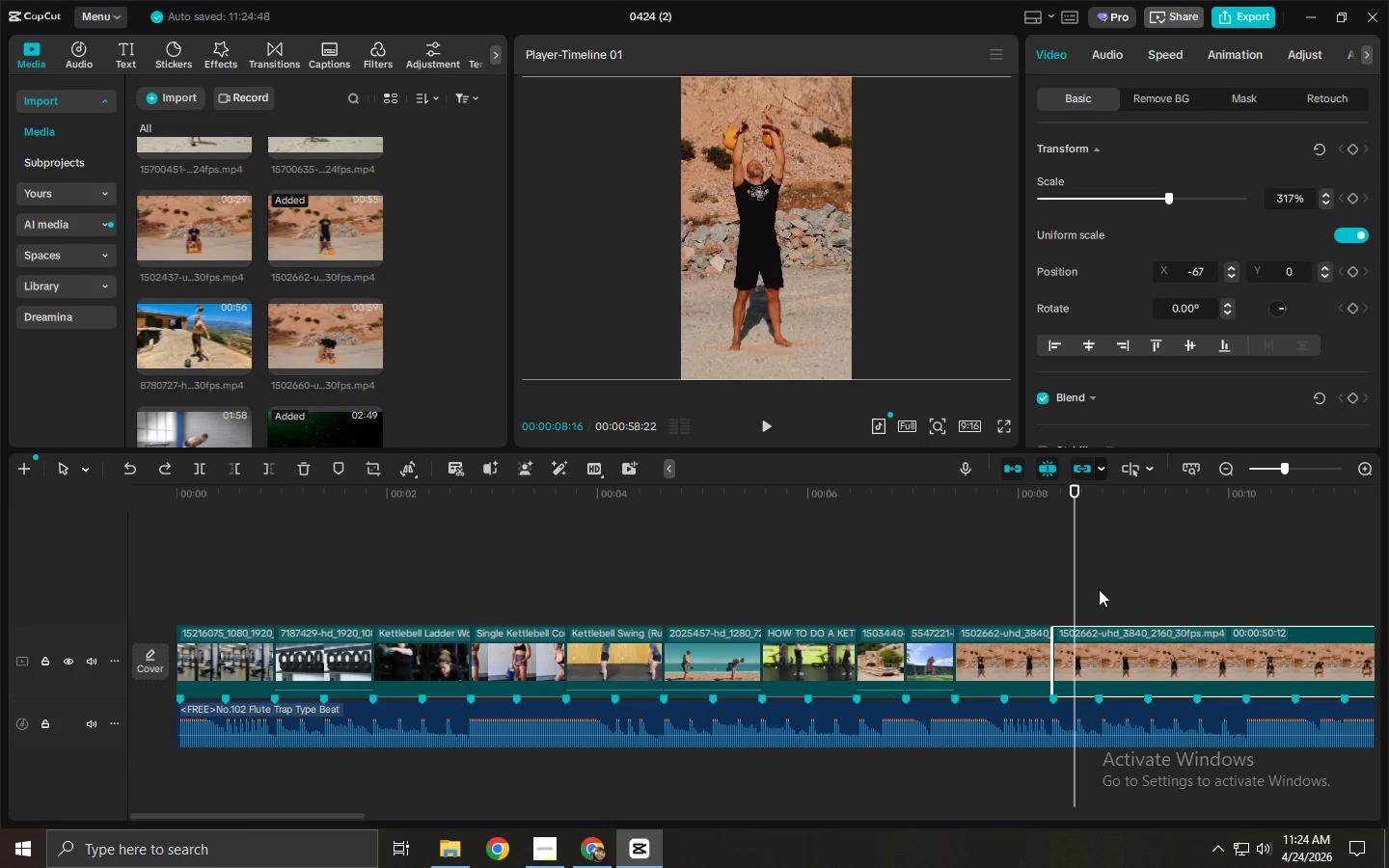 
key(Control+ControlLeft)
 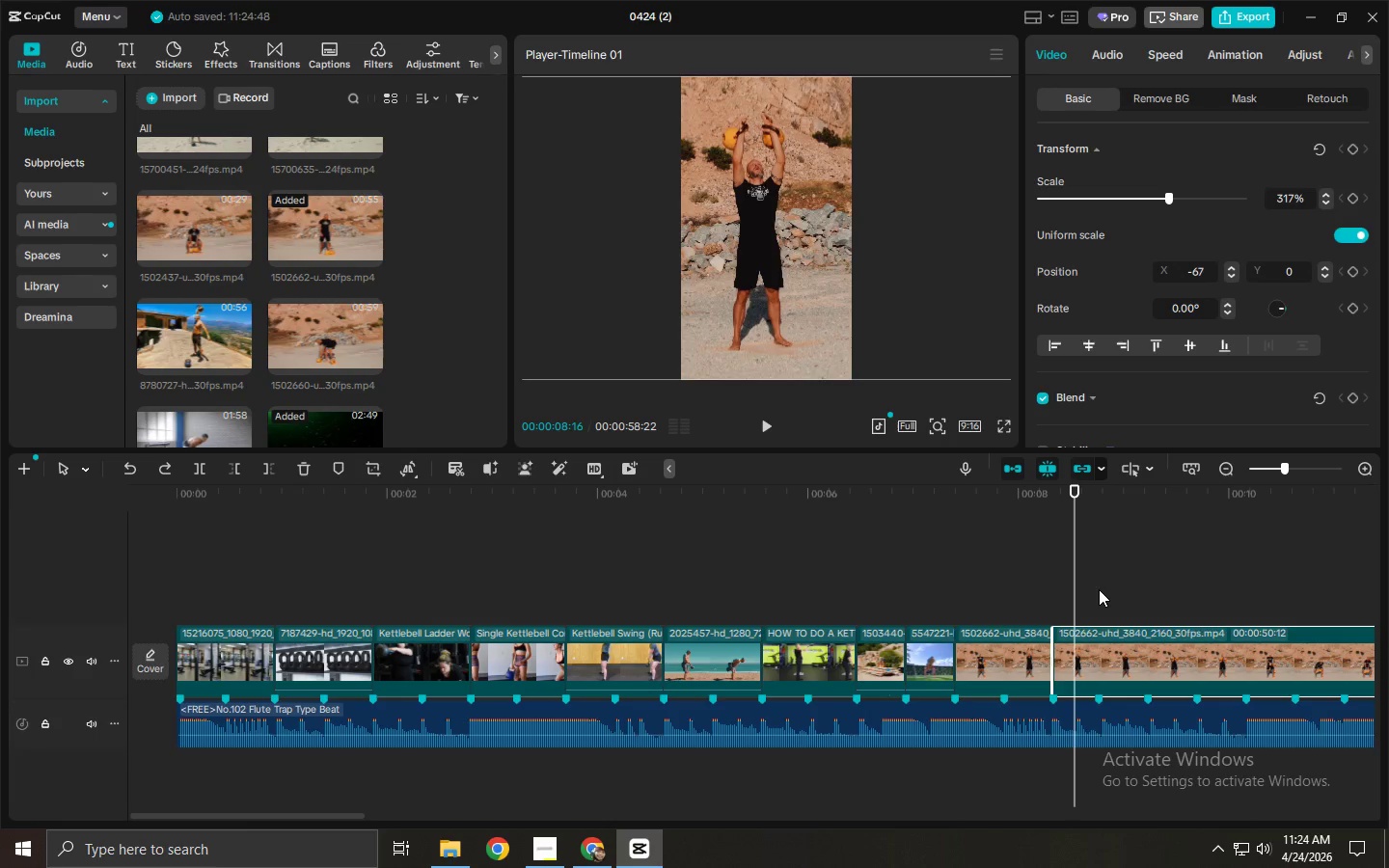 
key(Control+Z)
 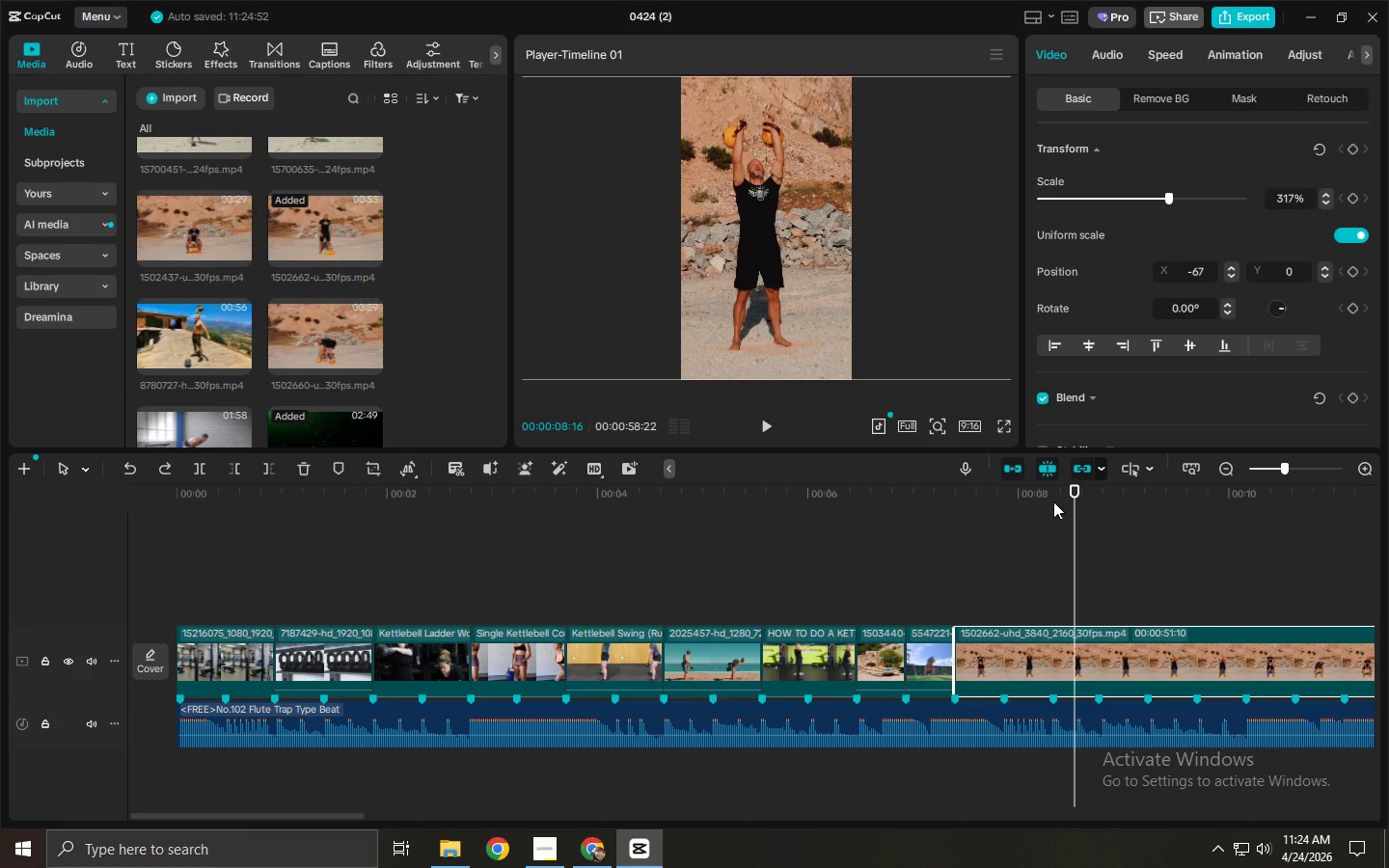 
left_click_drag(start_coordinate=[1050, 495], to_coordinate=[905, 512])
 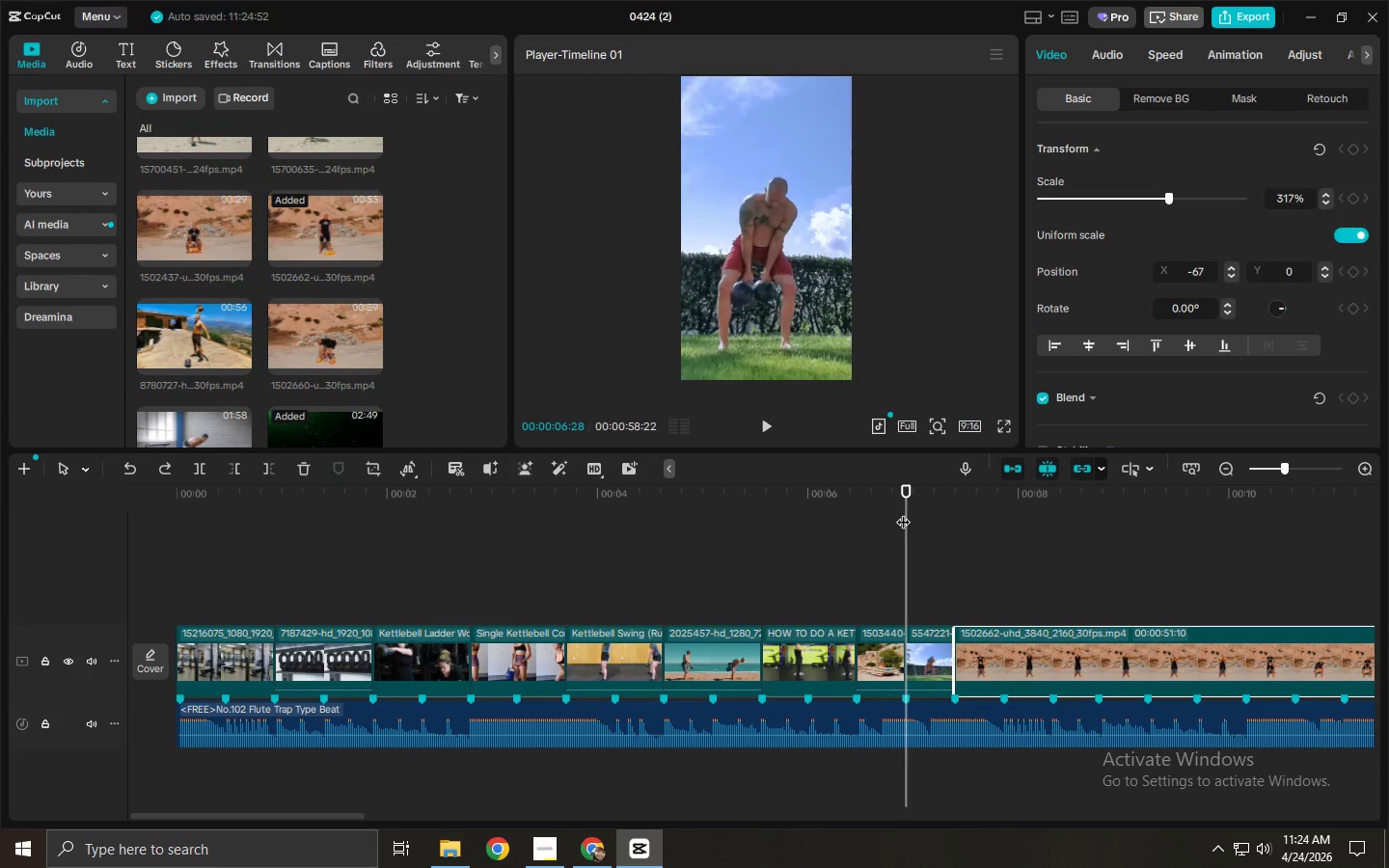 
key(Space)
 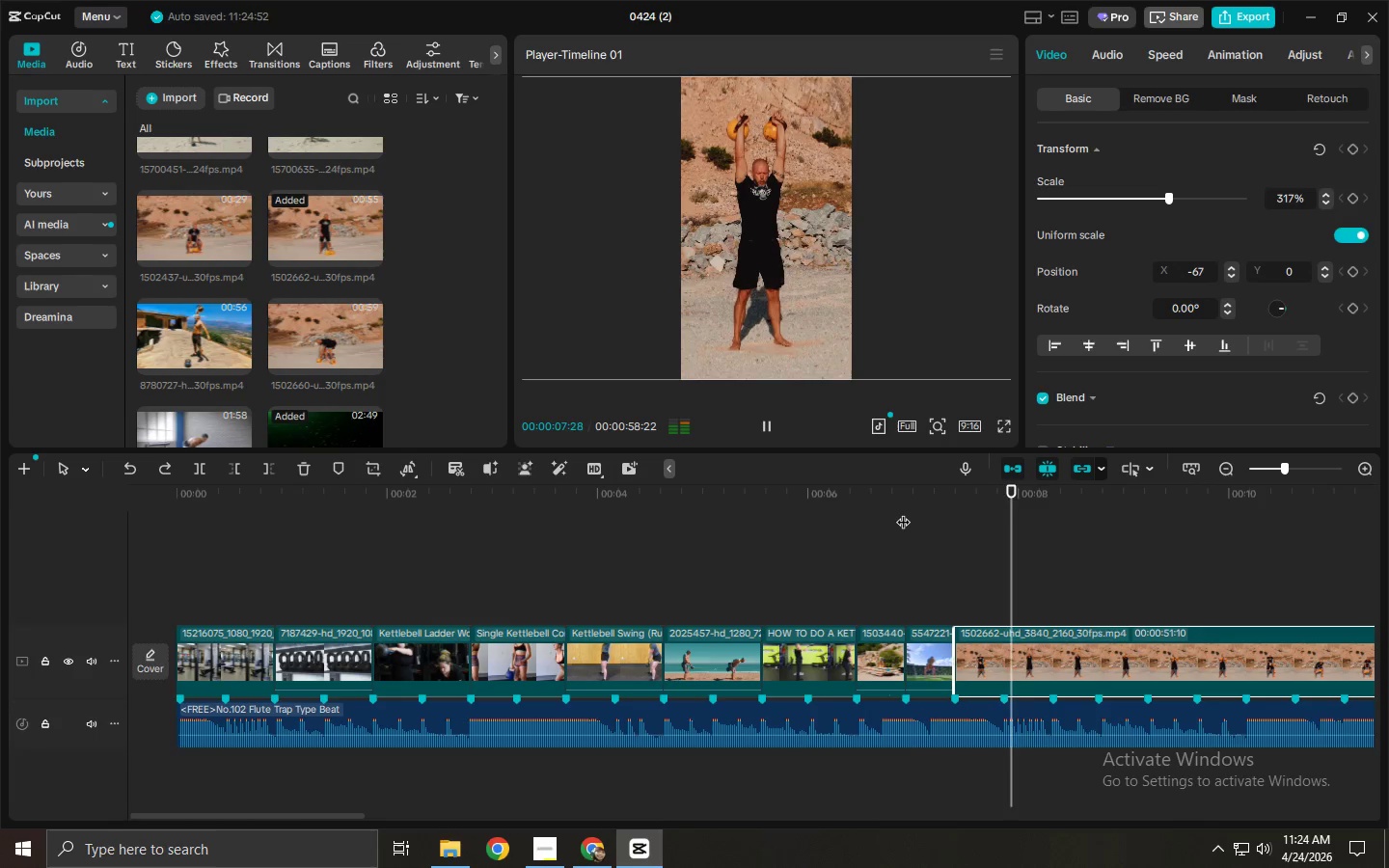 
key(Space)
 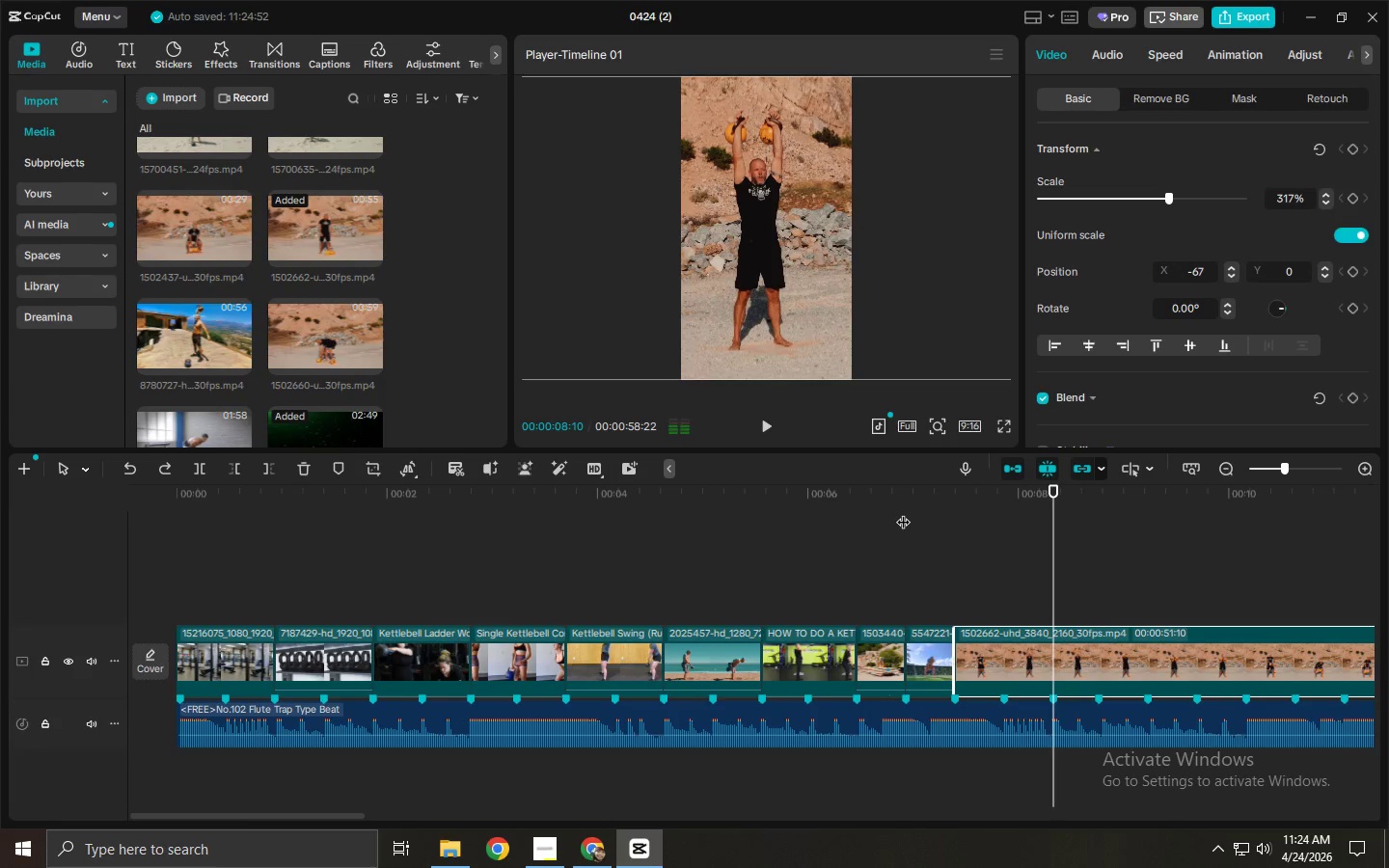 
key(Space)
 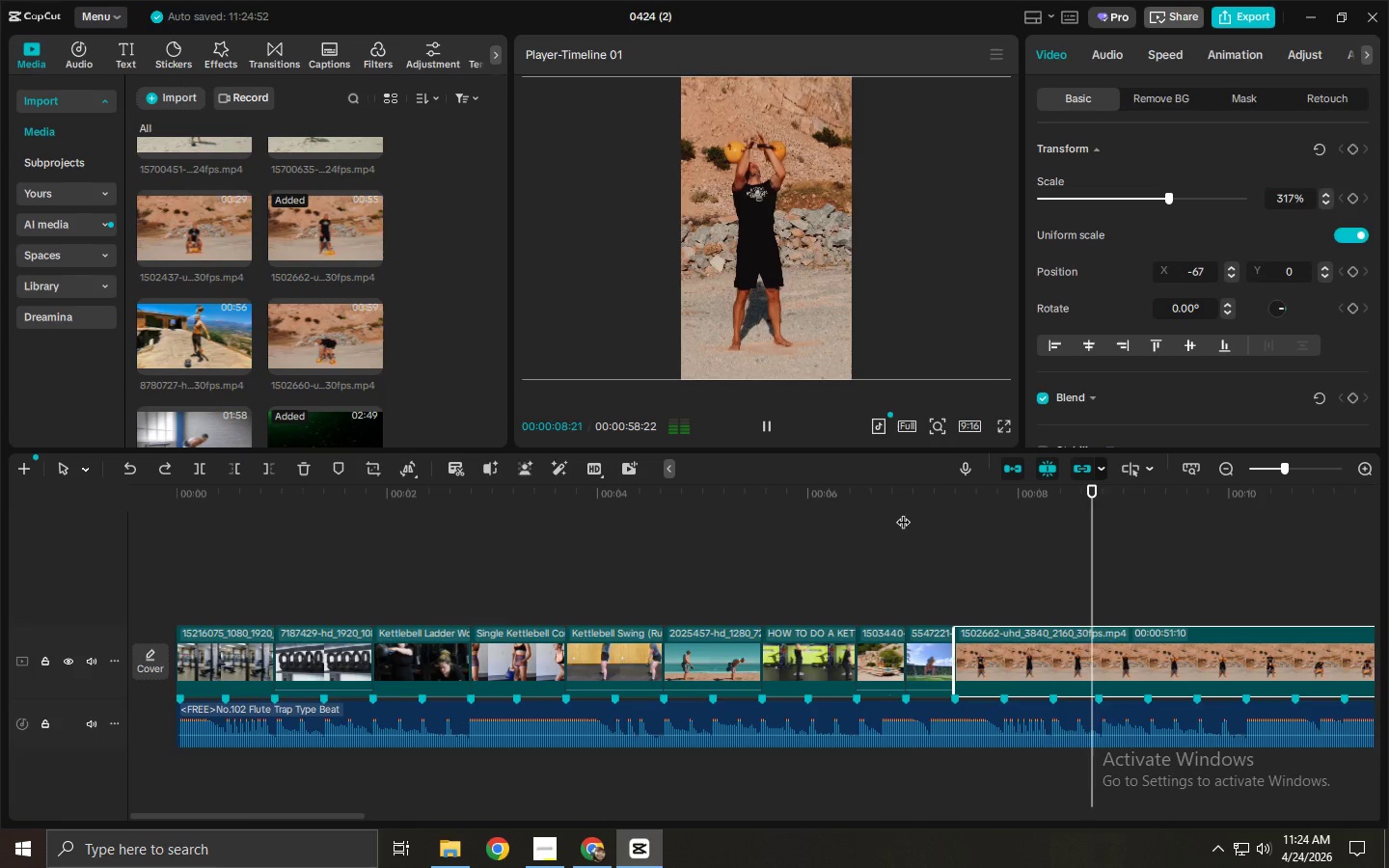 
key(Space)
 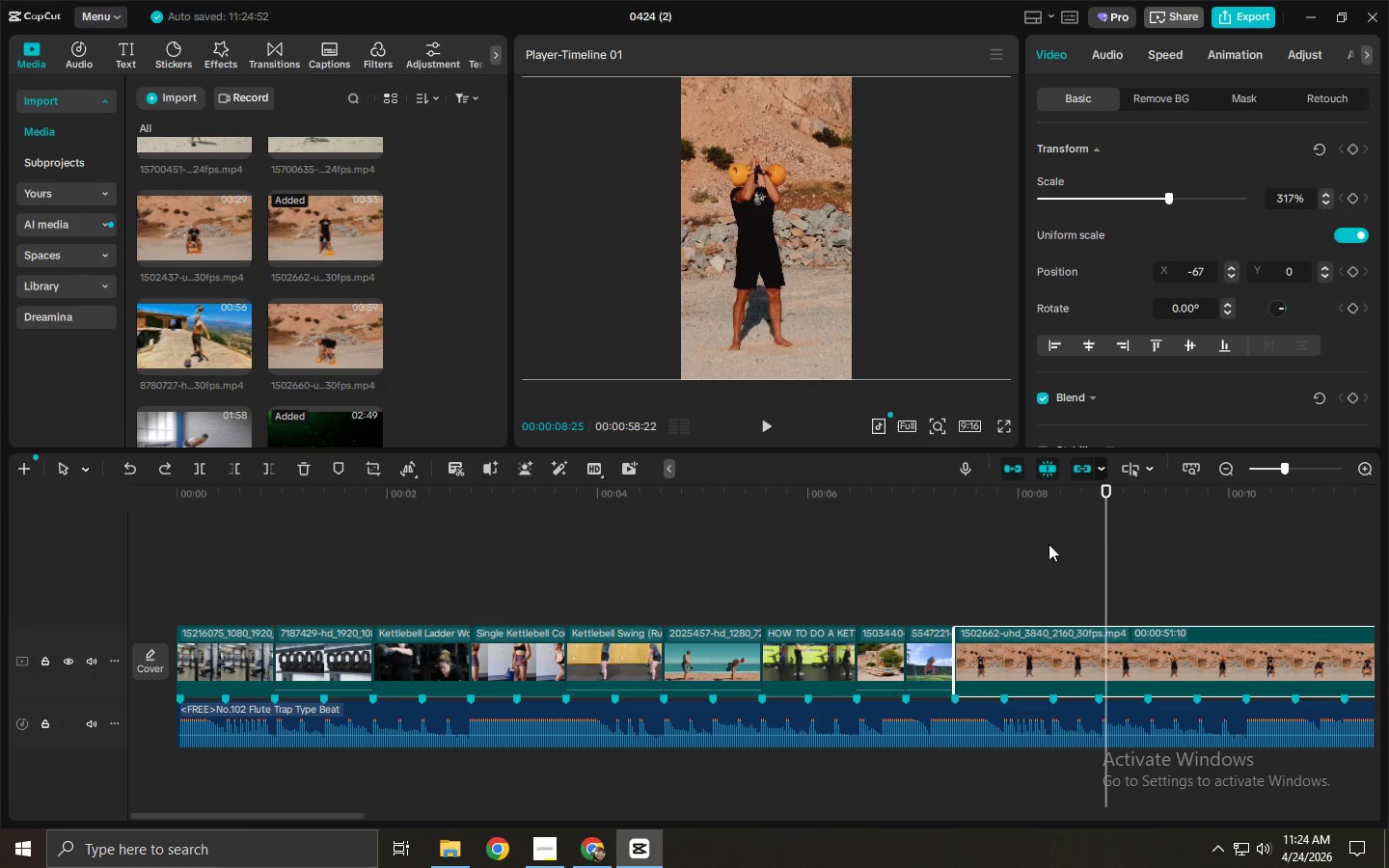 
left_click_drag(start_coordinate=[1104, 501], to_coordinate=[1095, 502])
 